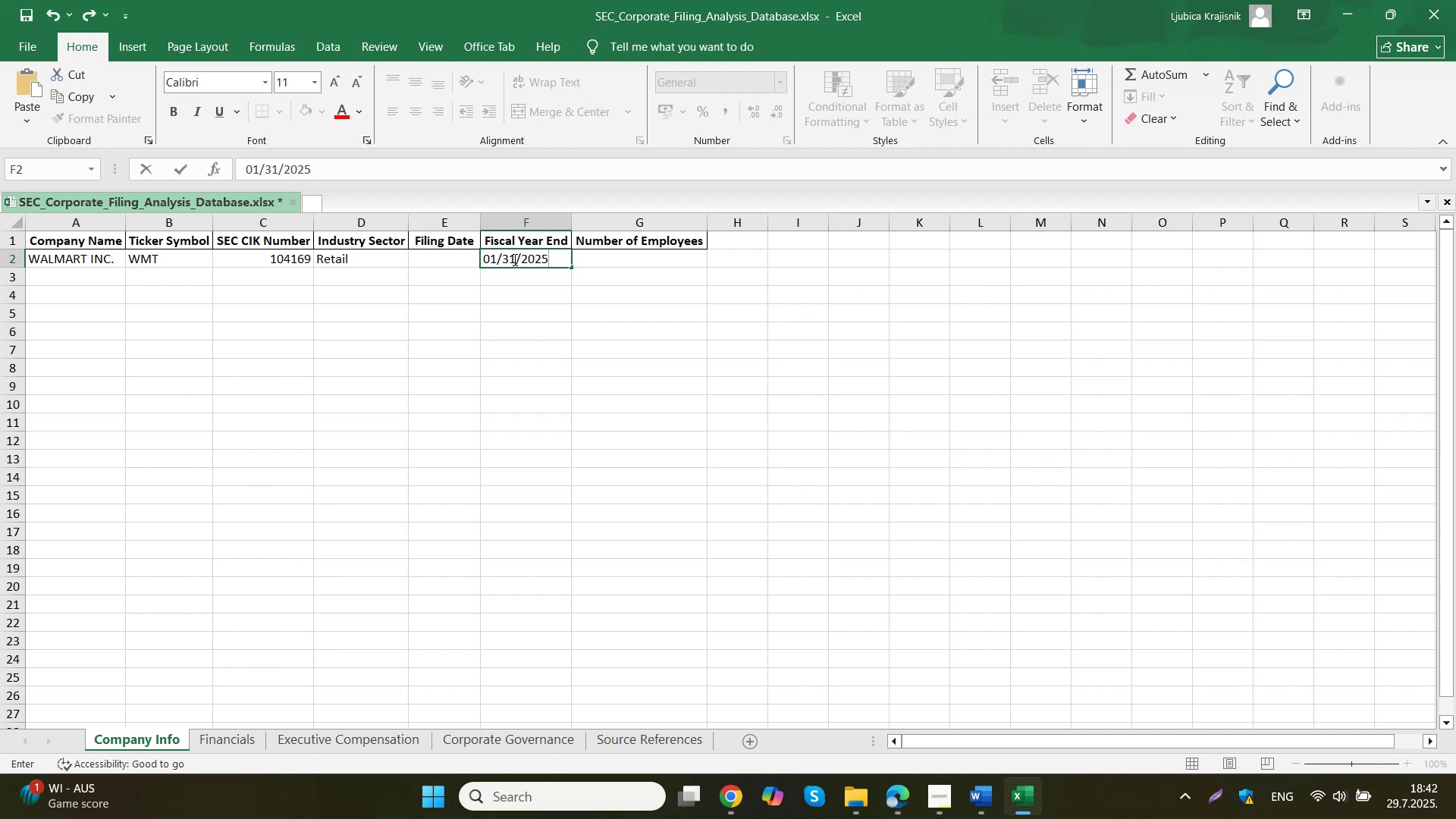 
key(Tab)
 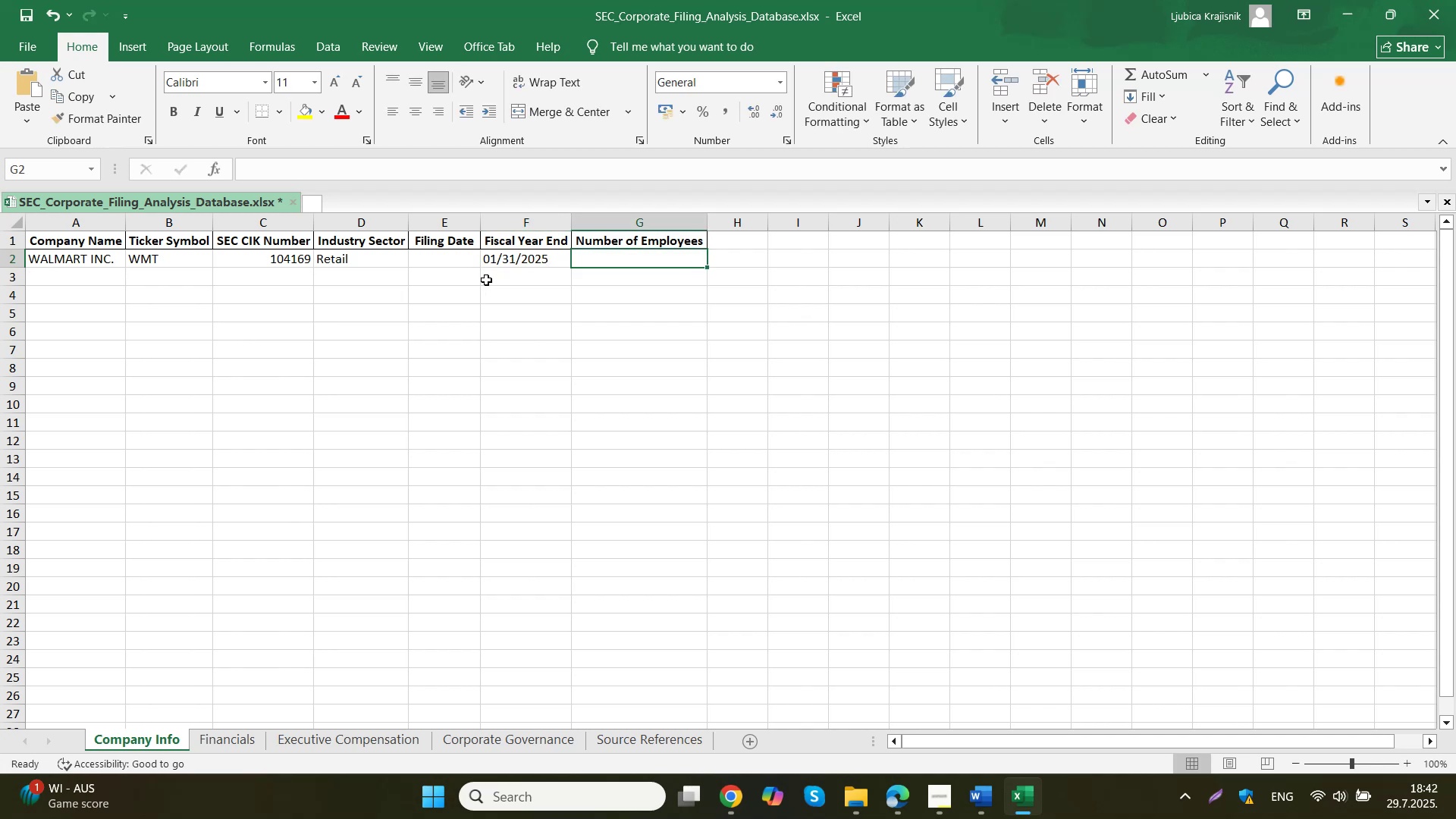 
left_click([459, 259])
 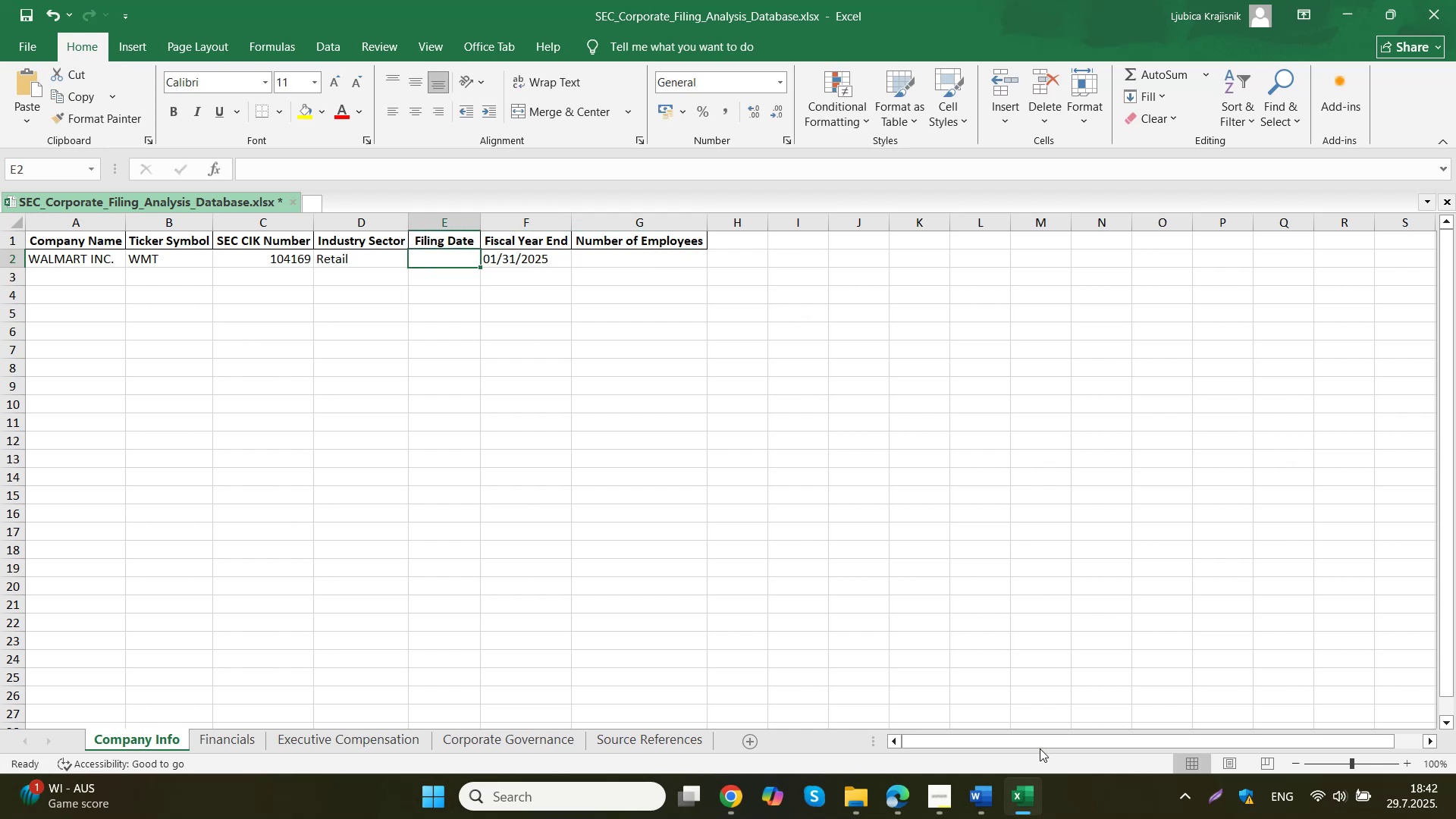 
left_click([906, 789])
 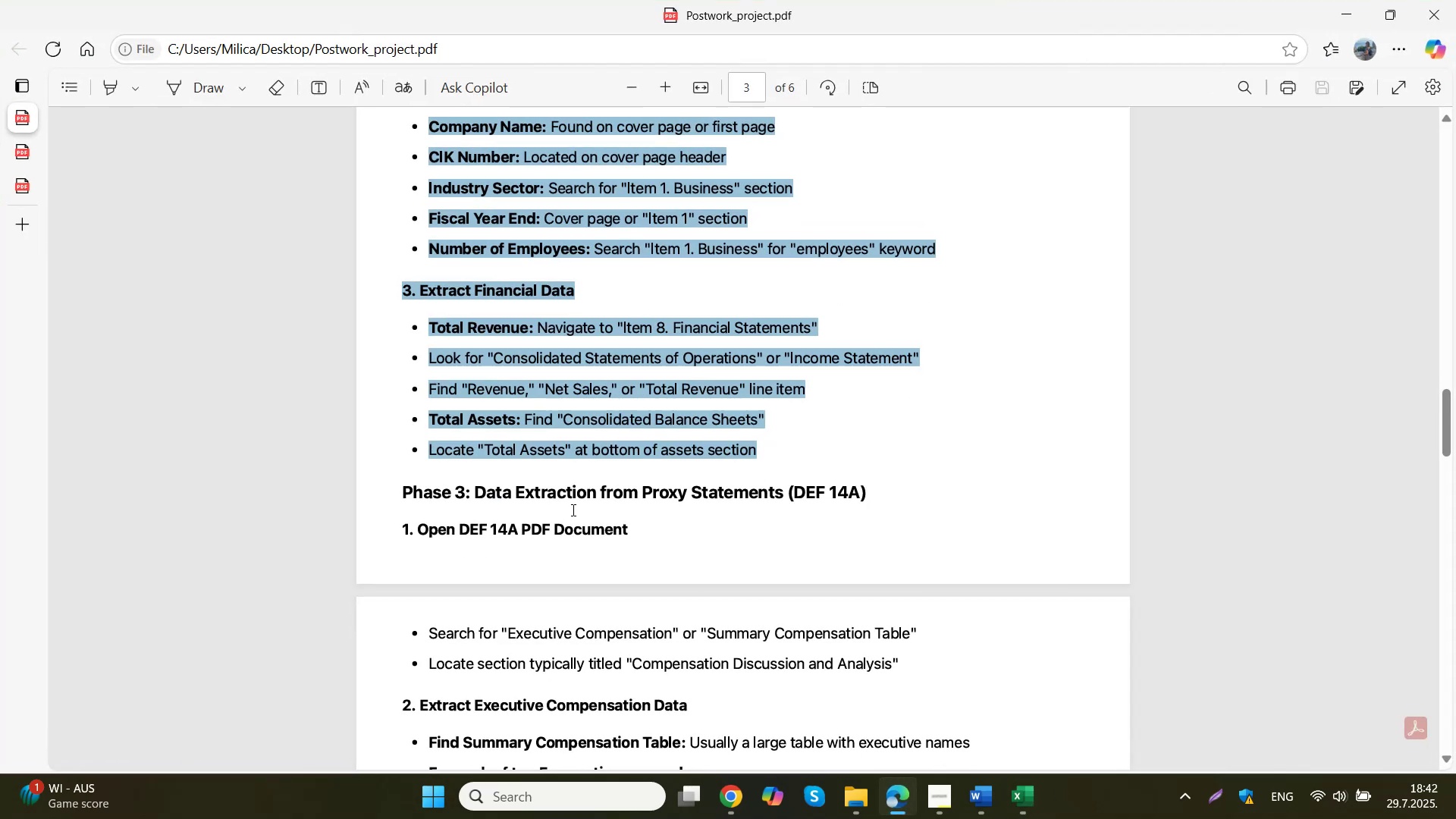 
scroll: coordinate [562, 519], scroll_direction: up, amount: 3.0
 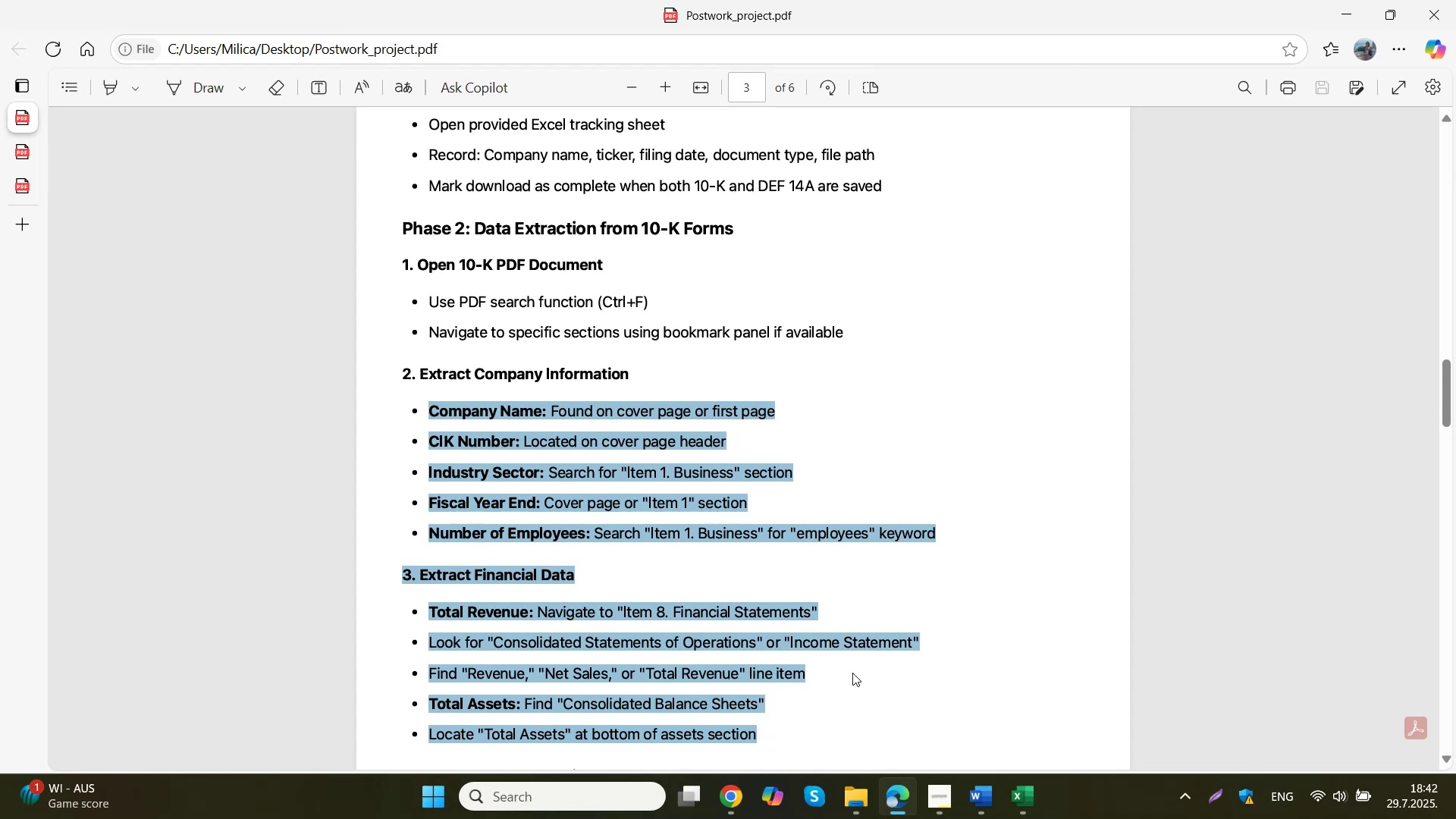 
left_click([1017, 801])
 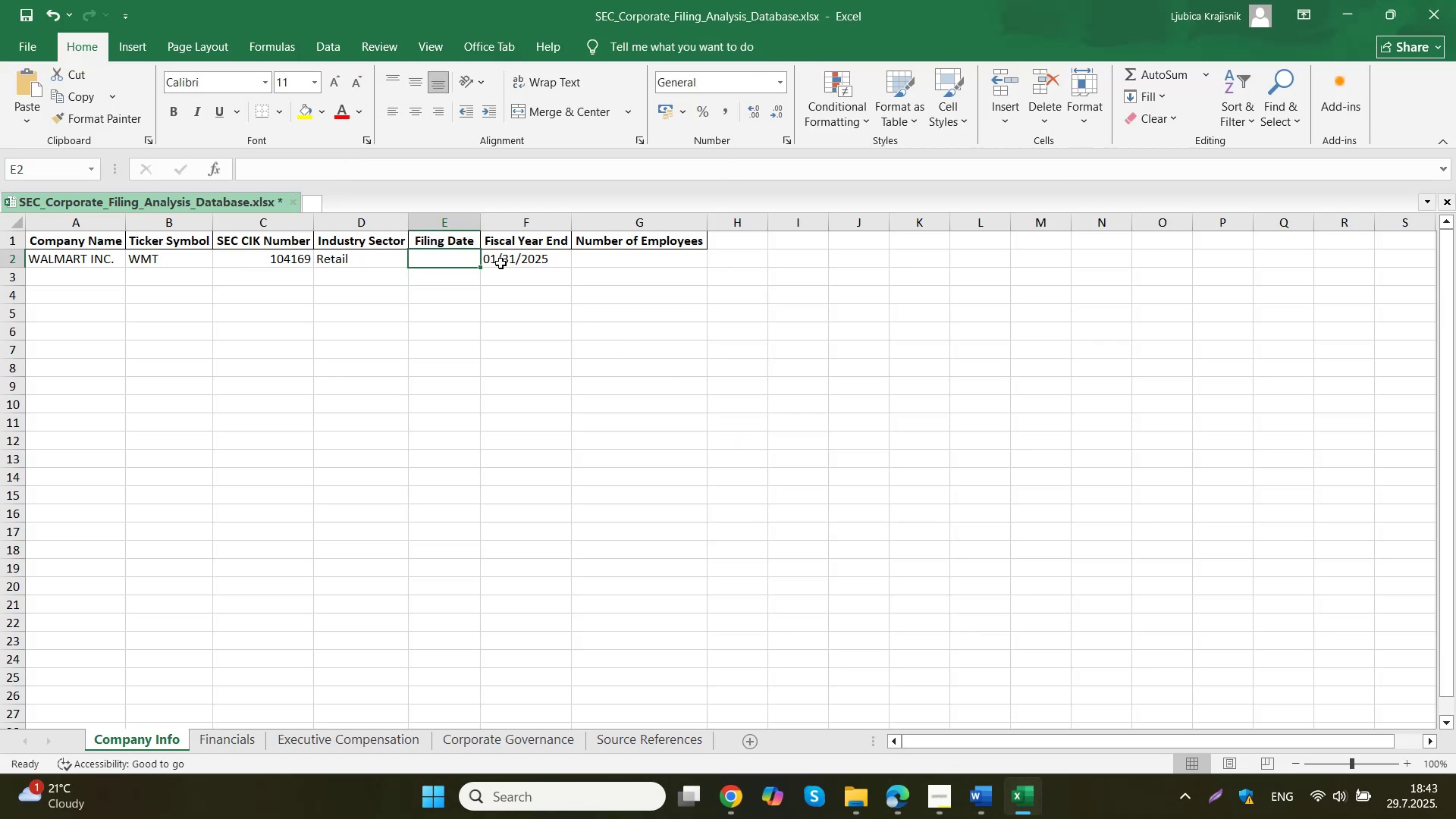 
left_click([445, 215])
 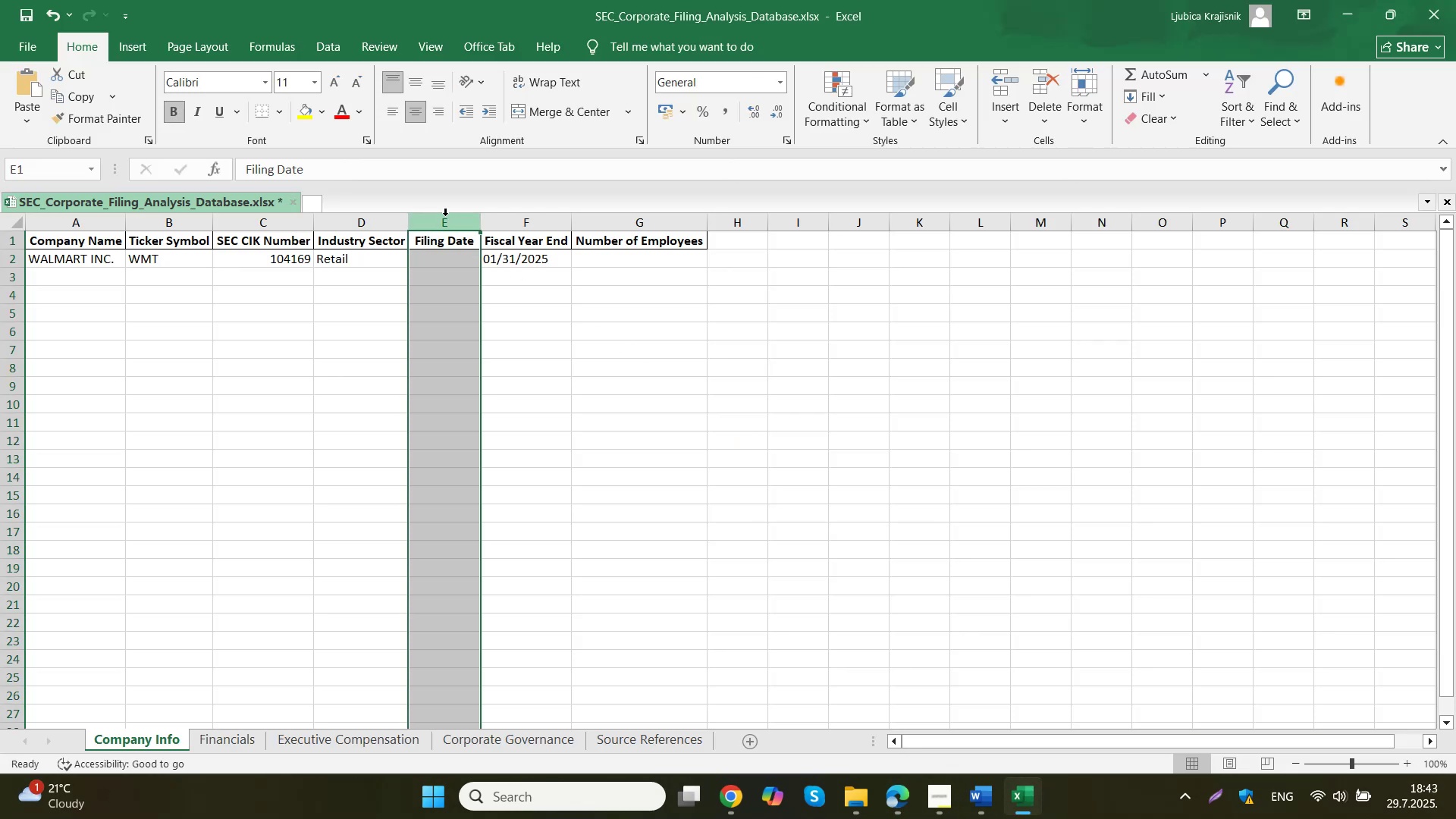 
key(Delete)
 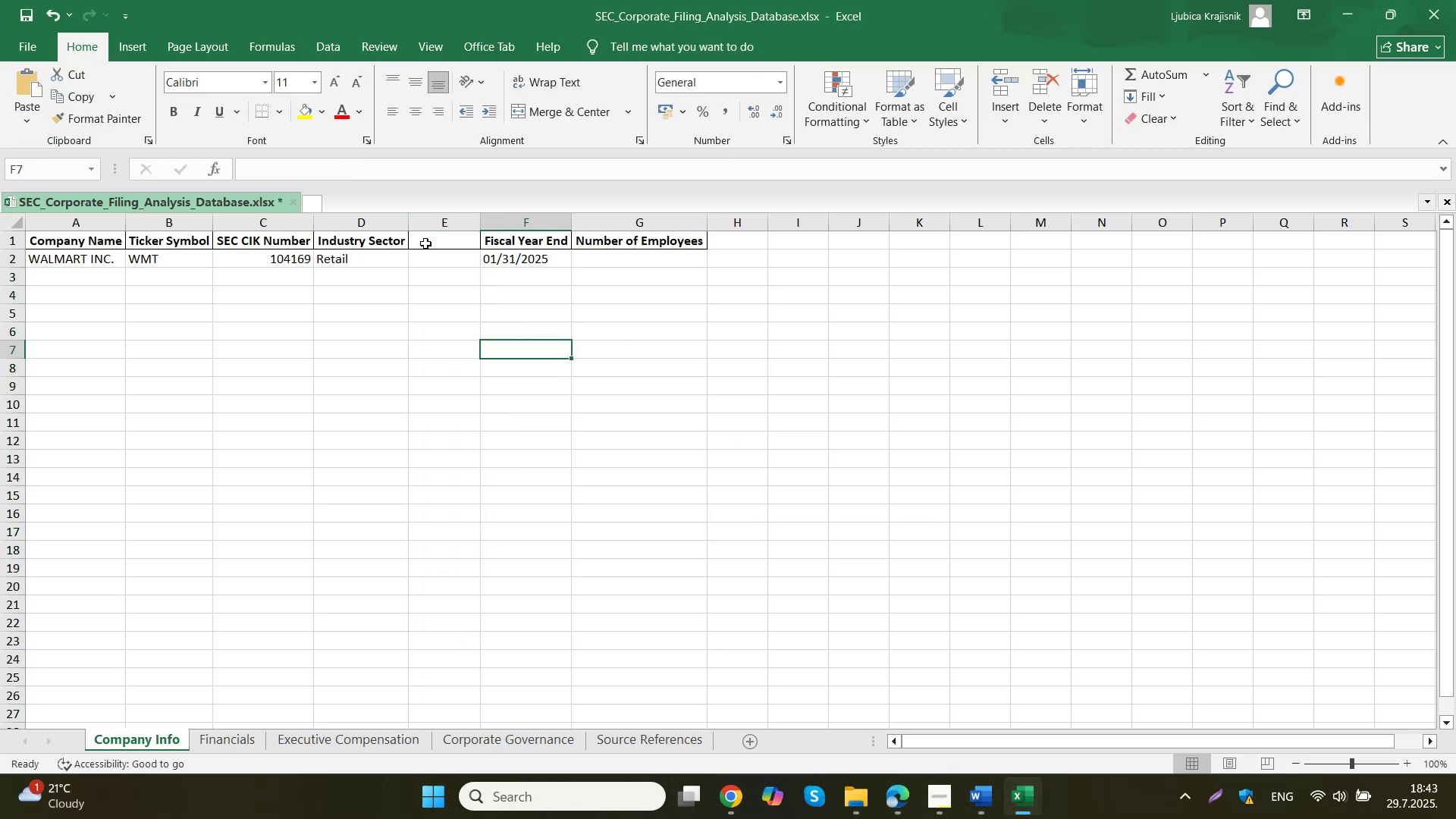 
left_click([434, 221])
 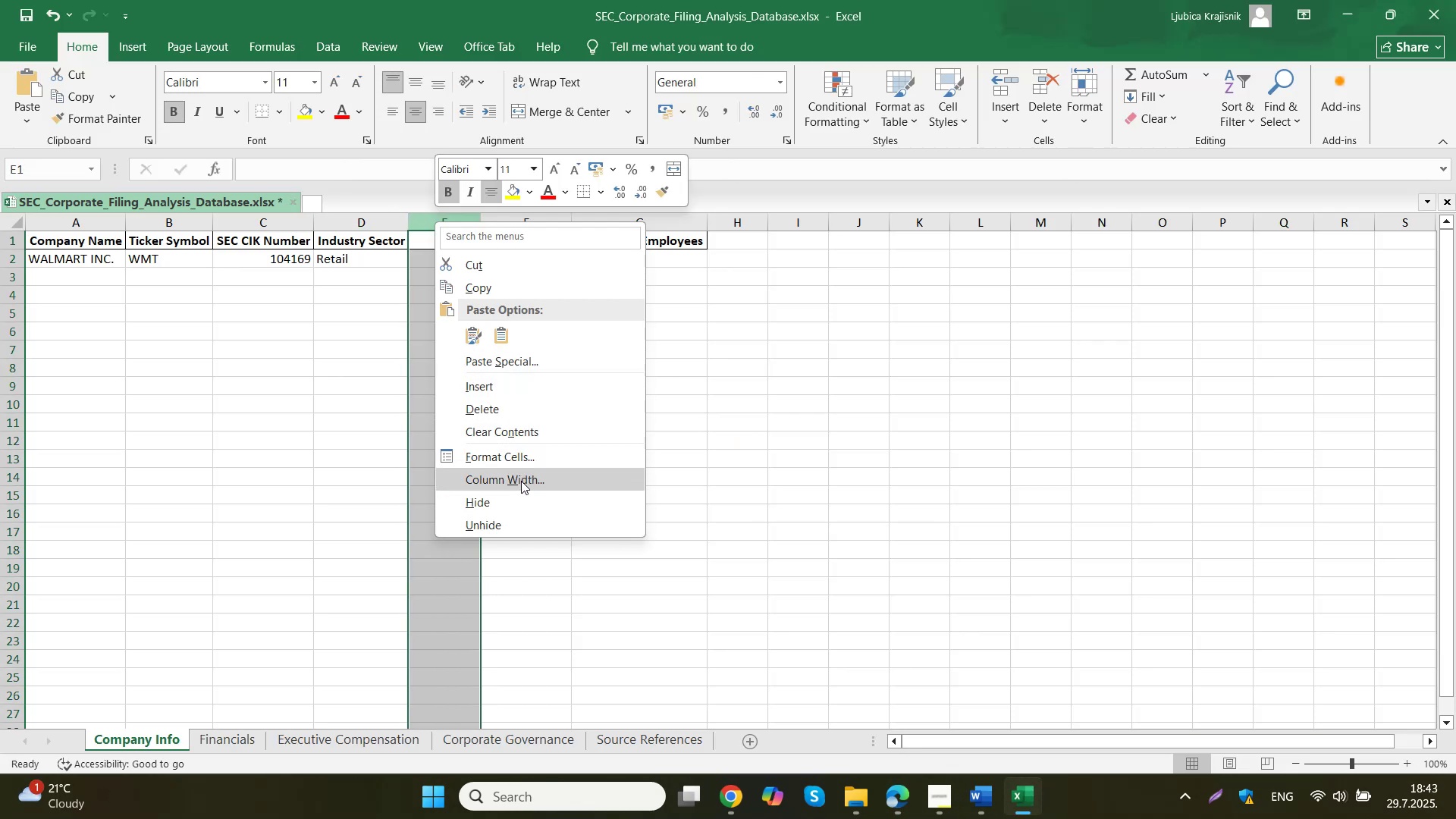 
left_click([507, 407])
 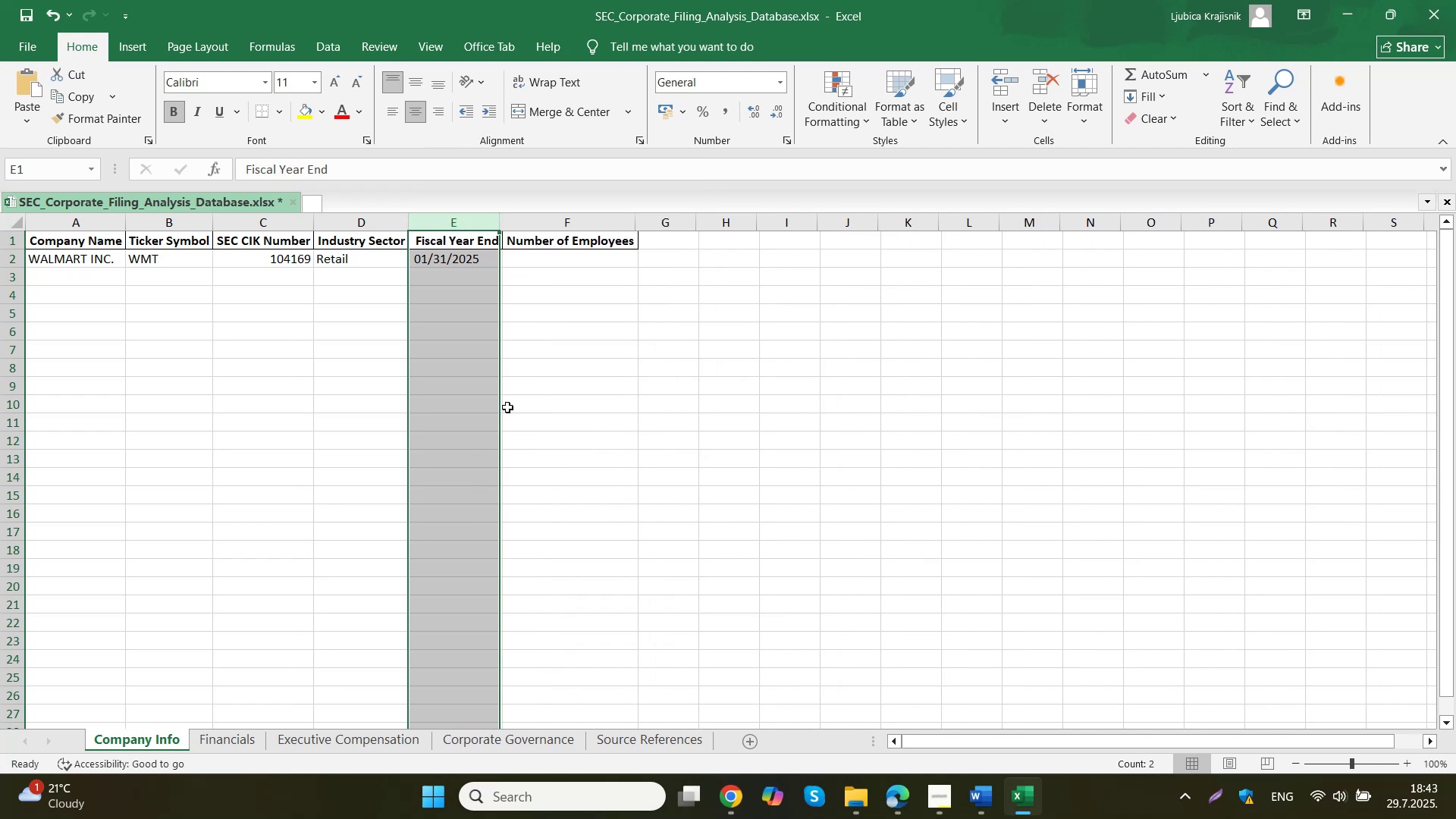 
left_click([570, 407])
 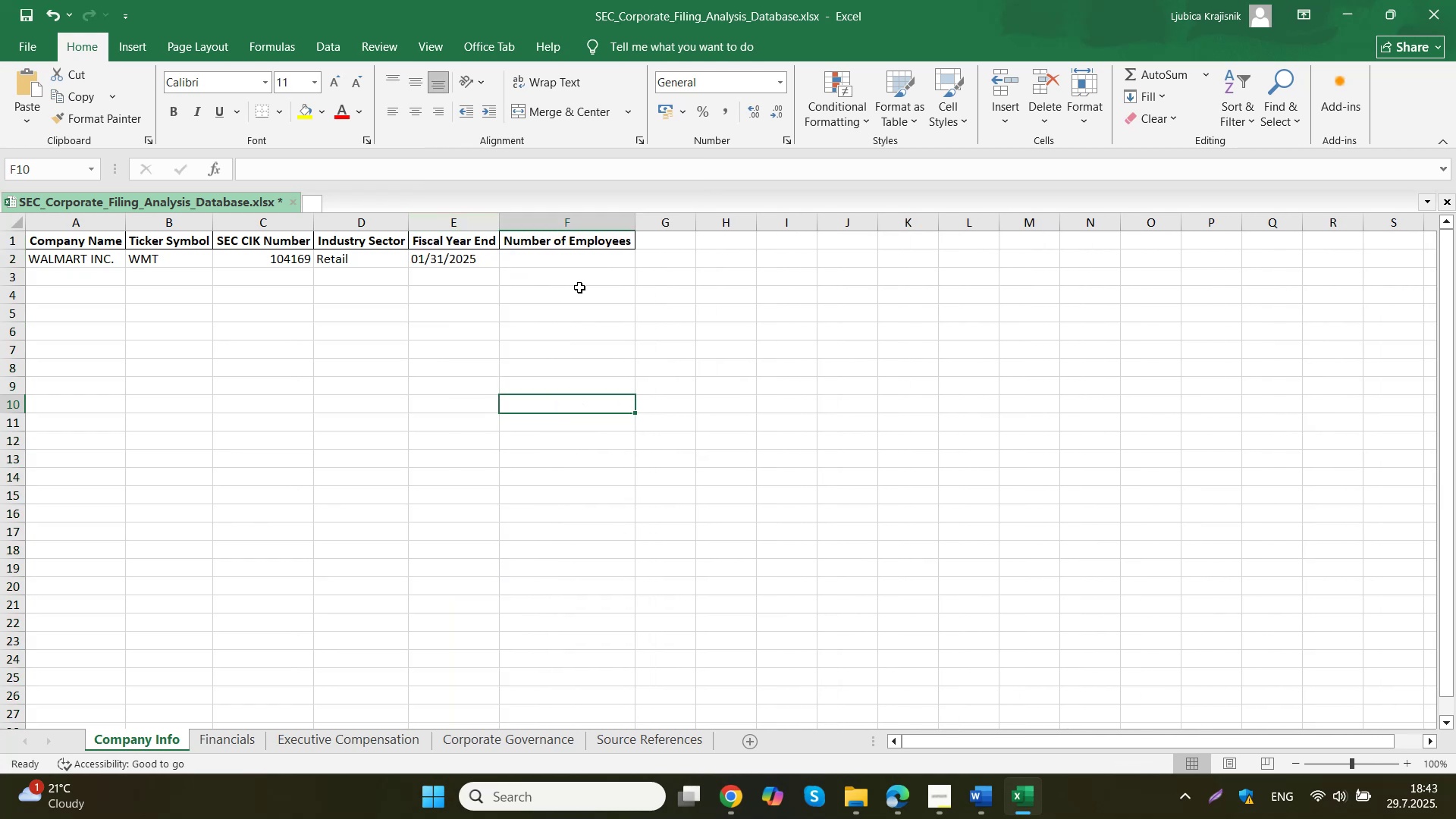 
left_click([577, 268])
 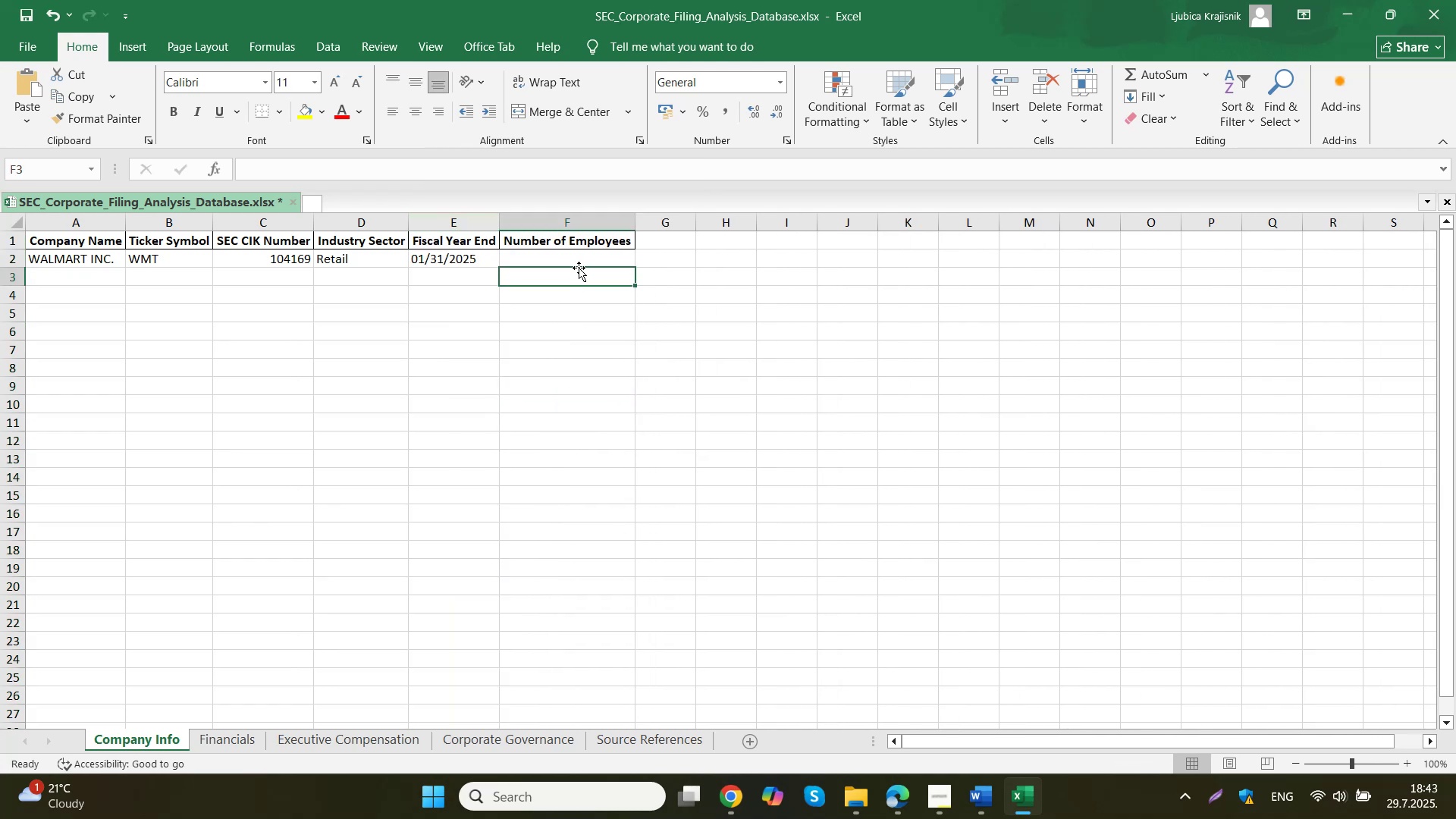 
left_click([589, 253])
 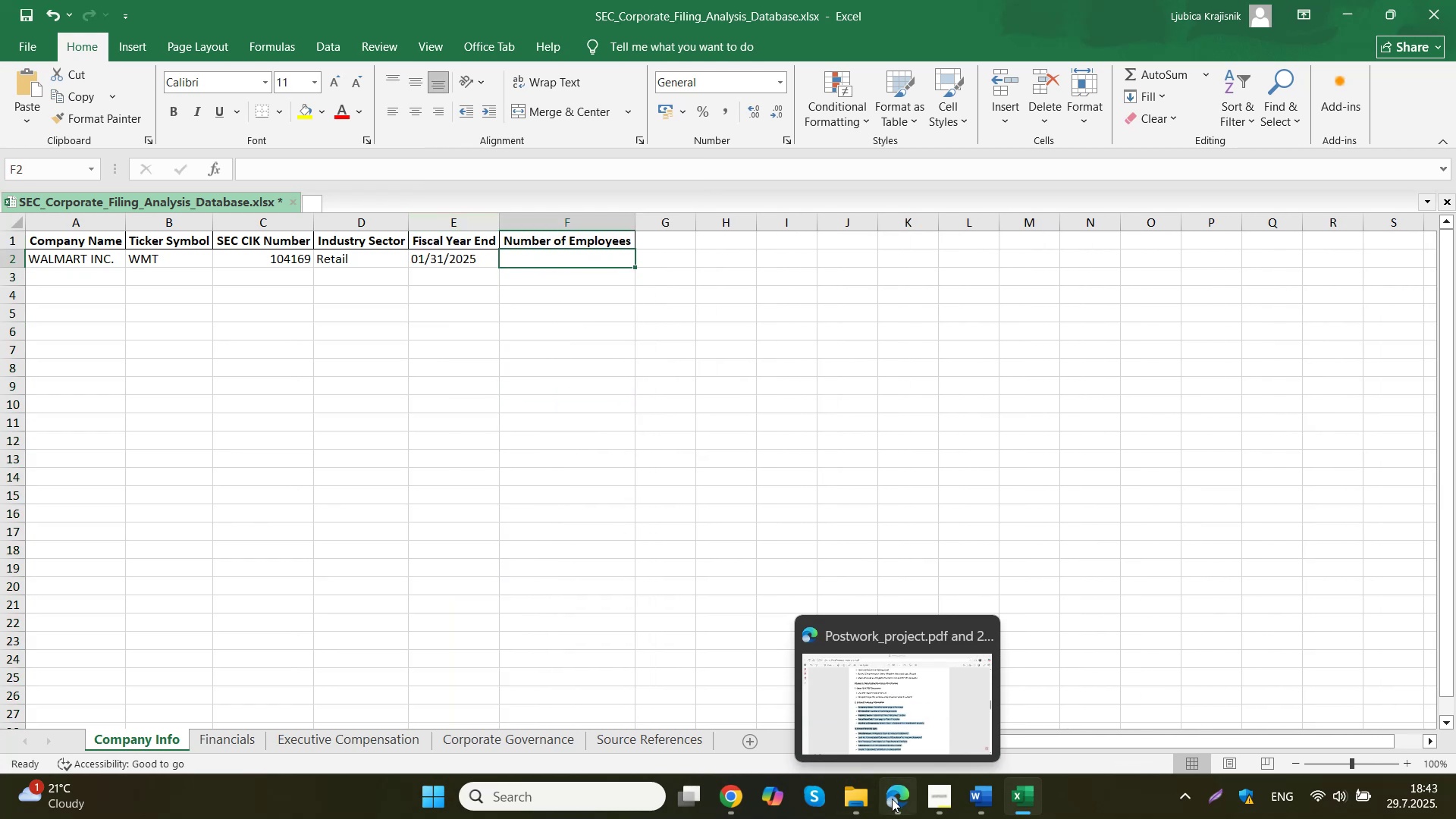 
left_click([736, 799])
 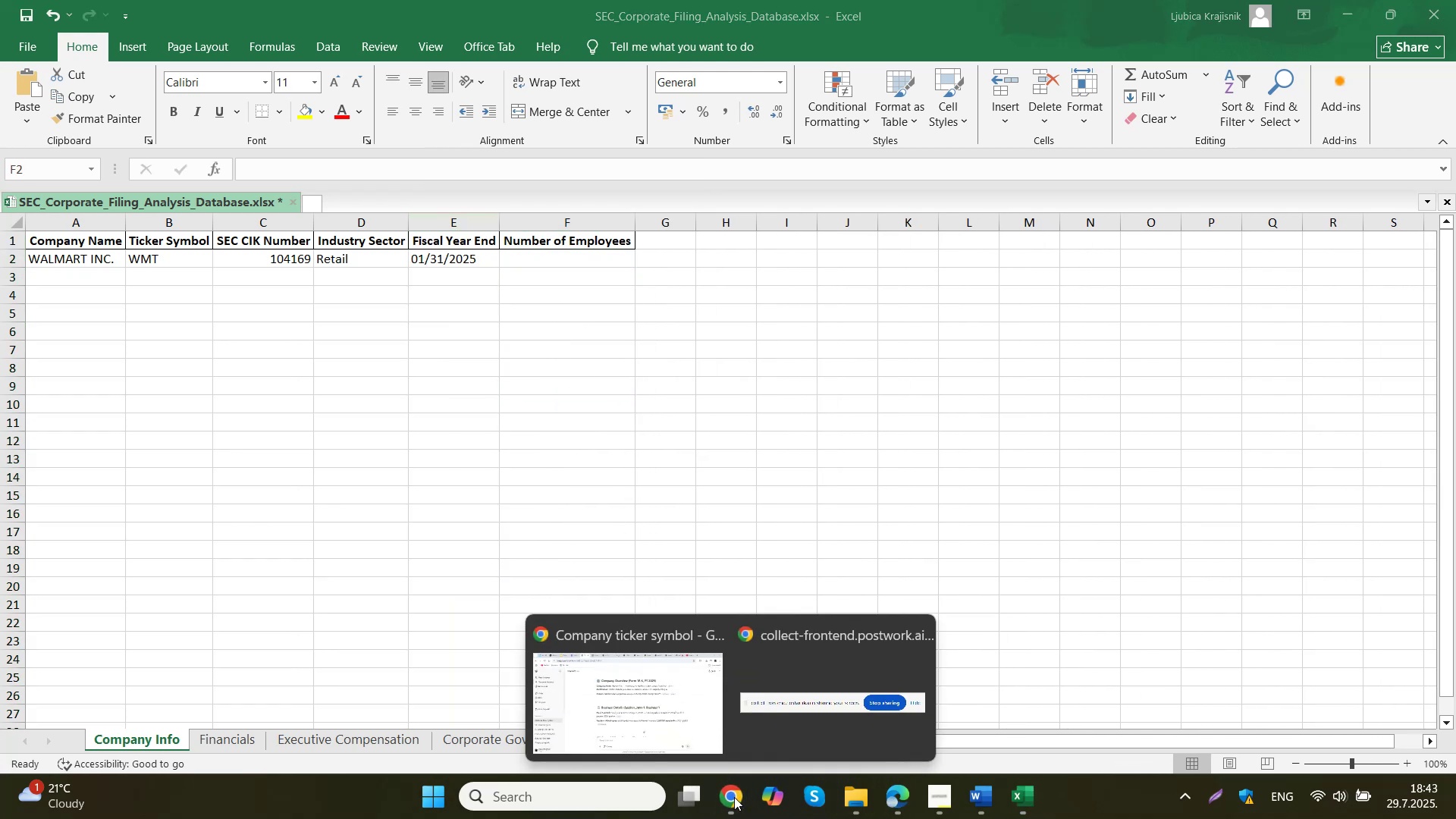 
left_click([645, 687])
 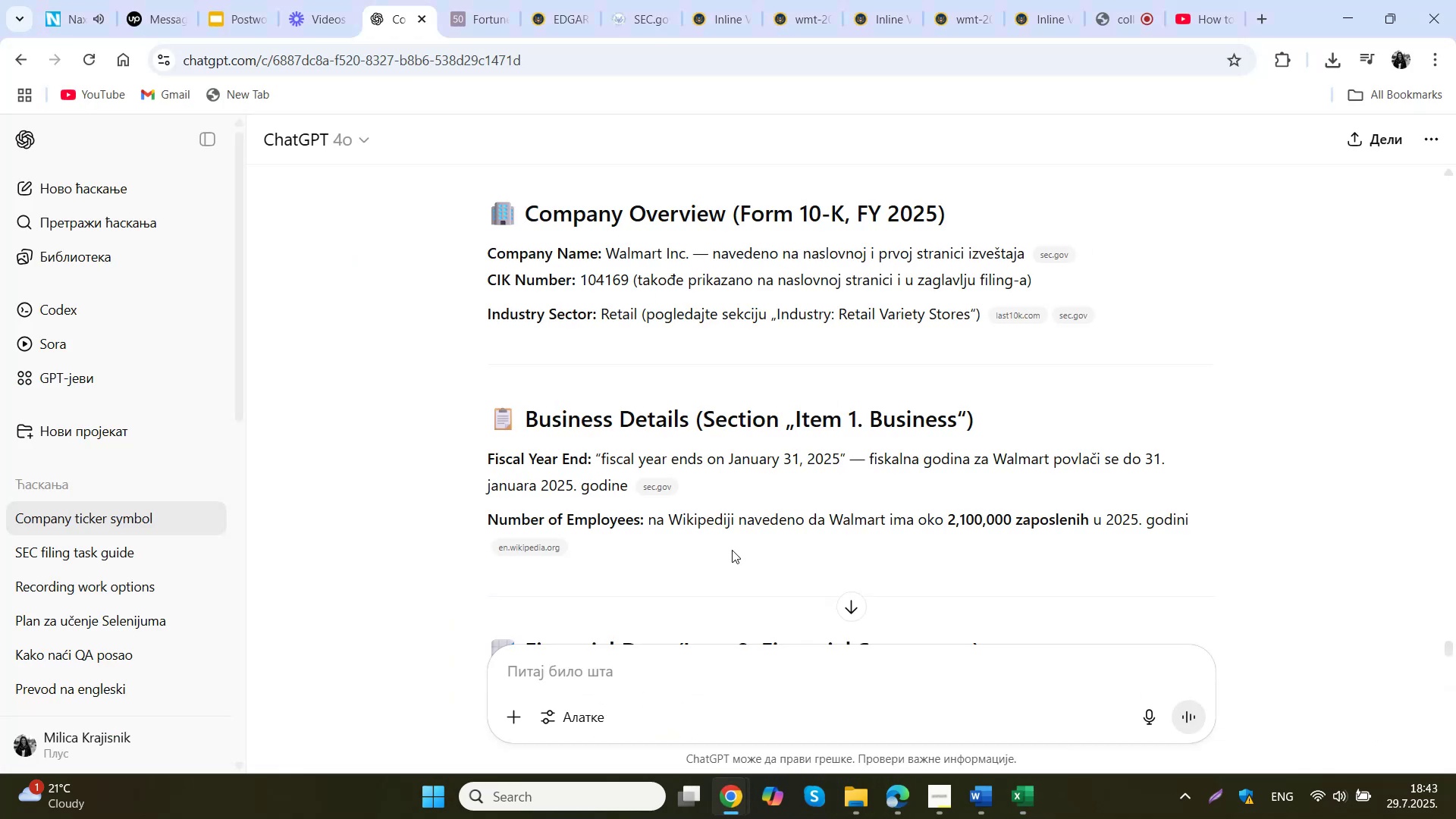 
left_click([736, 535])
 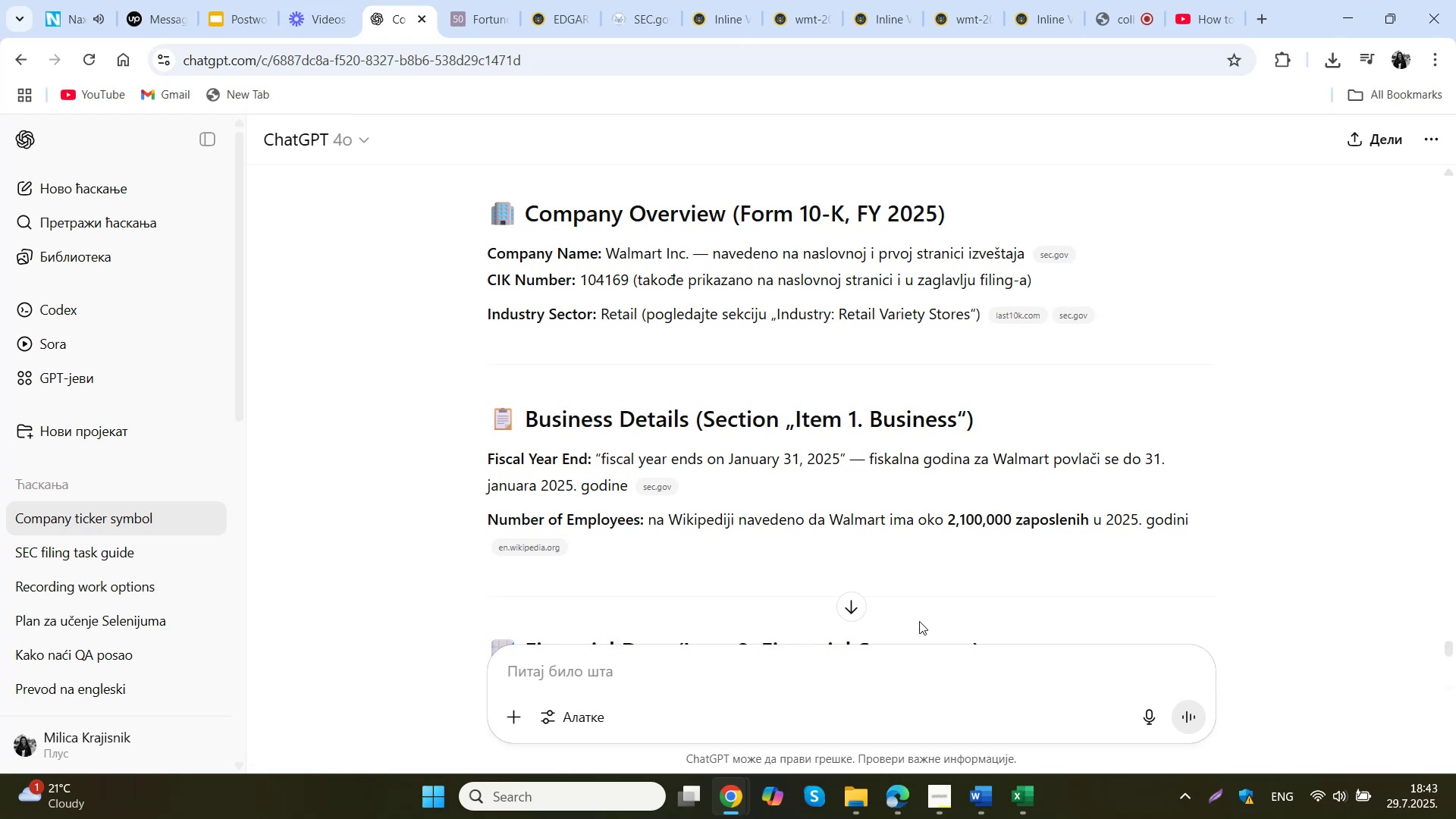 
left_click([898, 800])
 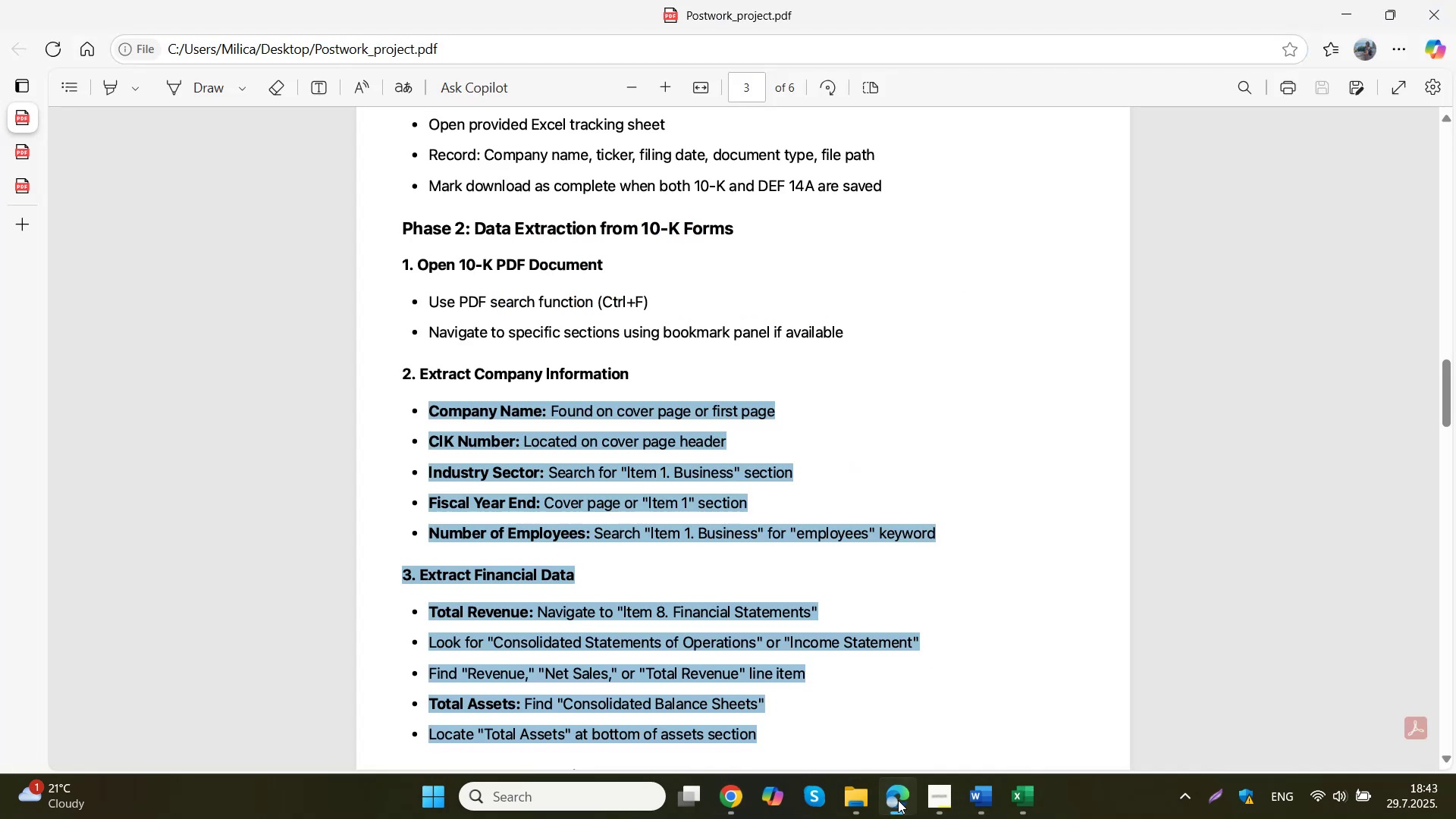 
left_click([803, 533])
 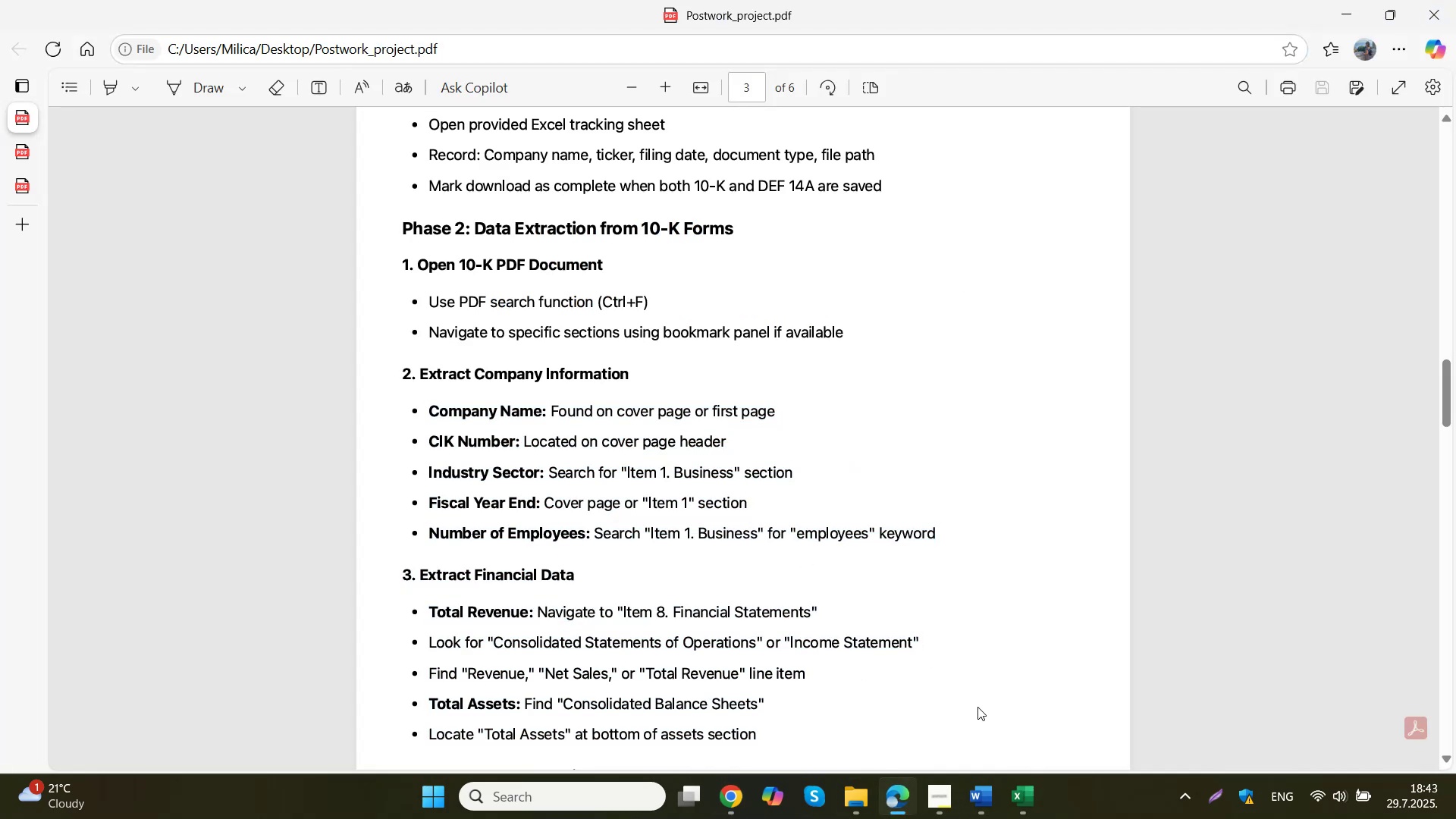 
left_click([1041, 801])
 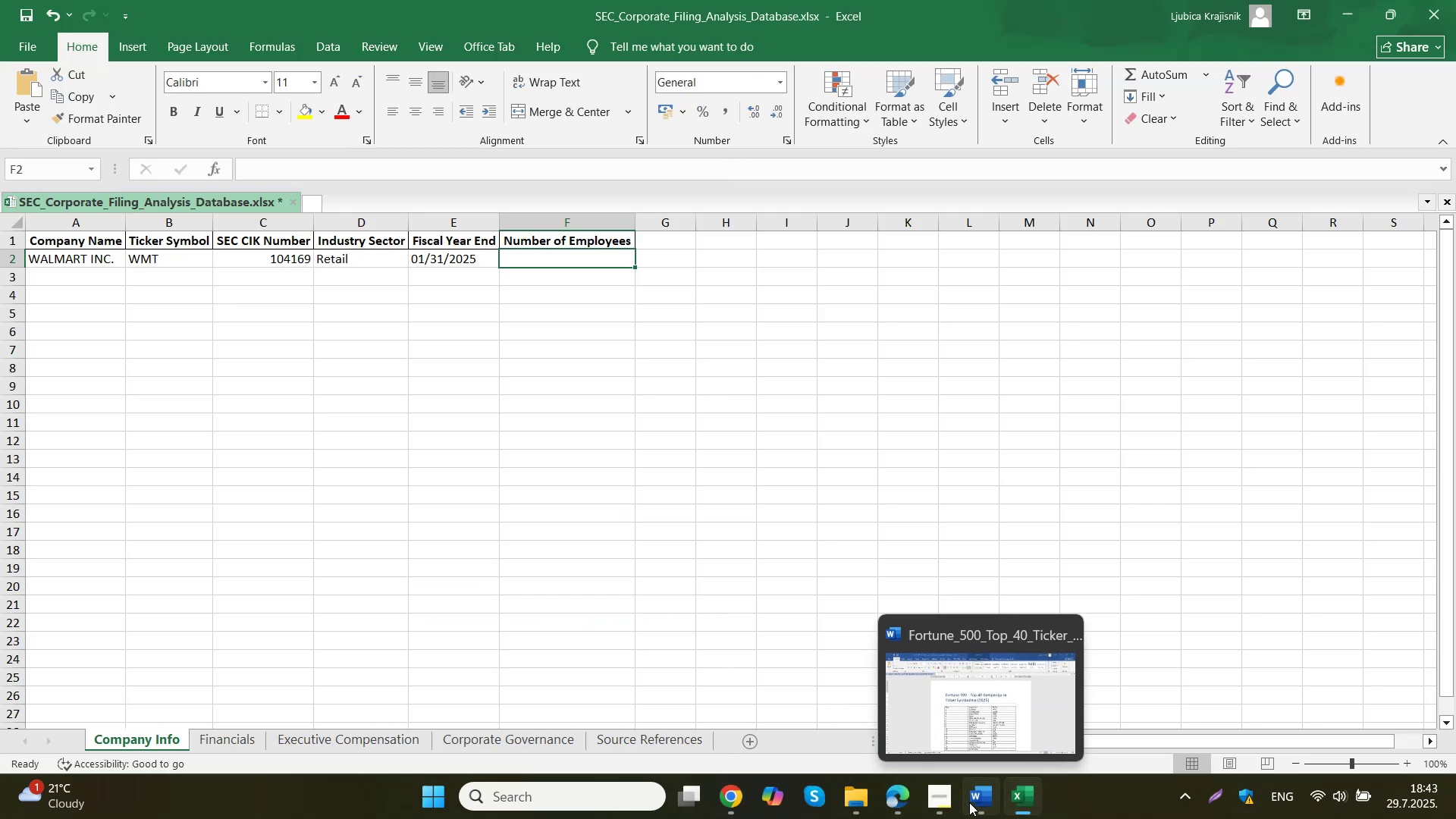 
left_click([906, 800])
 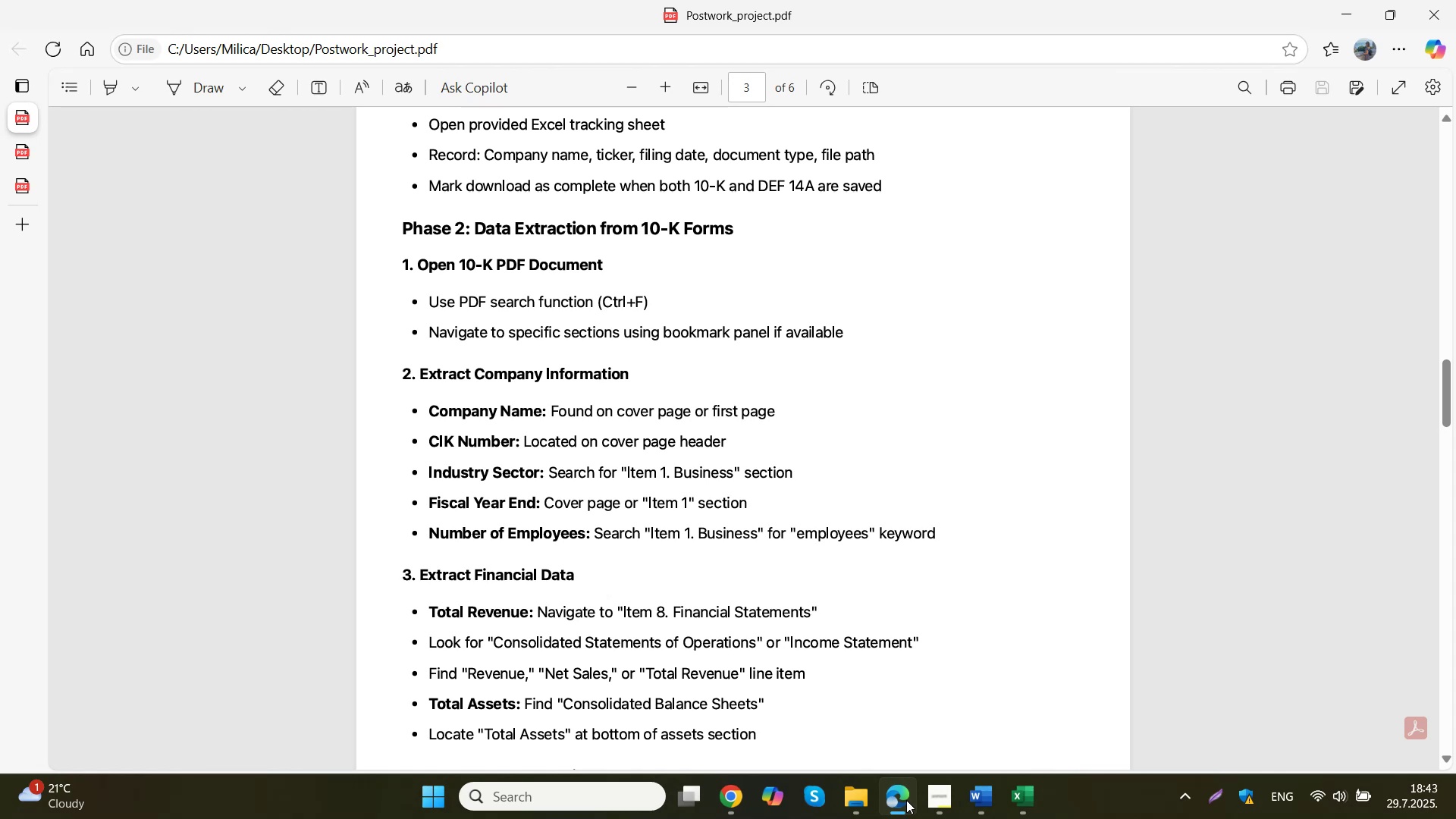 
left_click([581, 430])
 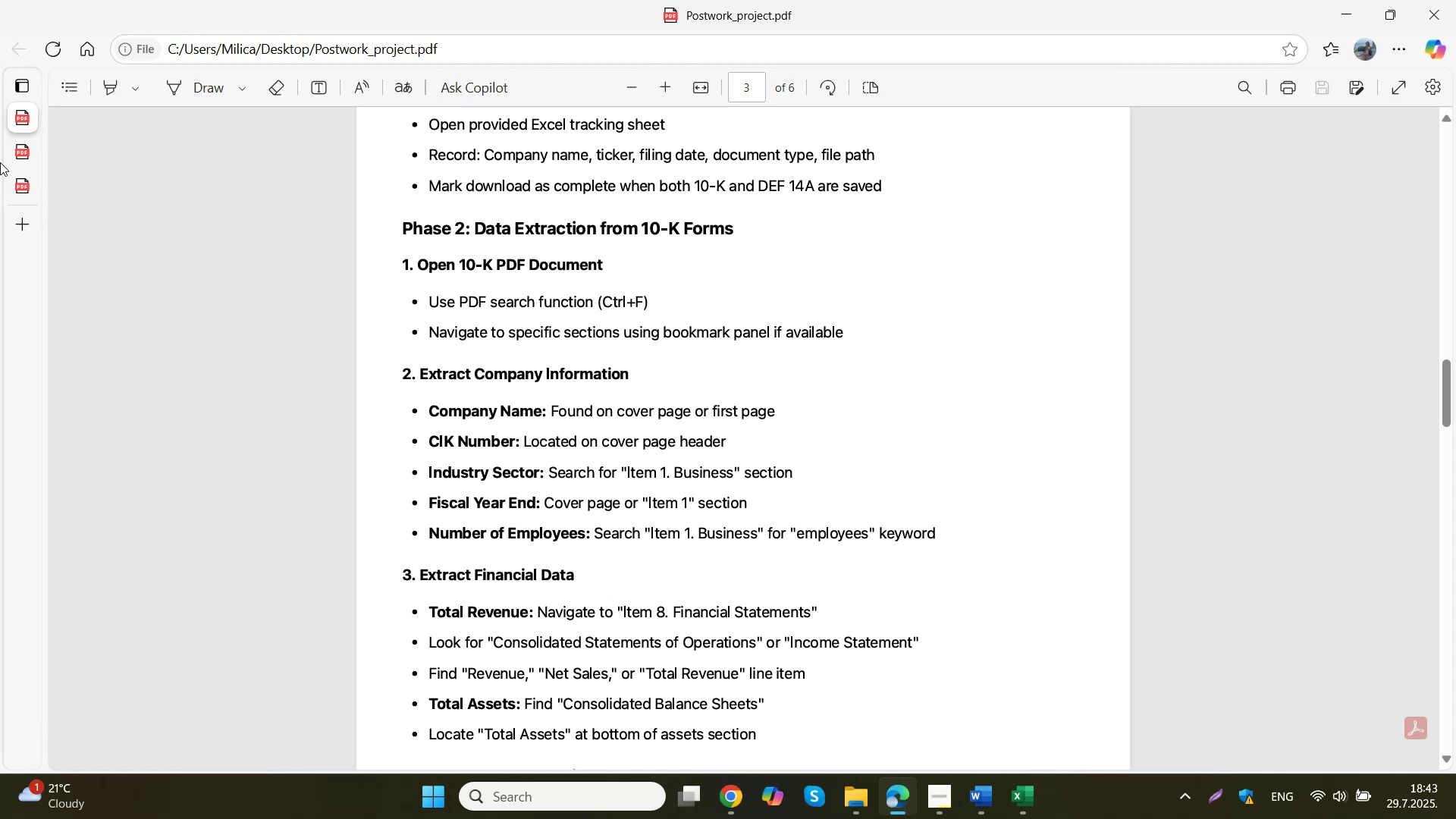 
left_click([24, 142])
 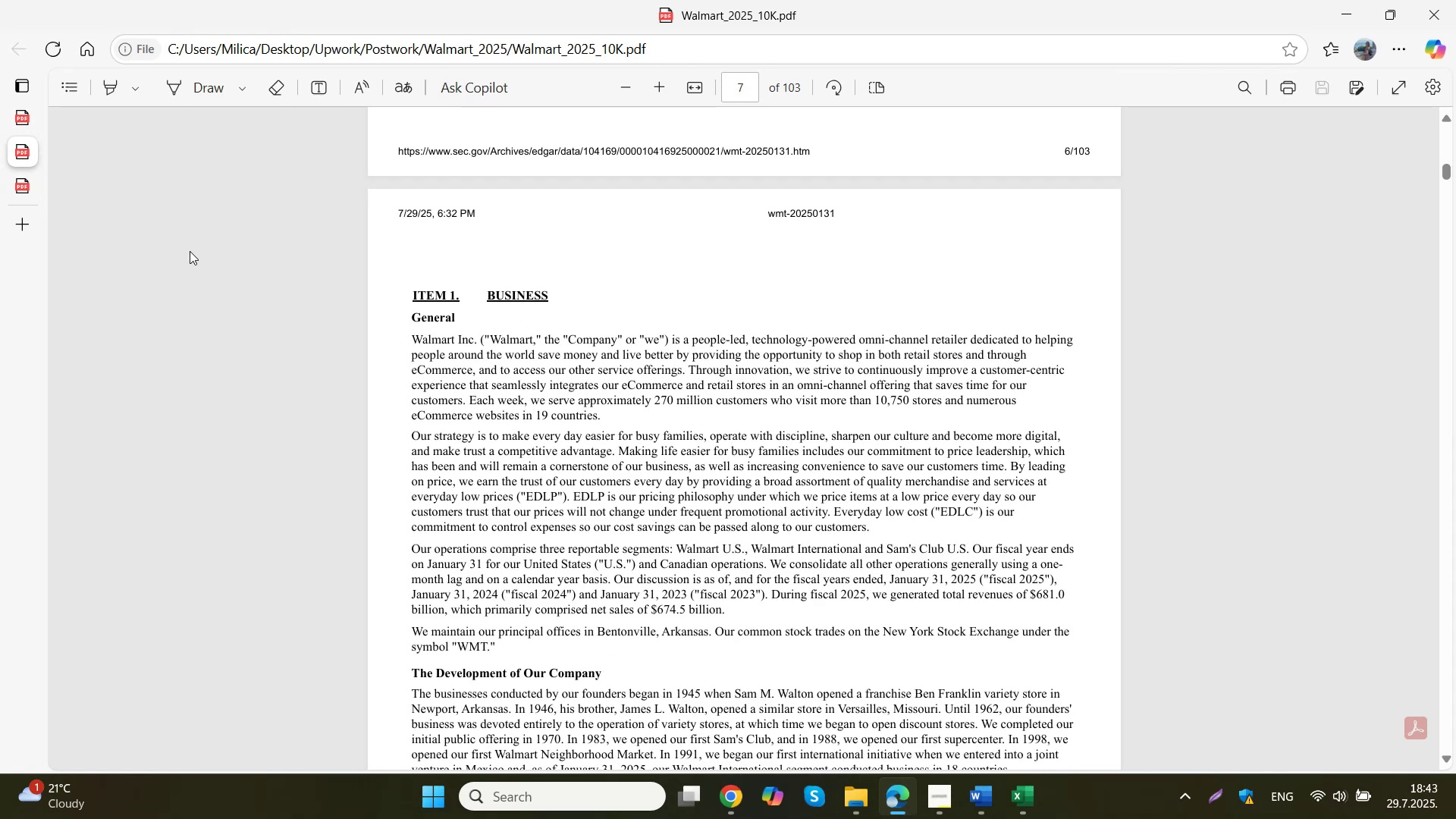 
left_click([613, 391])
 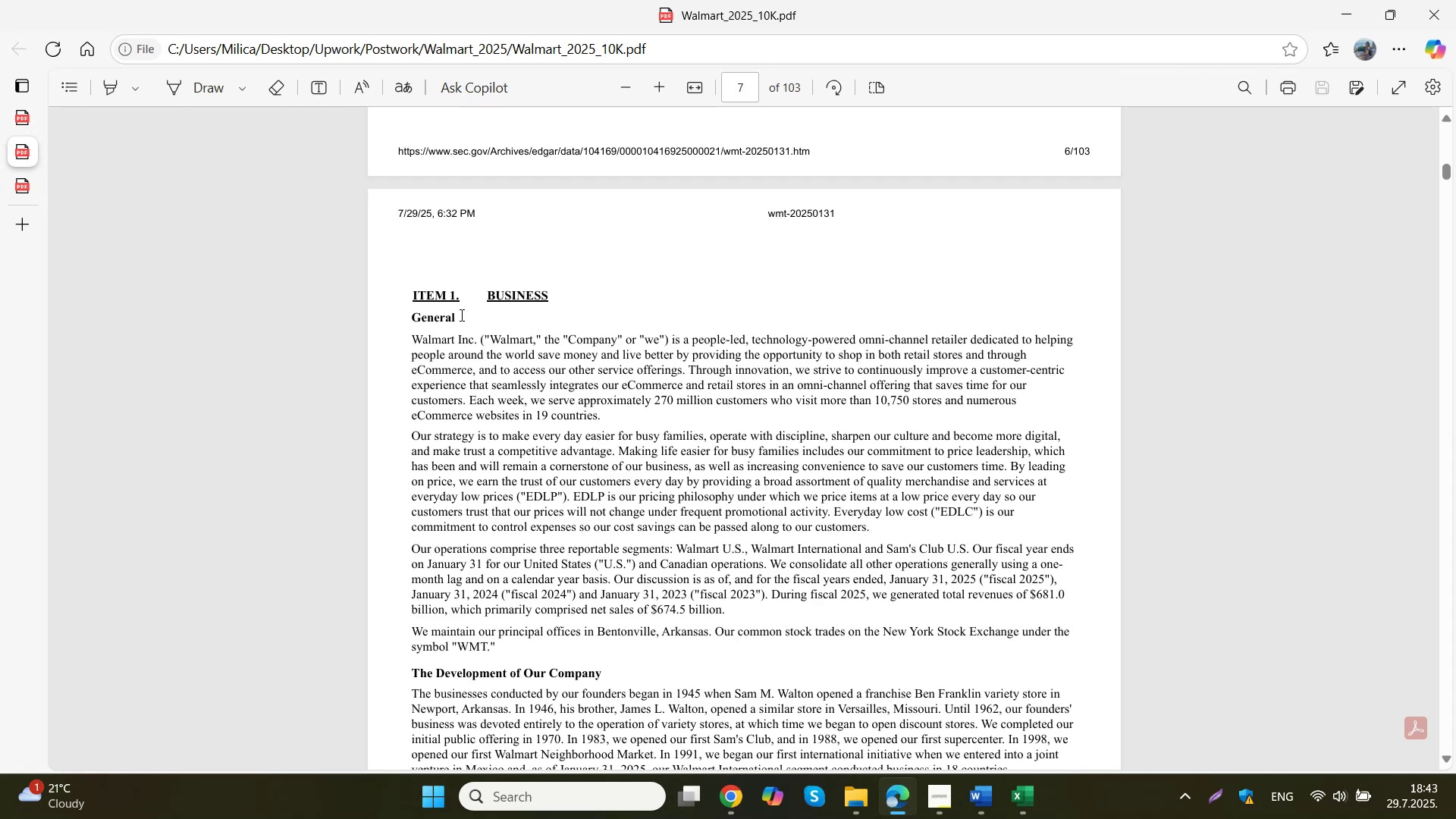 
double_click([507, 419])
 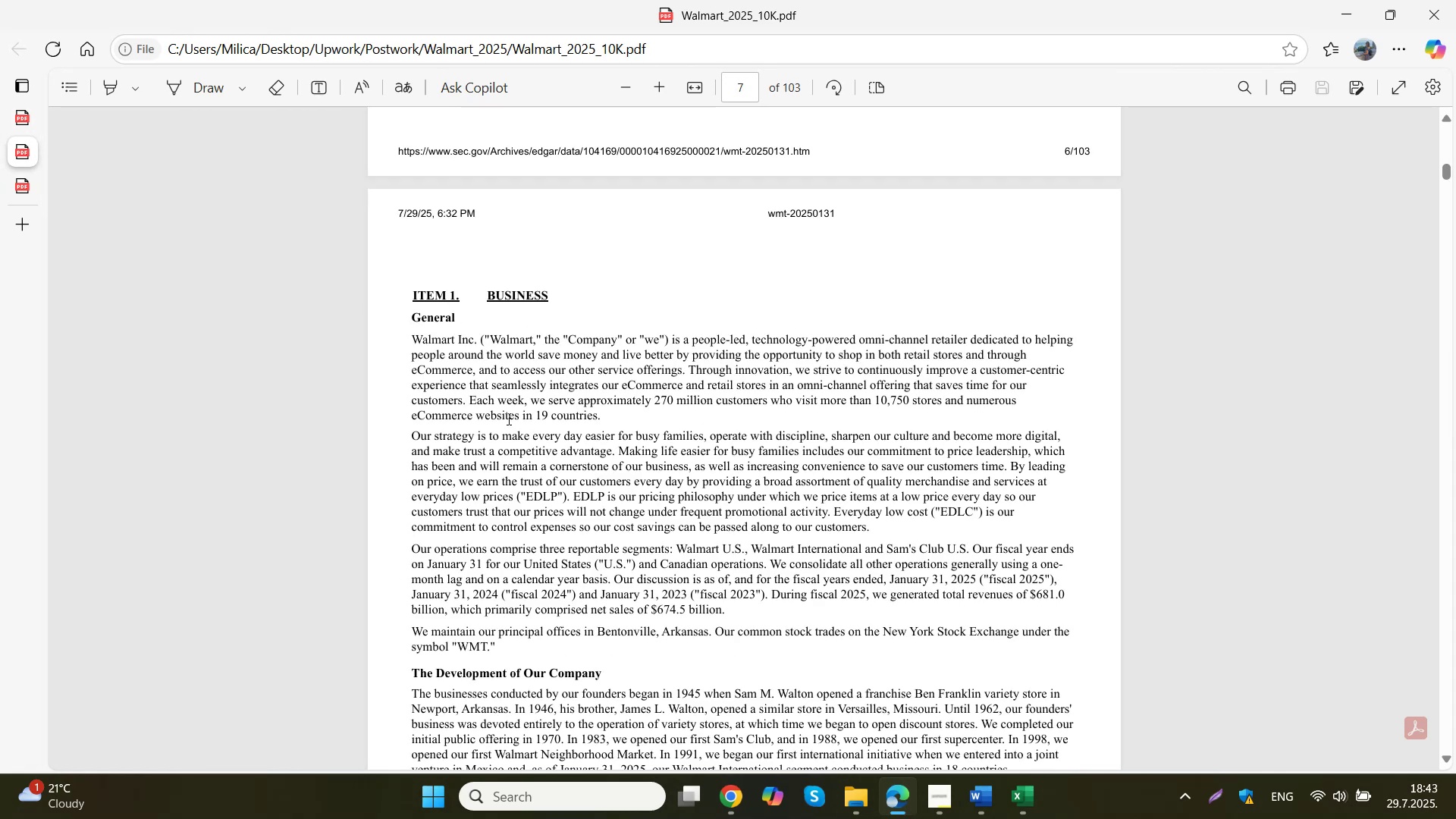 
key(Control+F)
 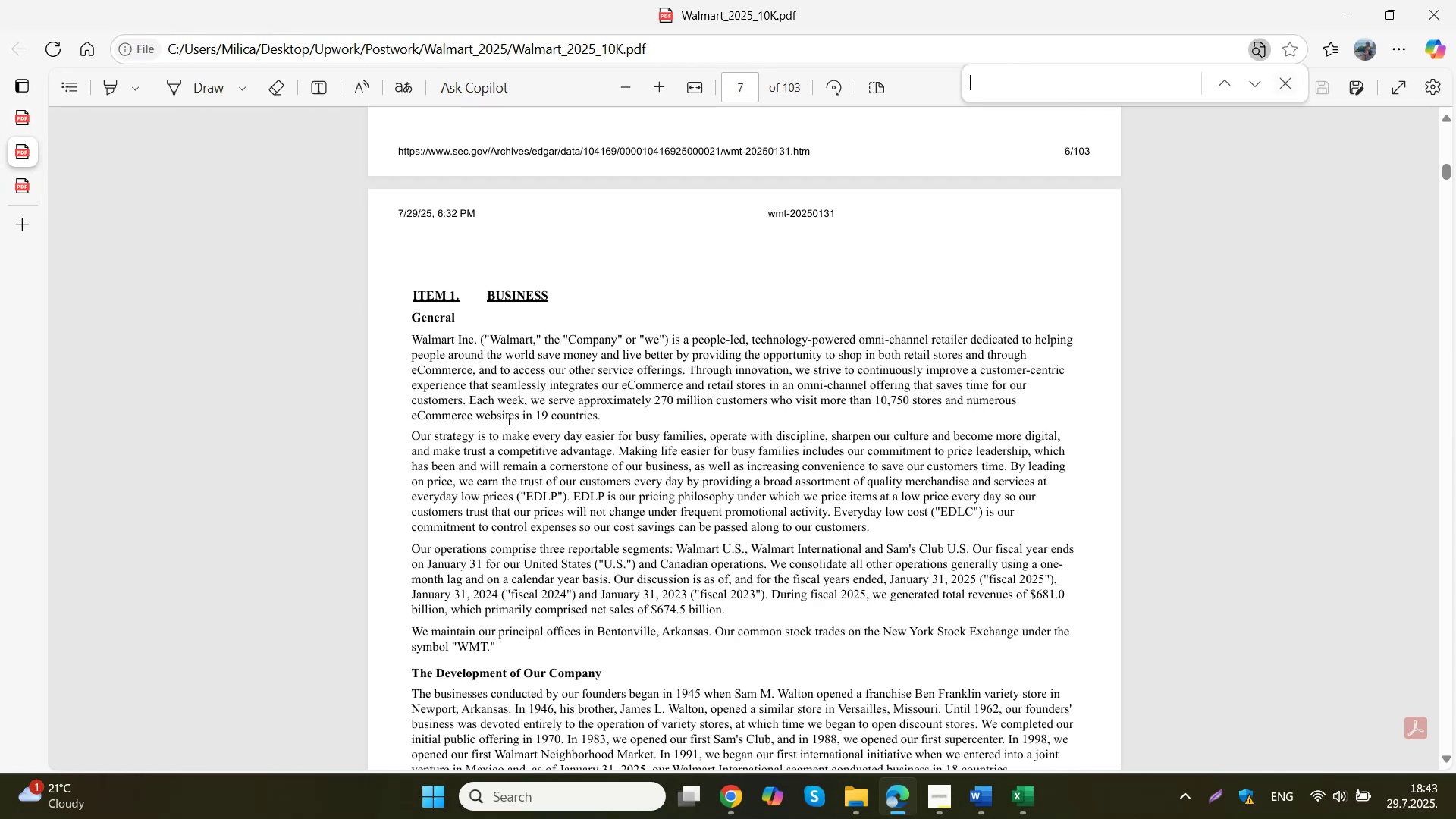 
type(employe)
 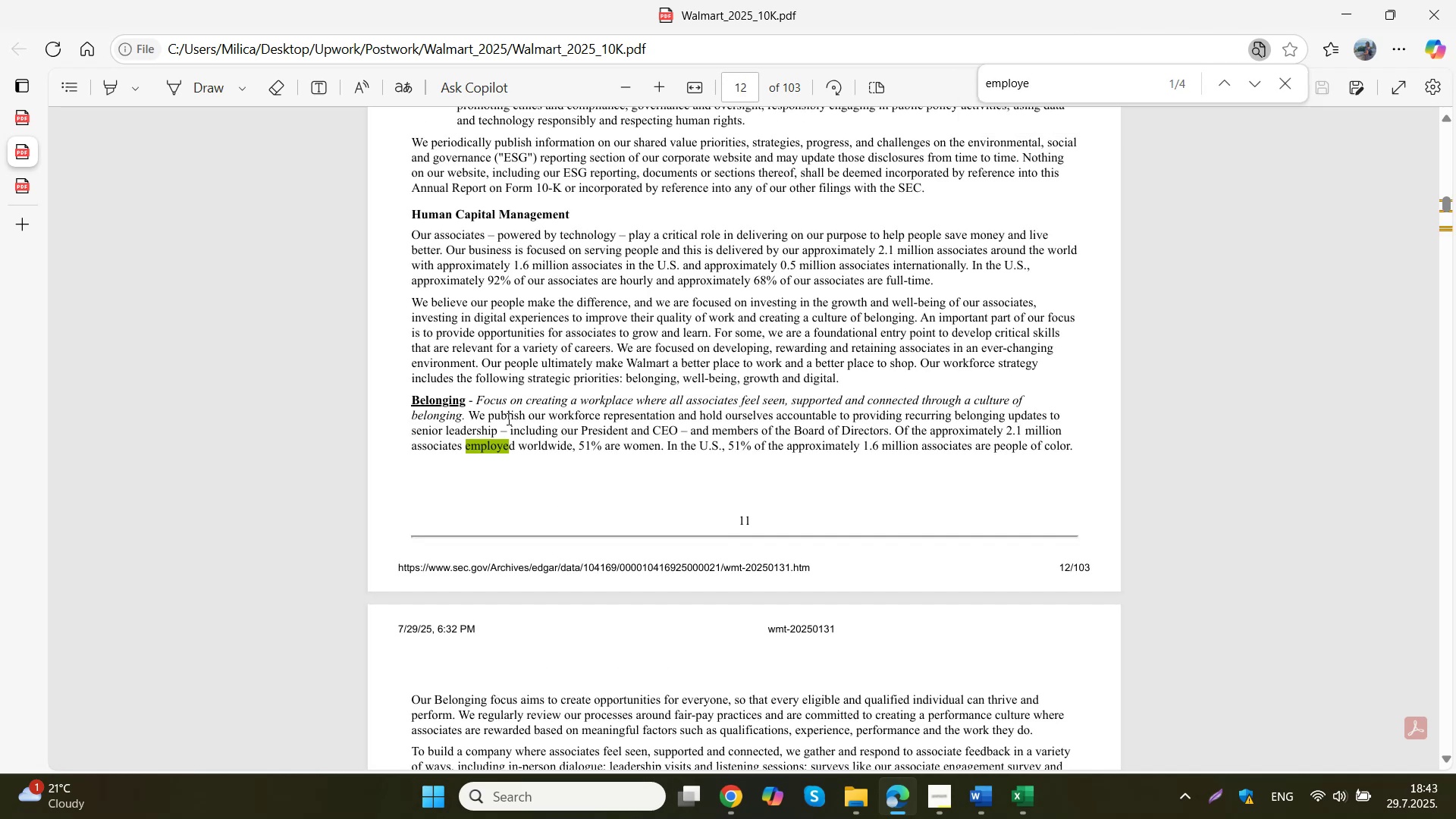 
type(es)
 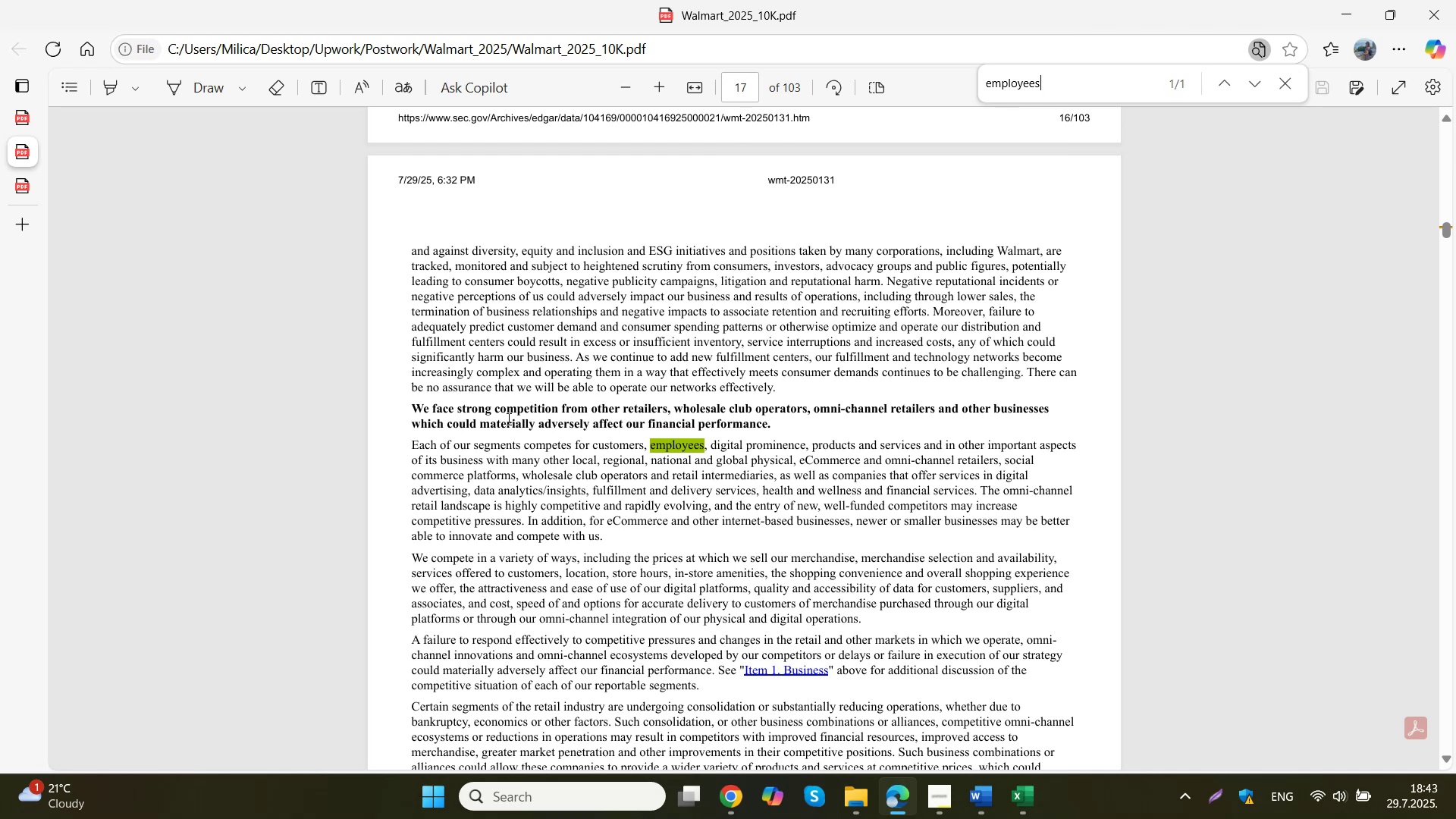 
wait(7.39)
 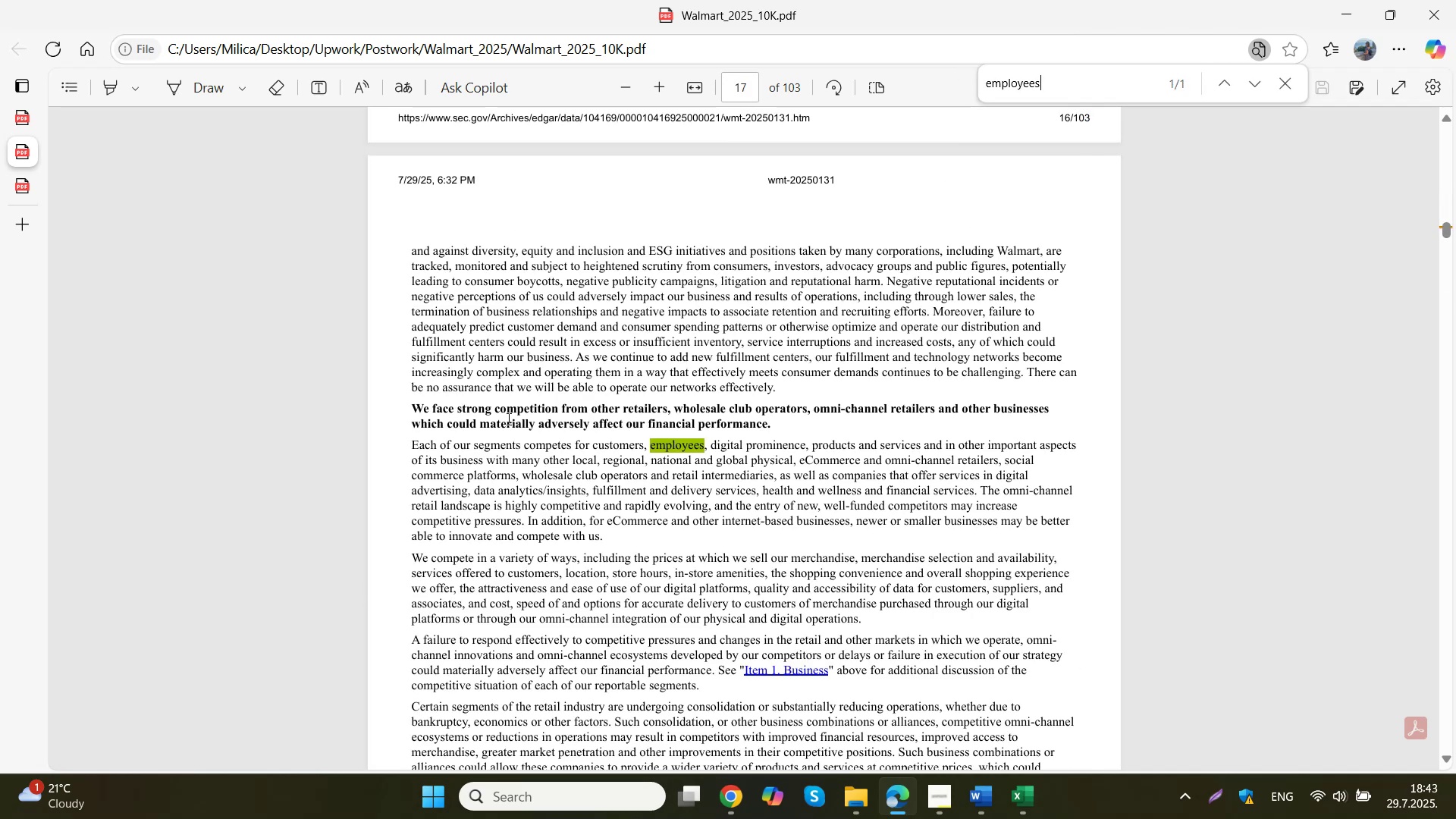 
scroll: coordinate [824, 493], scroll_direction: down, amount: 7.0
 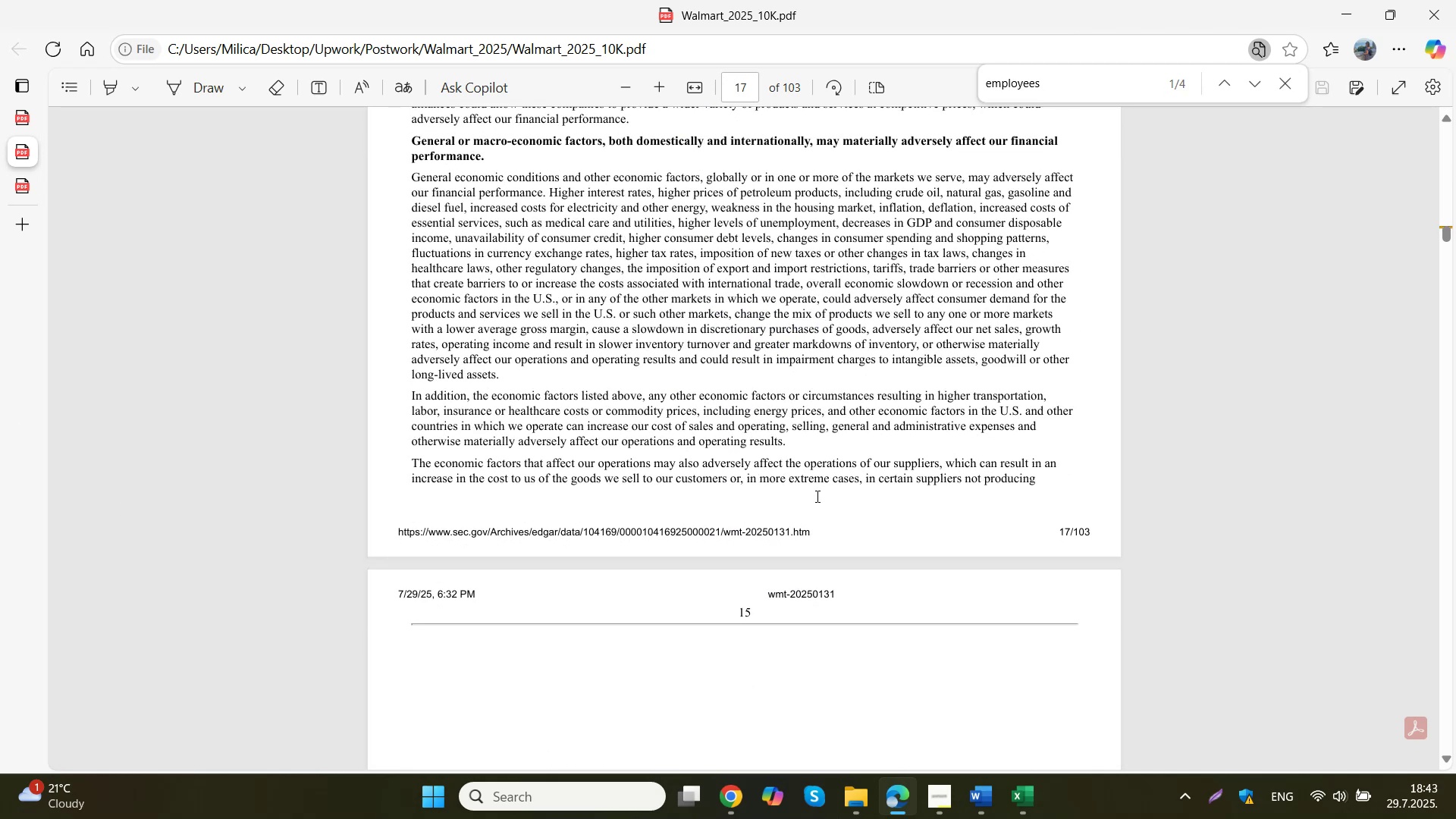 
scroll: coordinate [816, 496], scroll_direction: up, amount: 5.0
 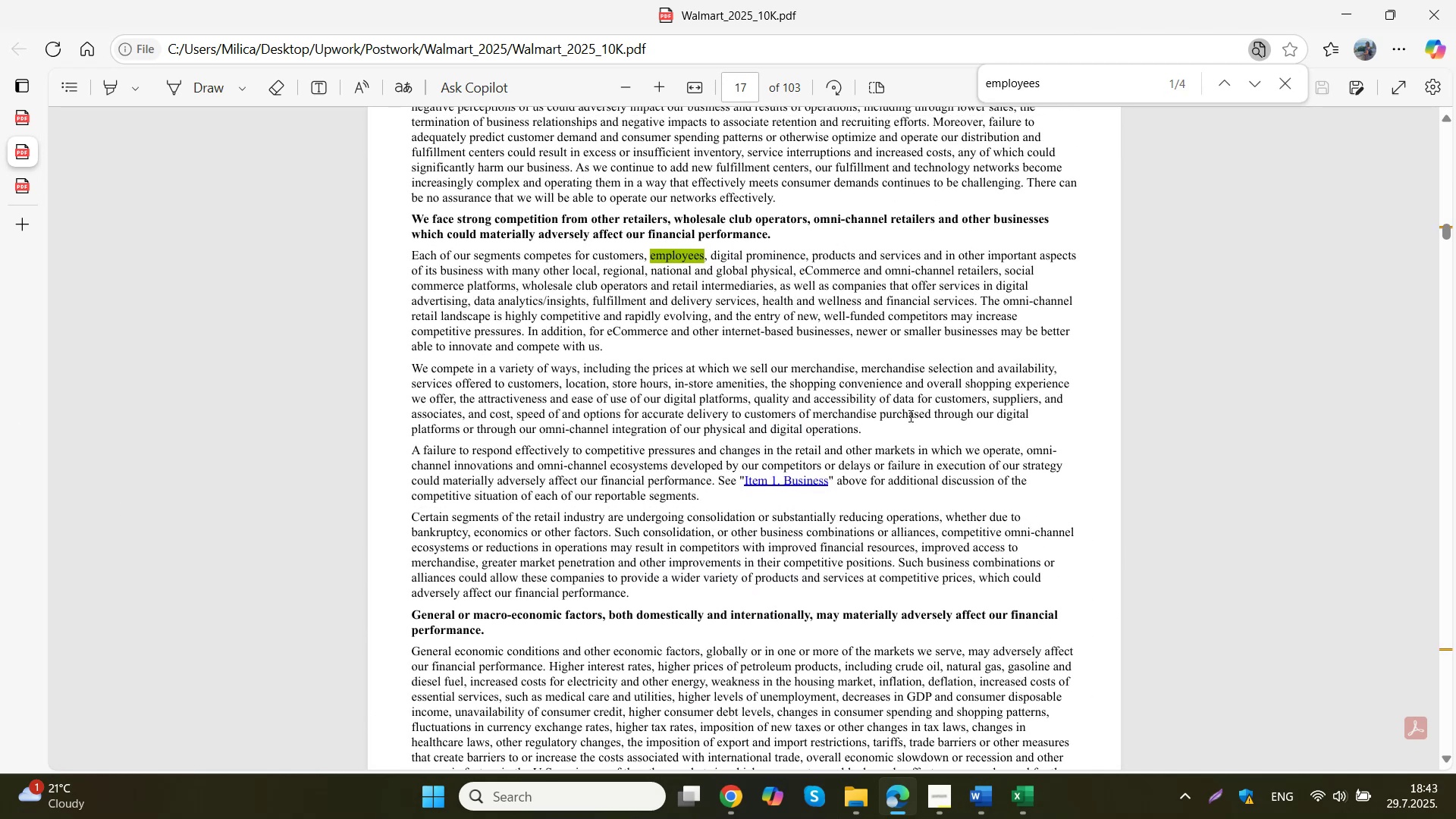 
left_click([1257, 83])
 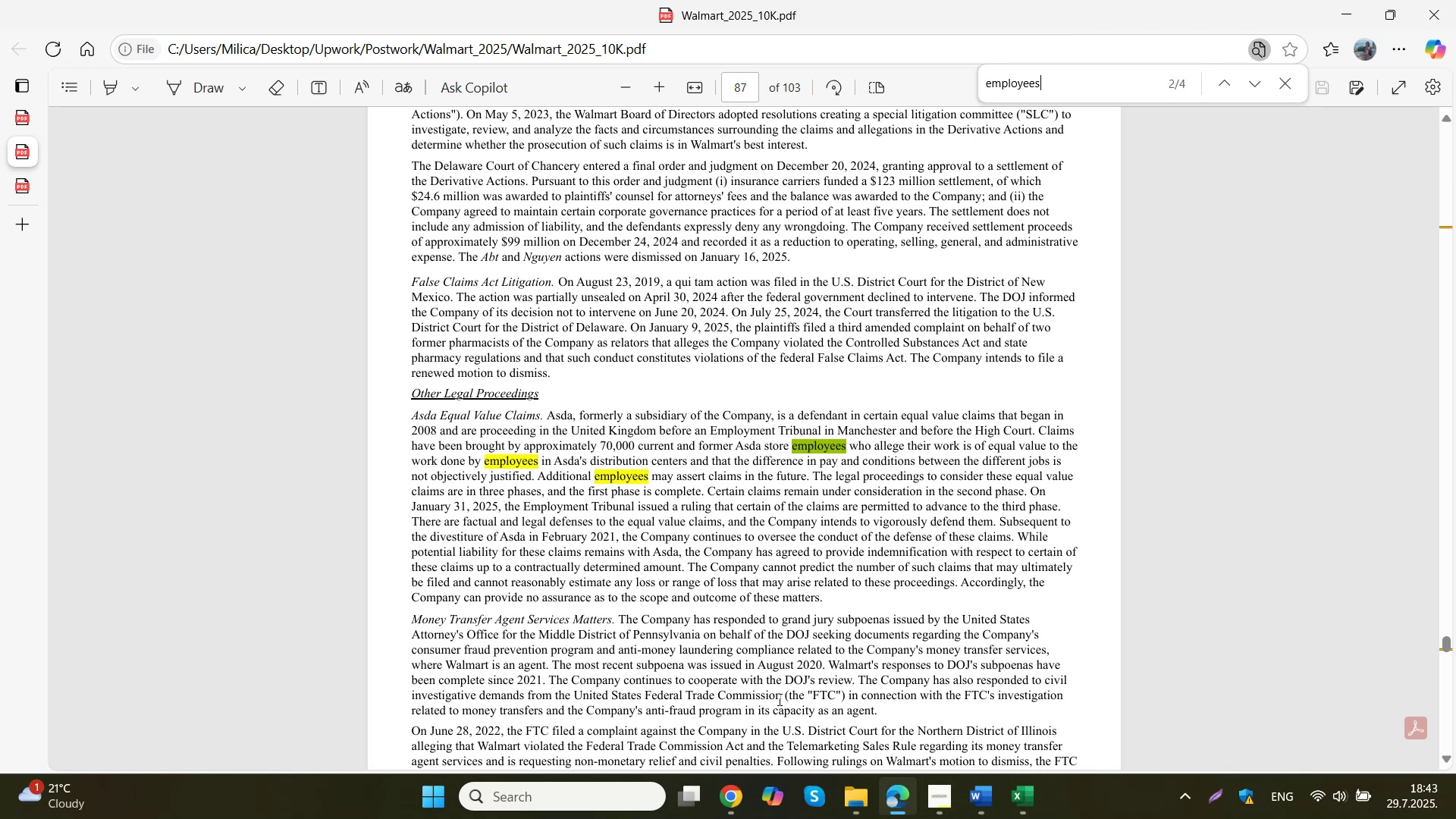 
left_click([20, 119])
 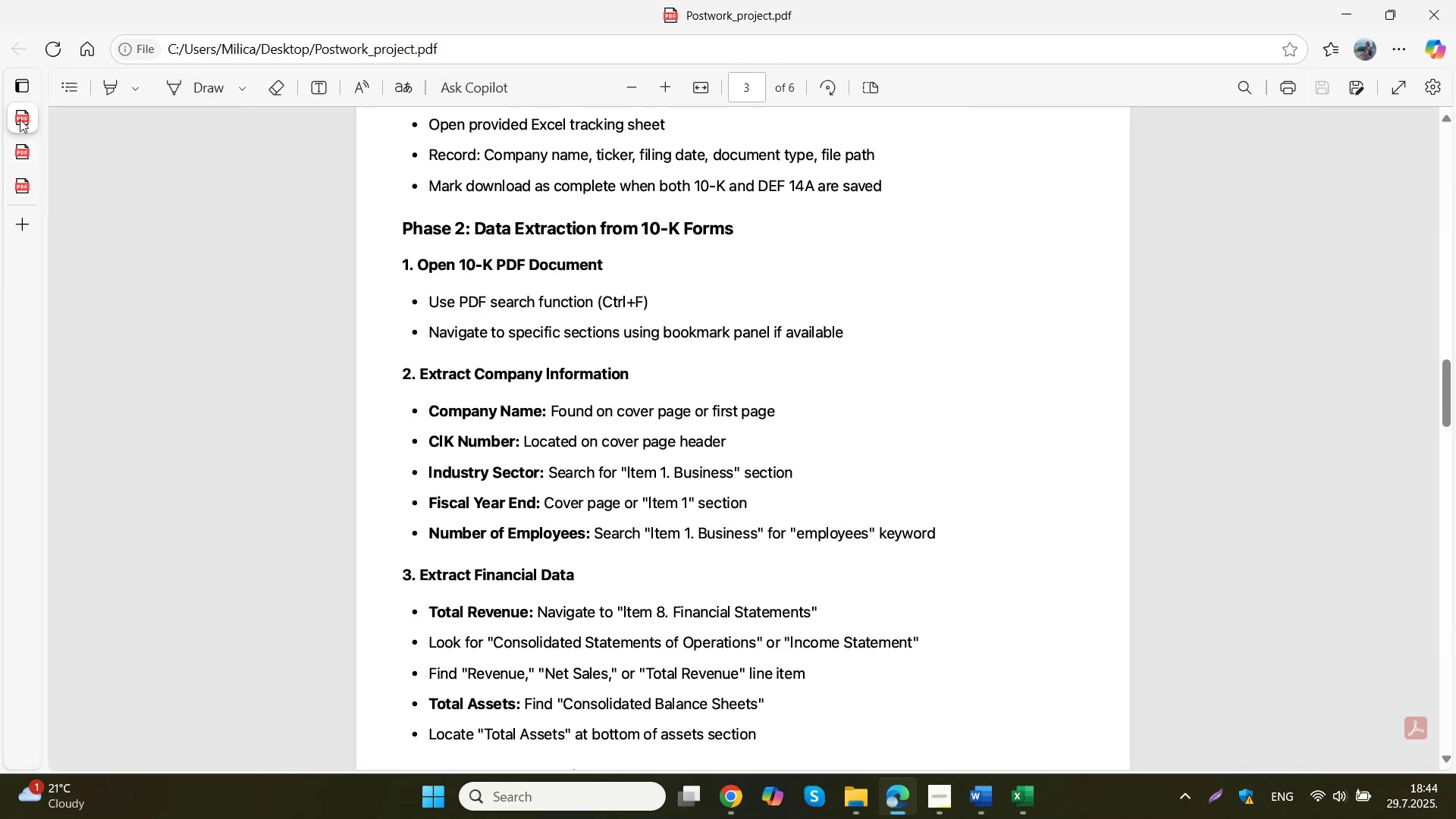 
wait(5.1)
 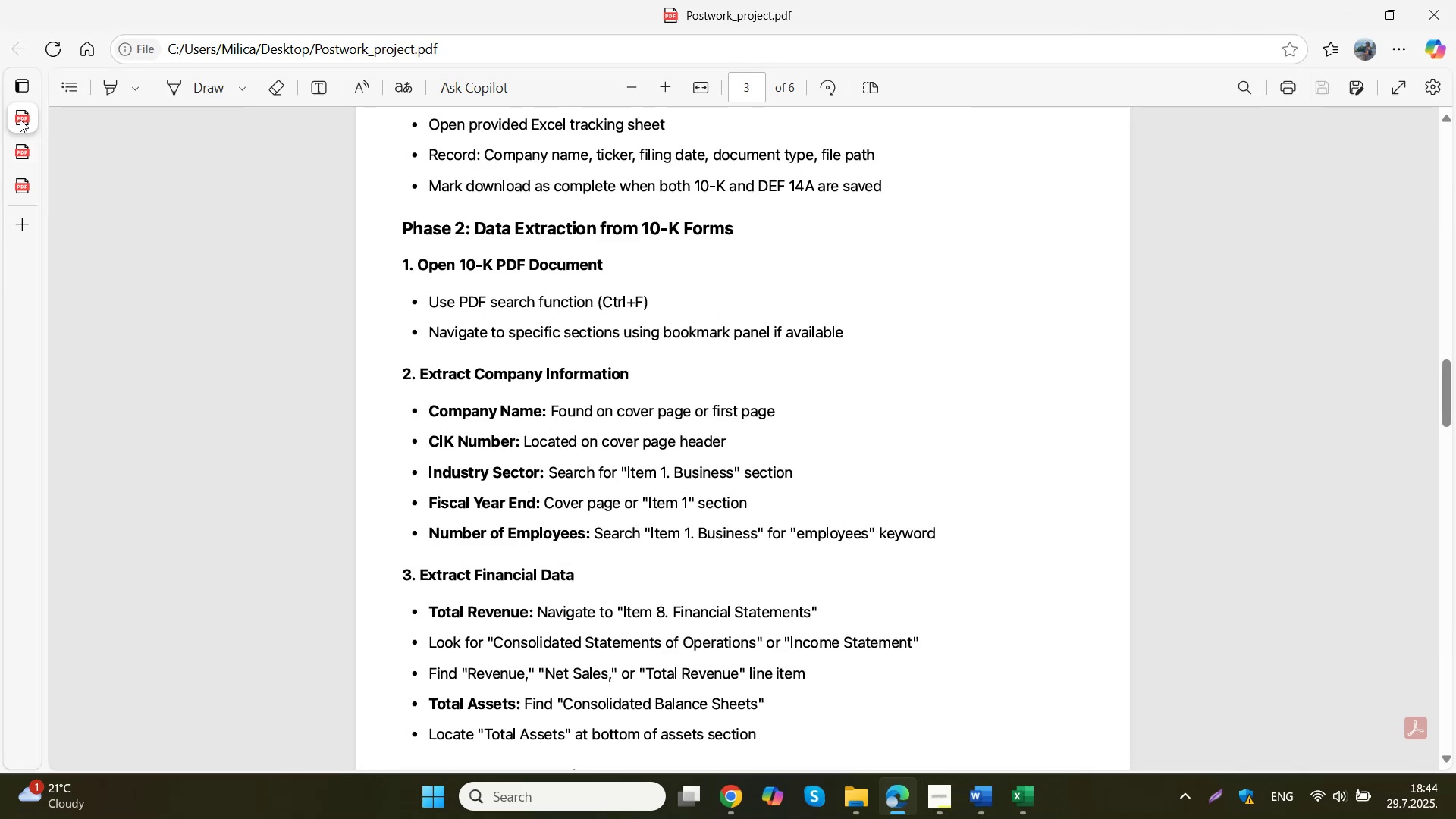 
left_click([25, 150])
 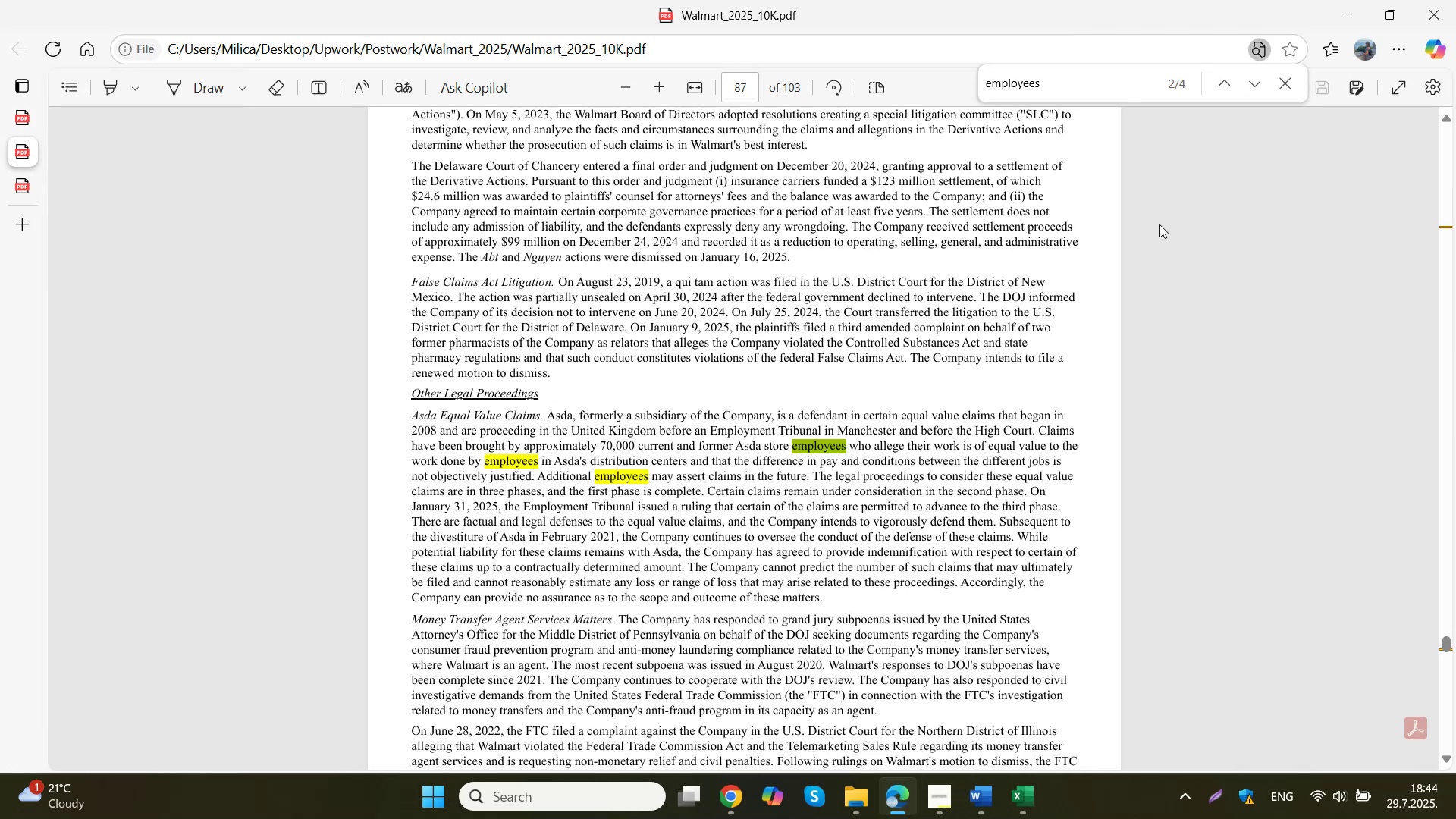 
left_click([984, 224])
 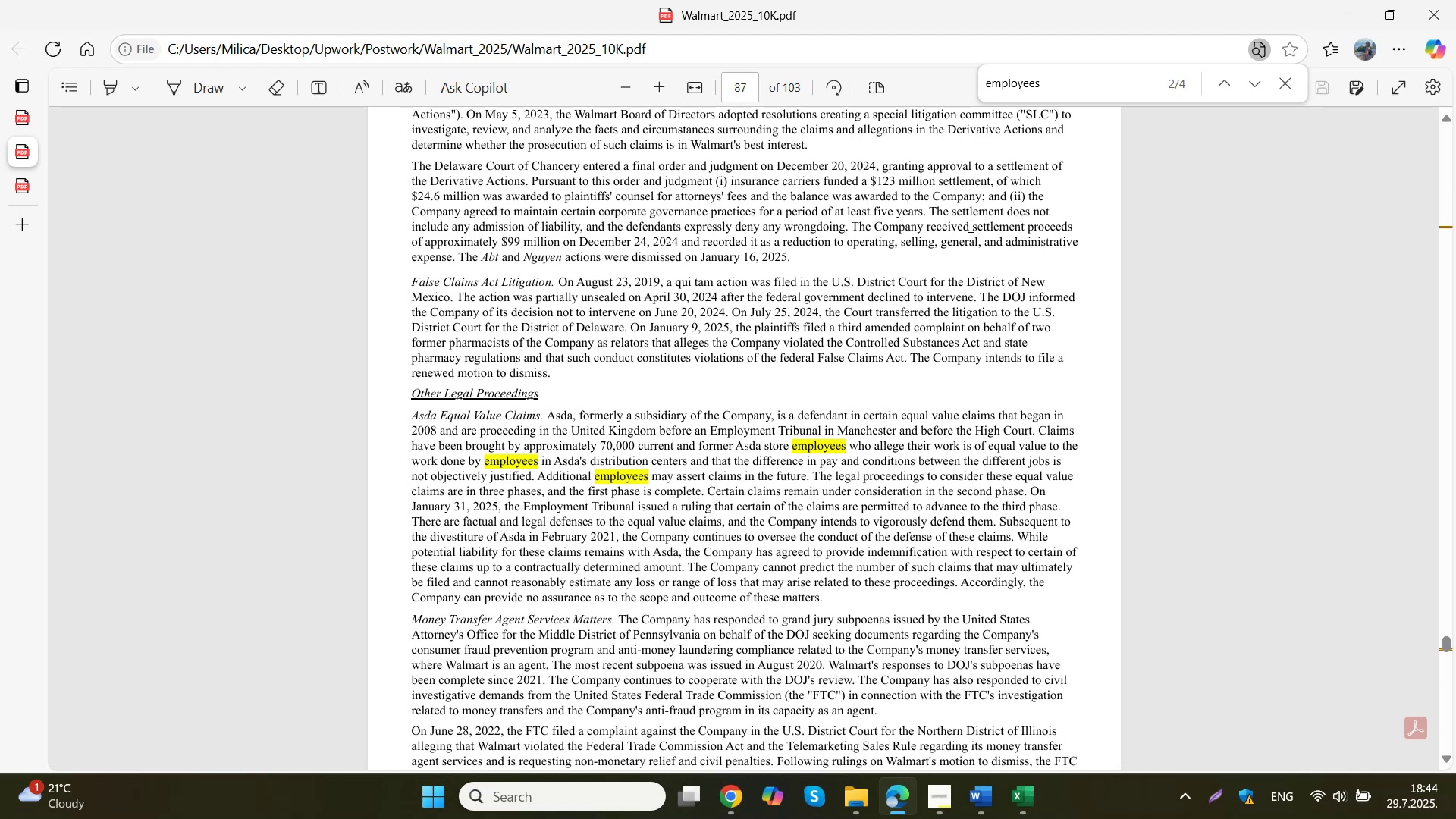 
wait(15.54)
 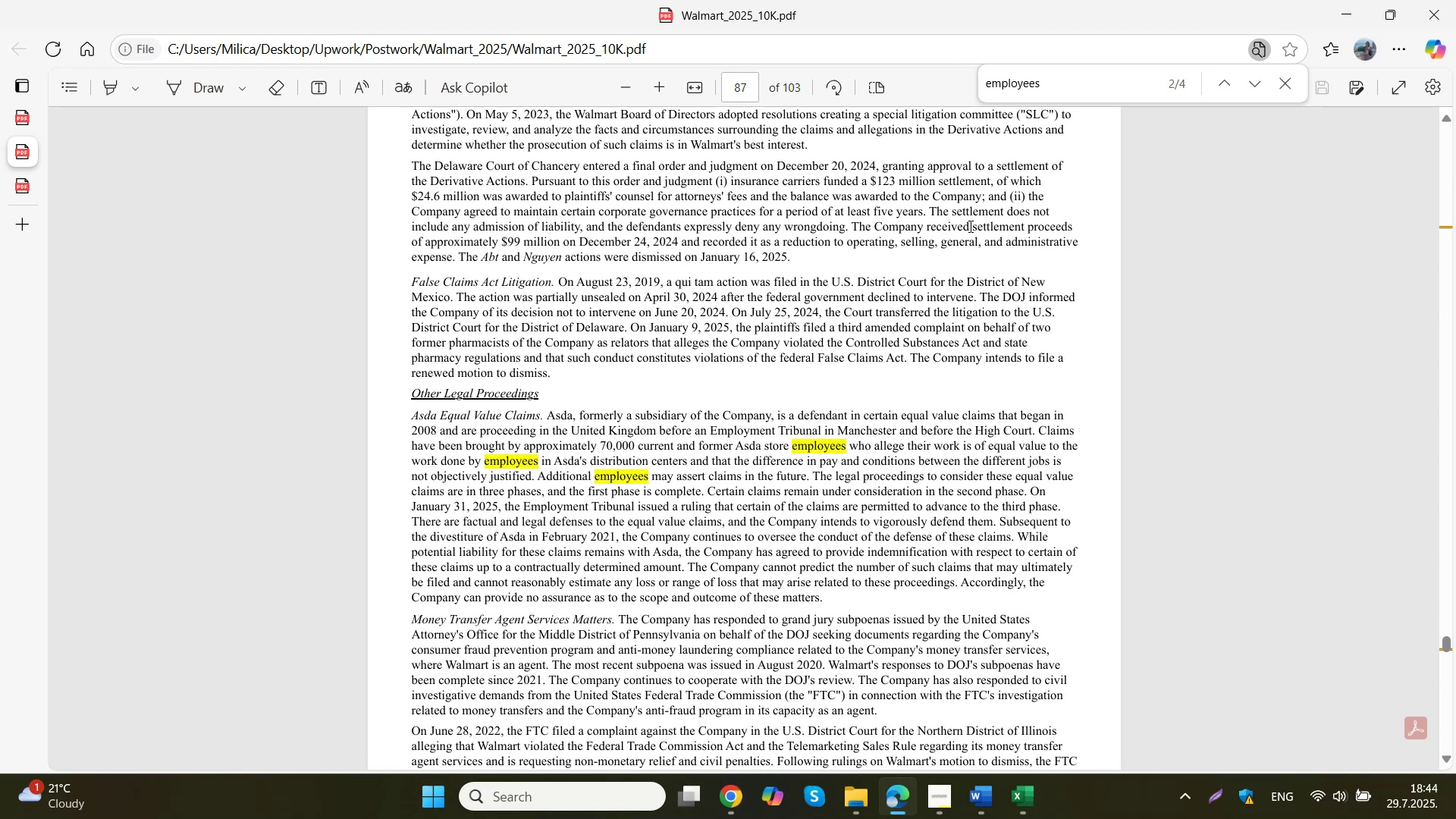 
left_click([1247, 77])
 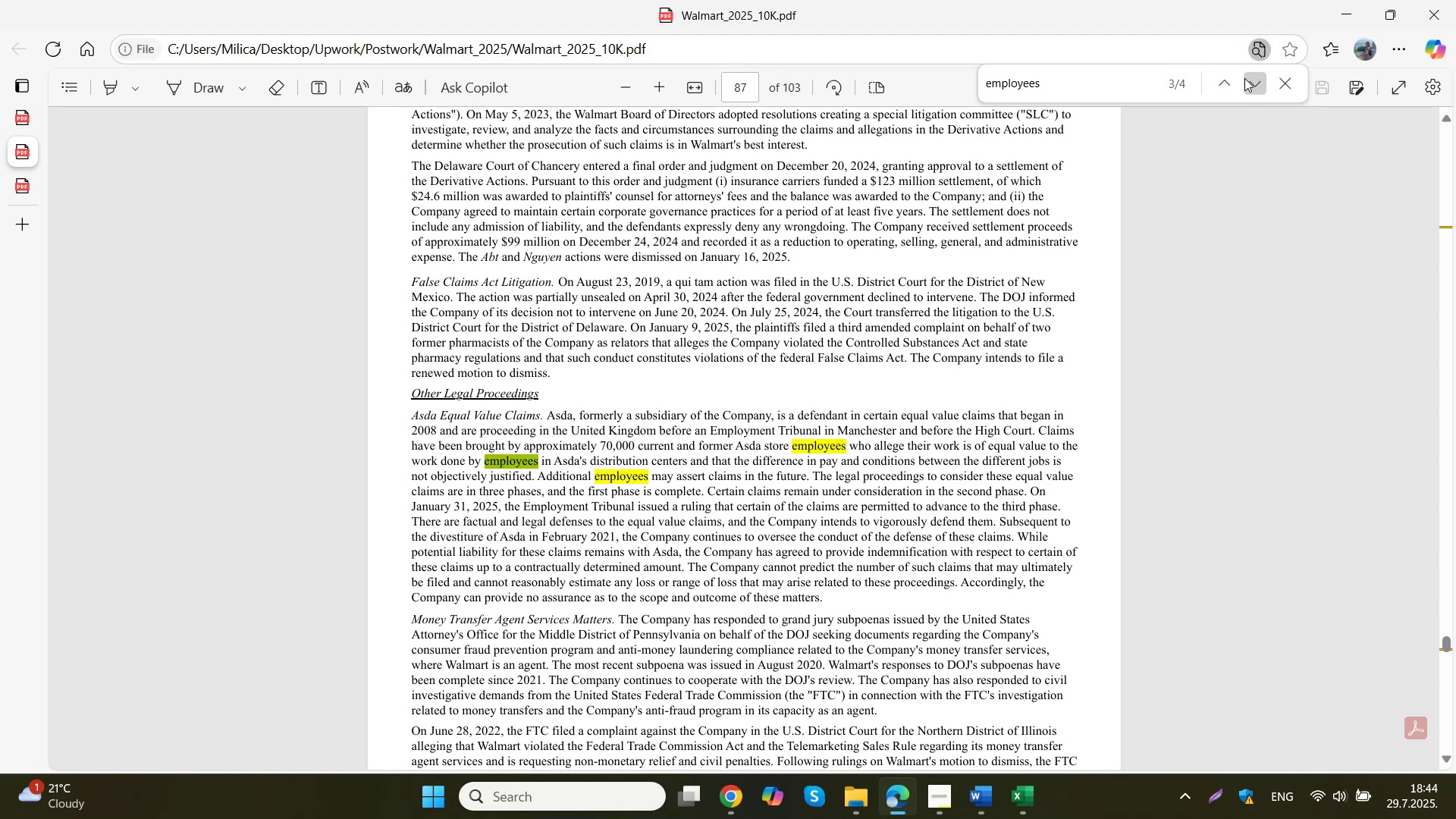 
double_click([1244, 76])
 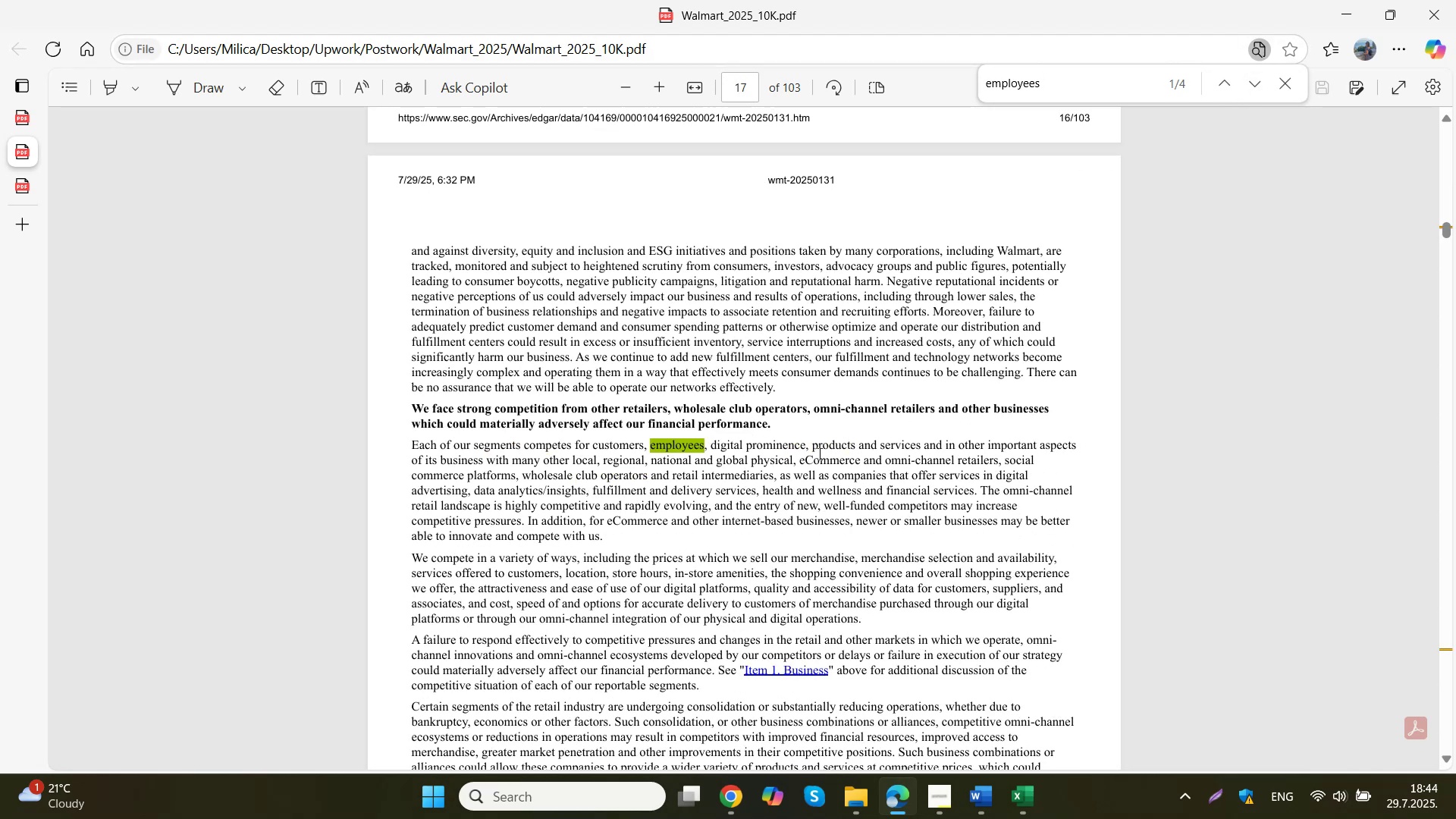 
scroll: coordinate [780, 483], scroll_direction: down, amount: 2.0
 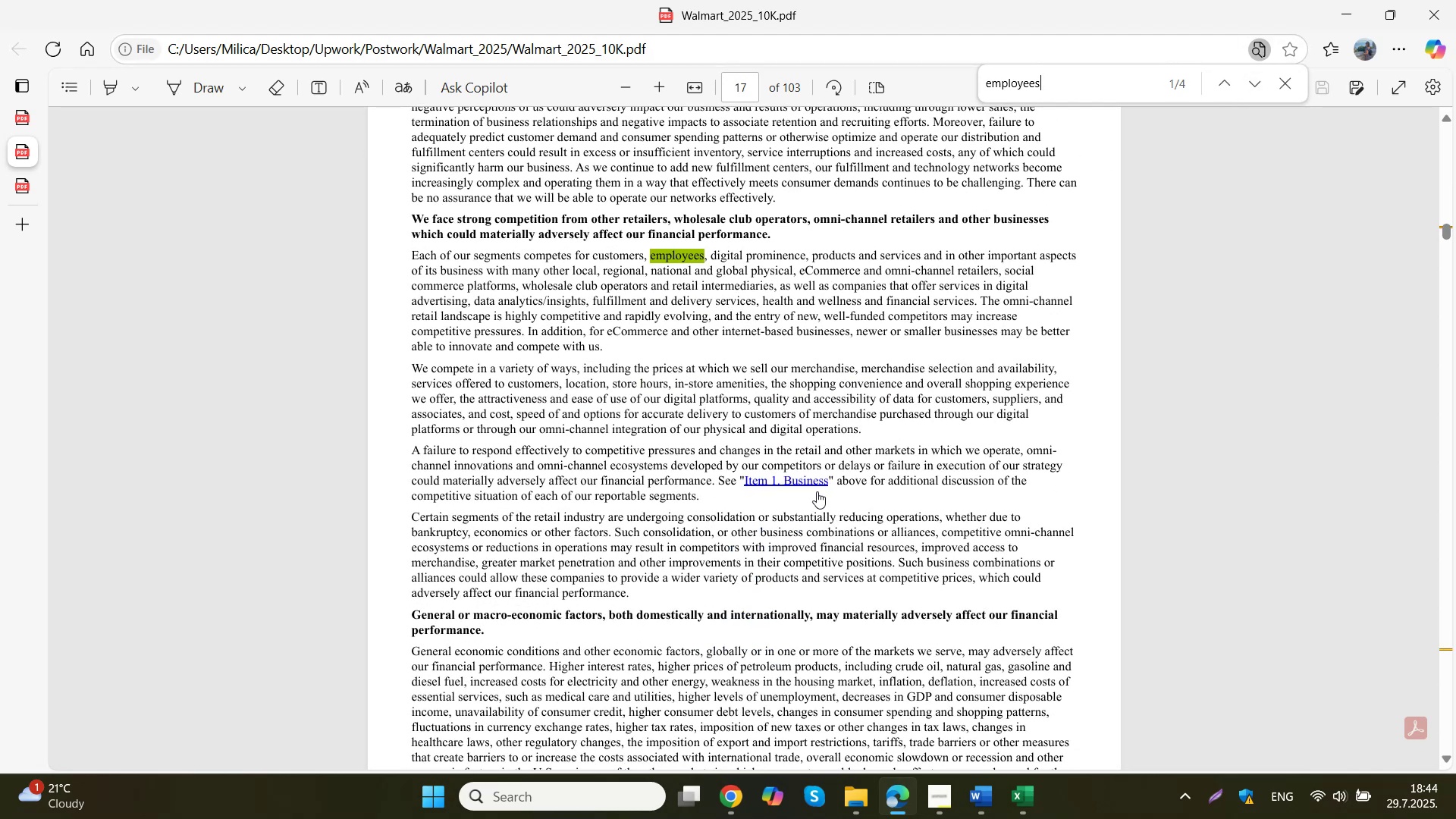 
left_click([787, 483])
 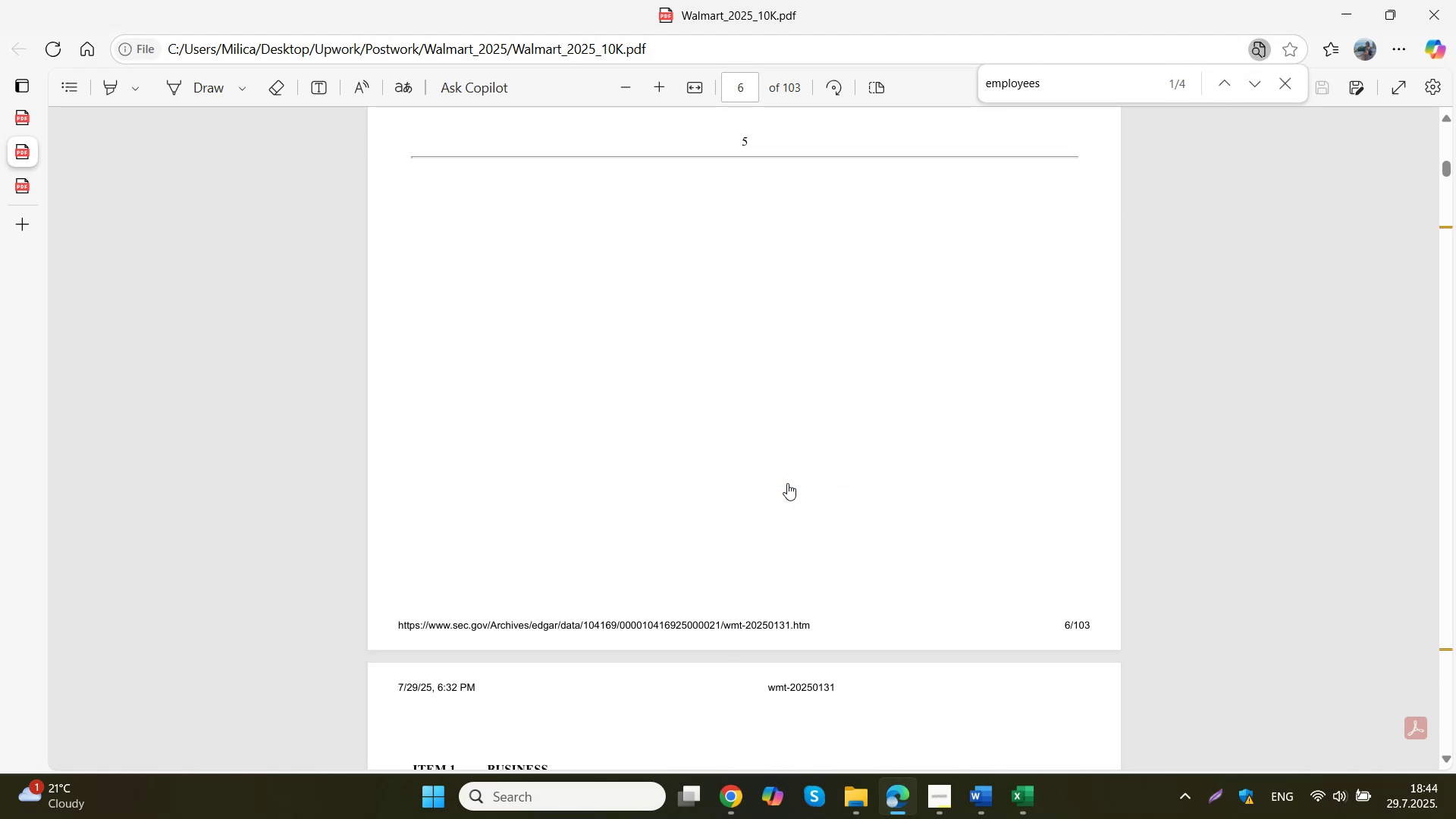 
scroll: coordinate [786, 481], scroll_direction: up, amount: 7.0
 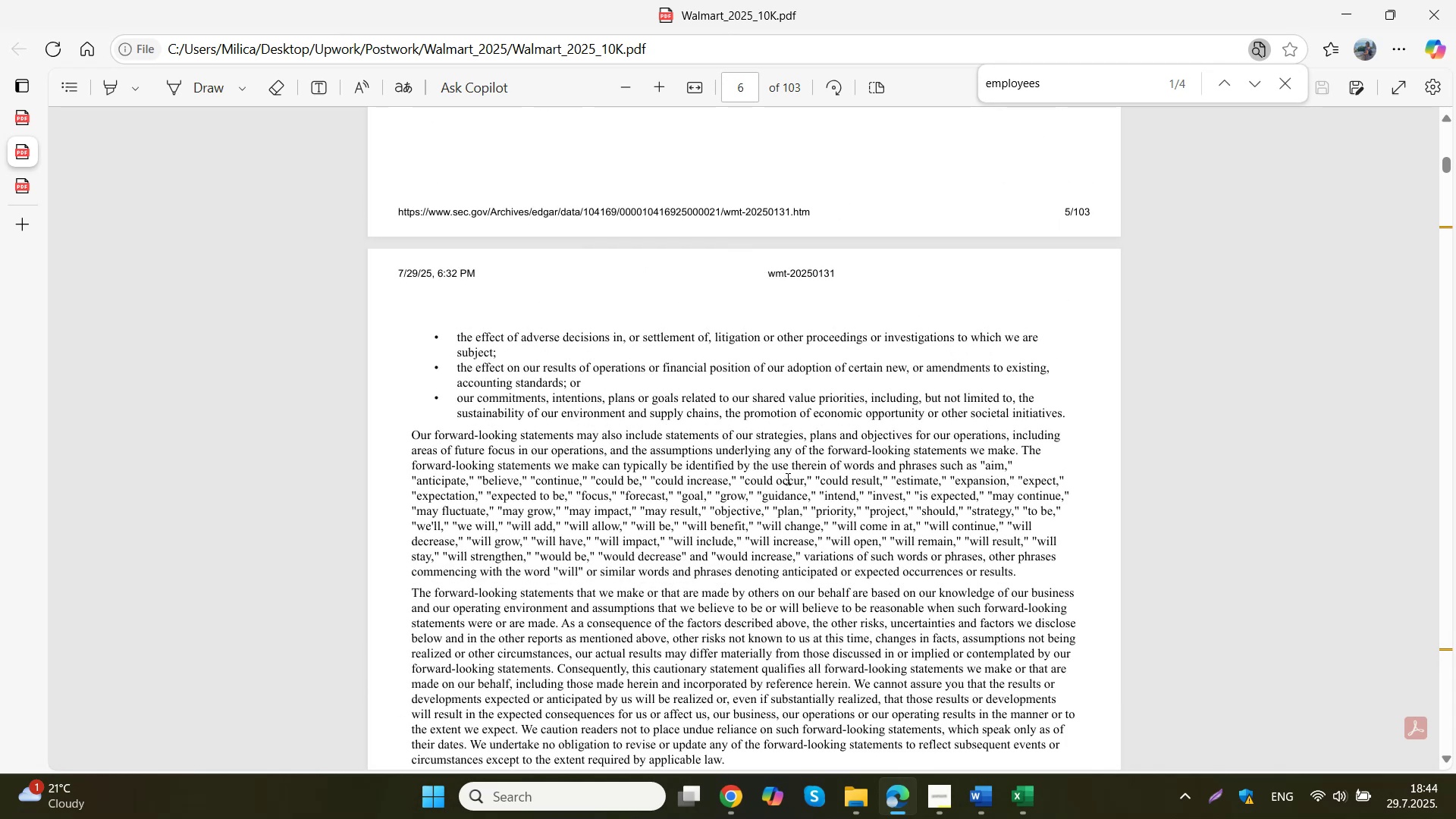 
wait(6.42)
 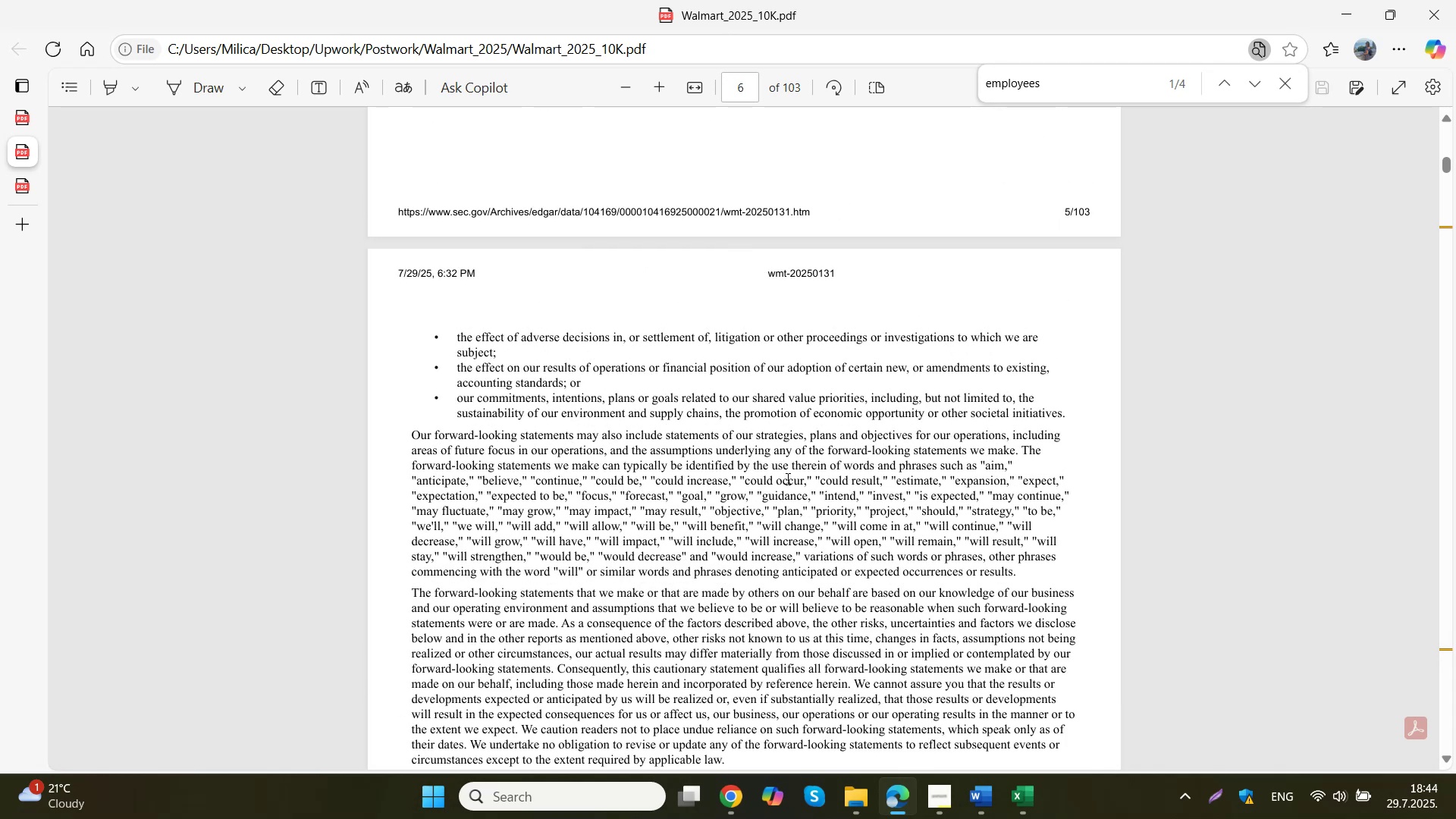 
left_click([14, 193])
 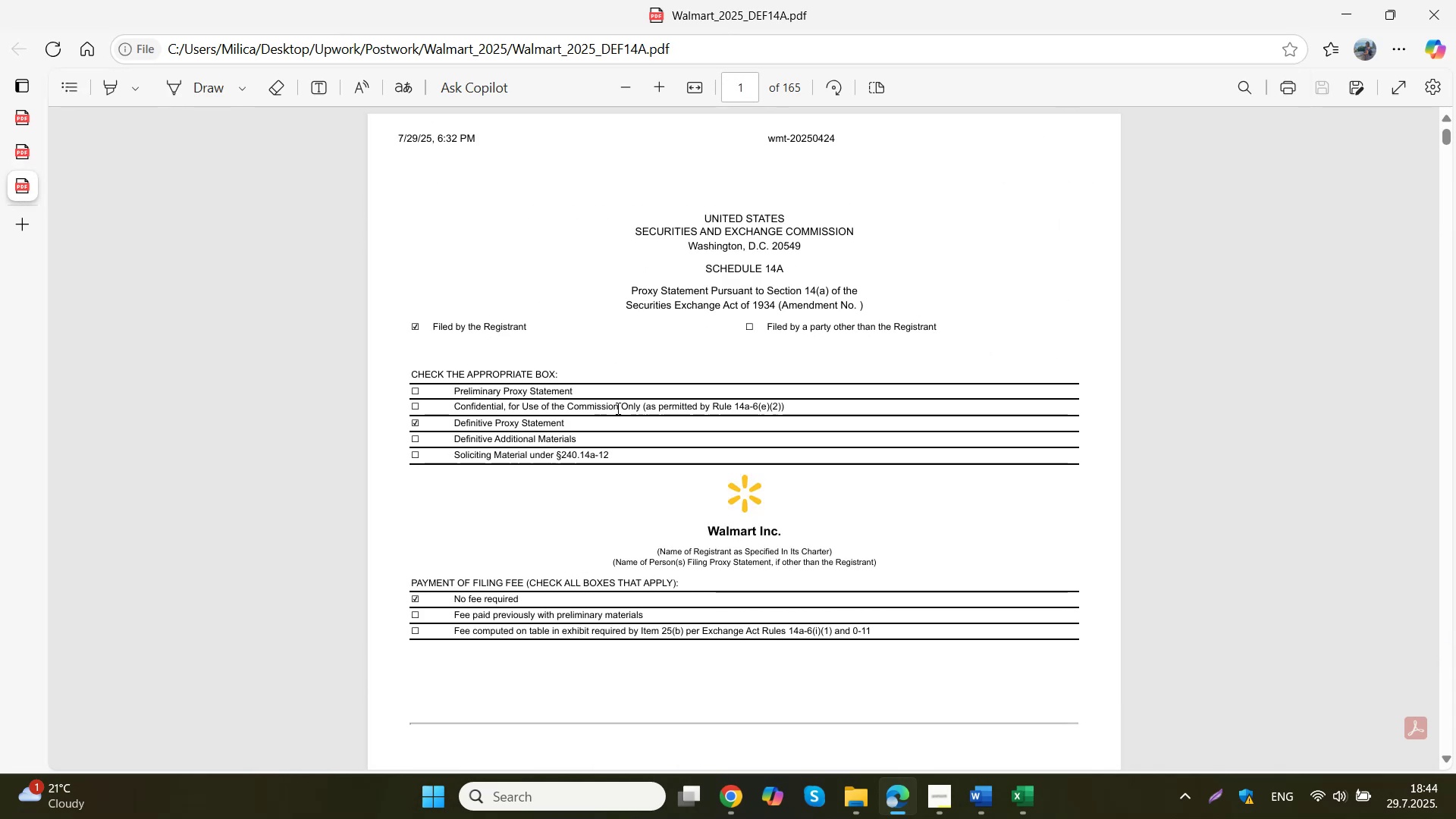 
left_click([830, 422])
 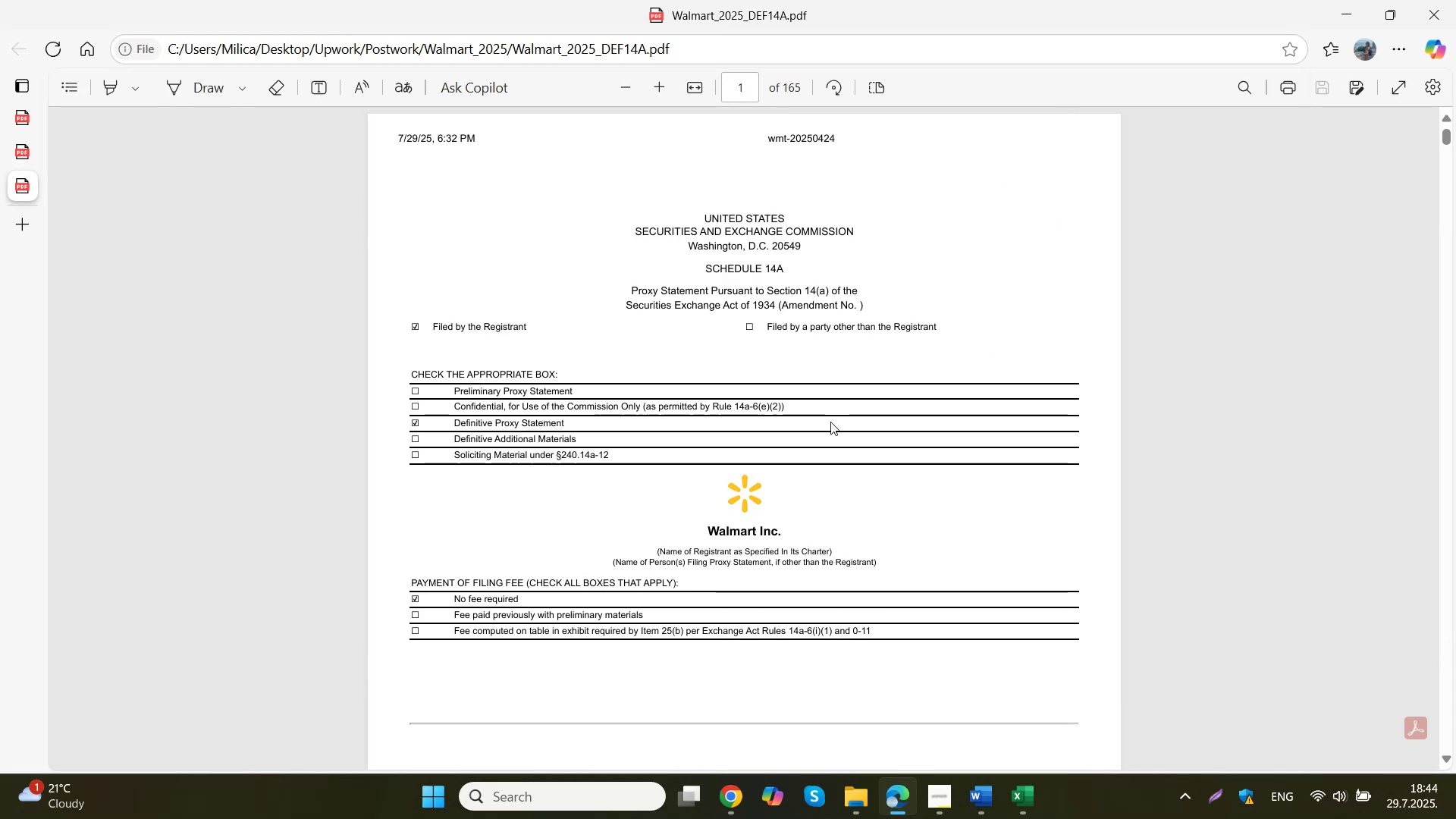 
key(Control+ControlLeft)
 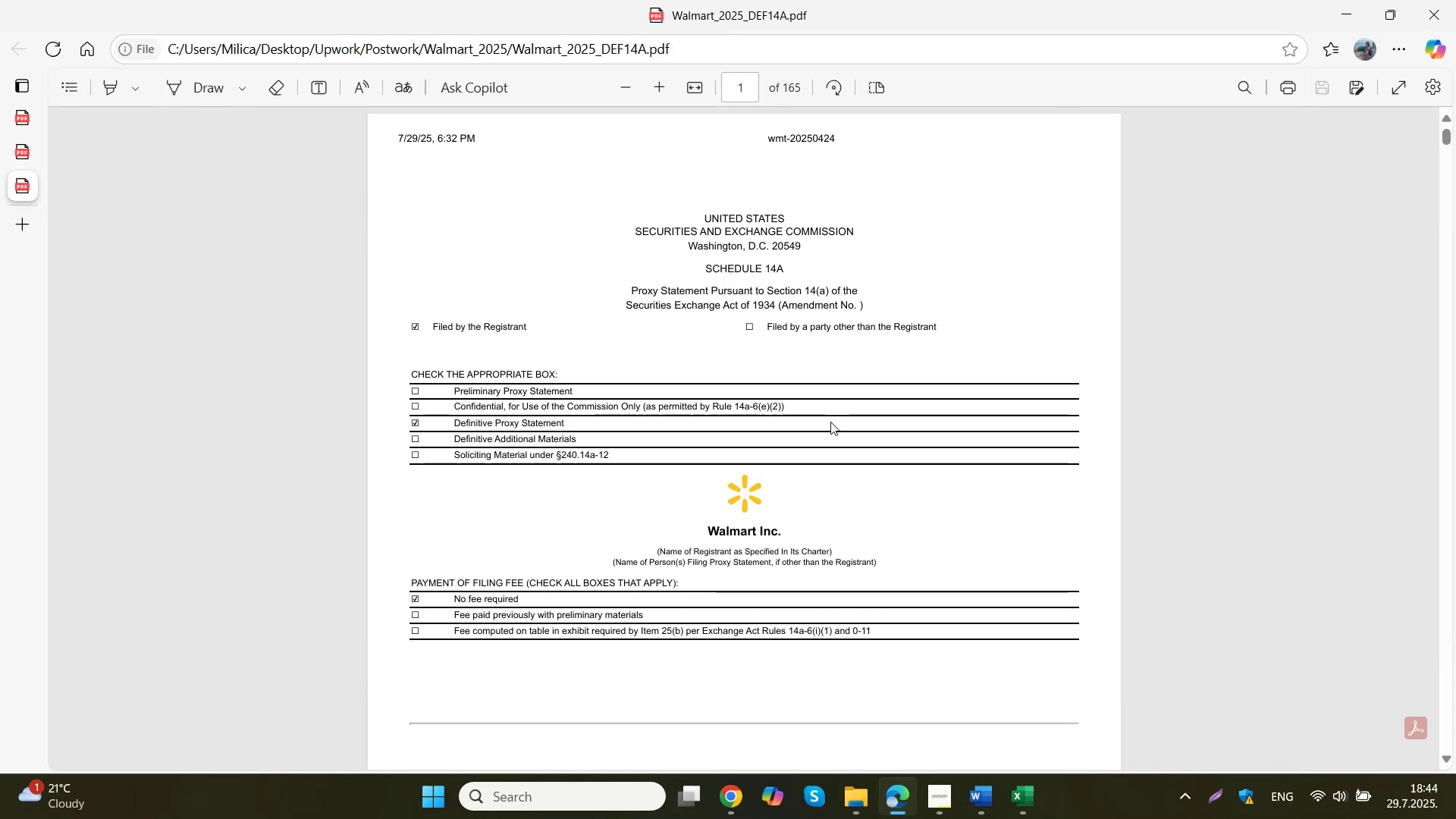 
key(Control+F)
 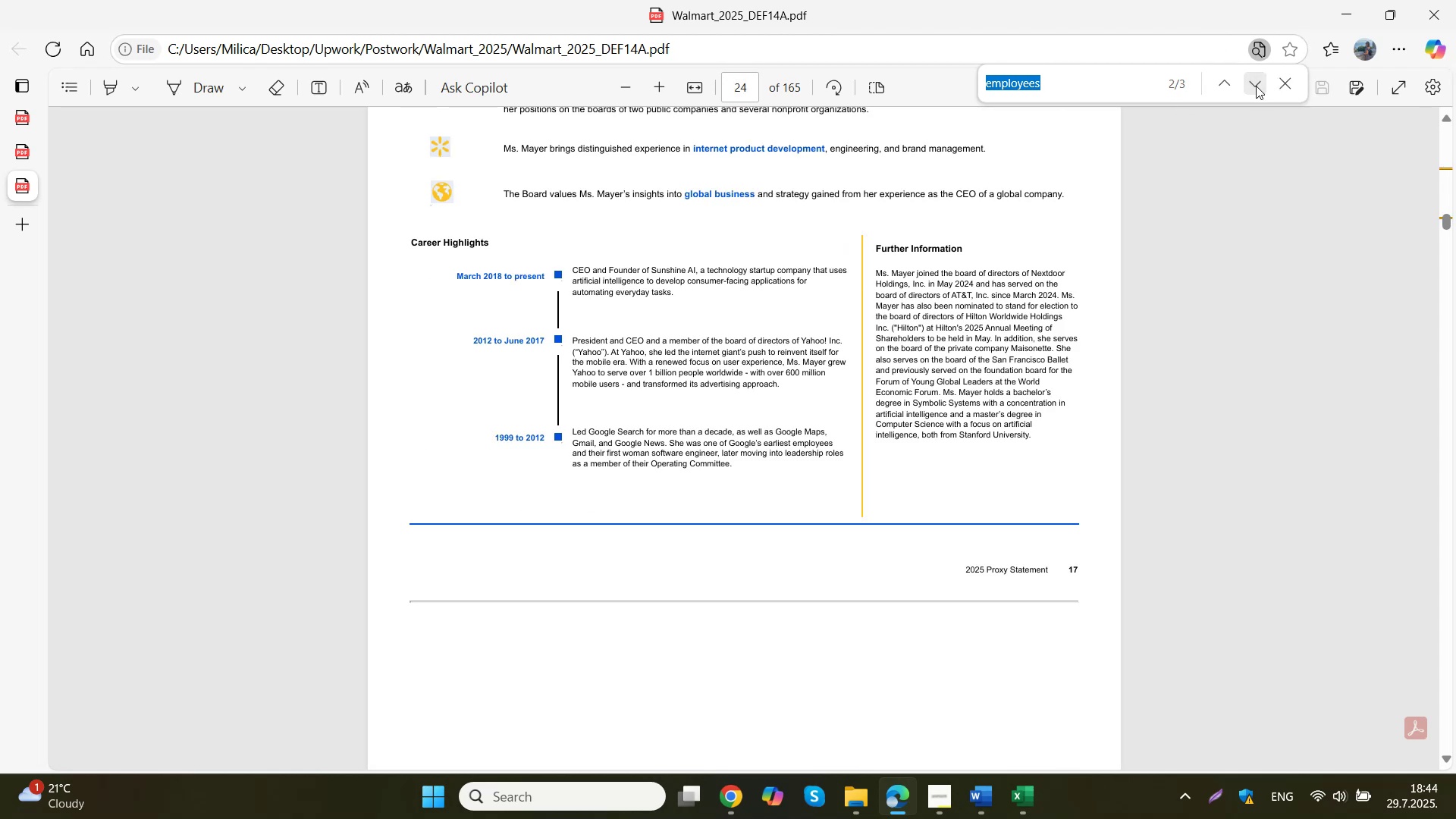 
wait(5.78)
 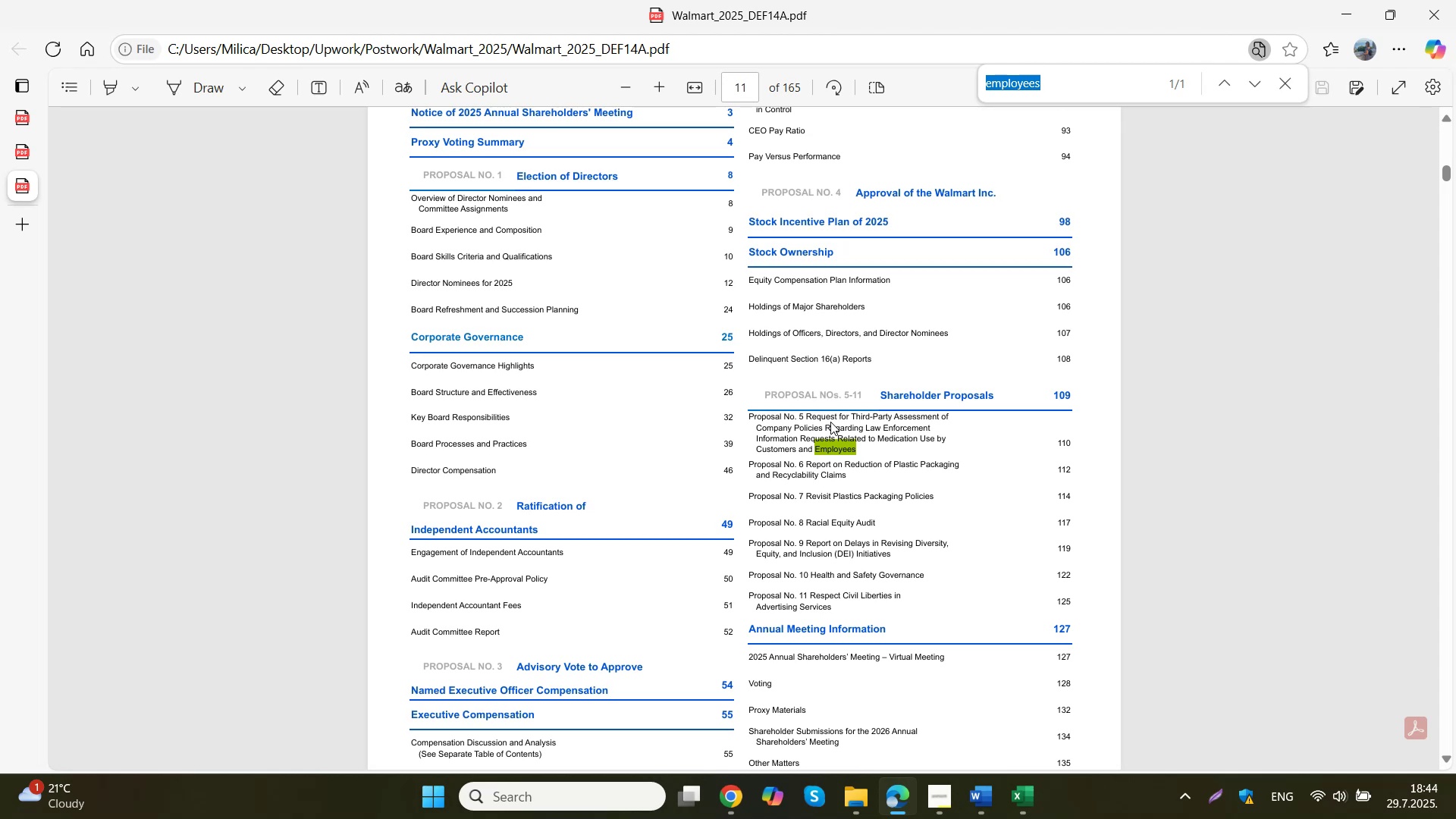 
left_click([1256, 86])
 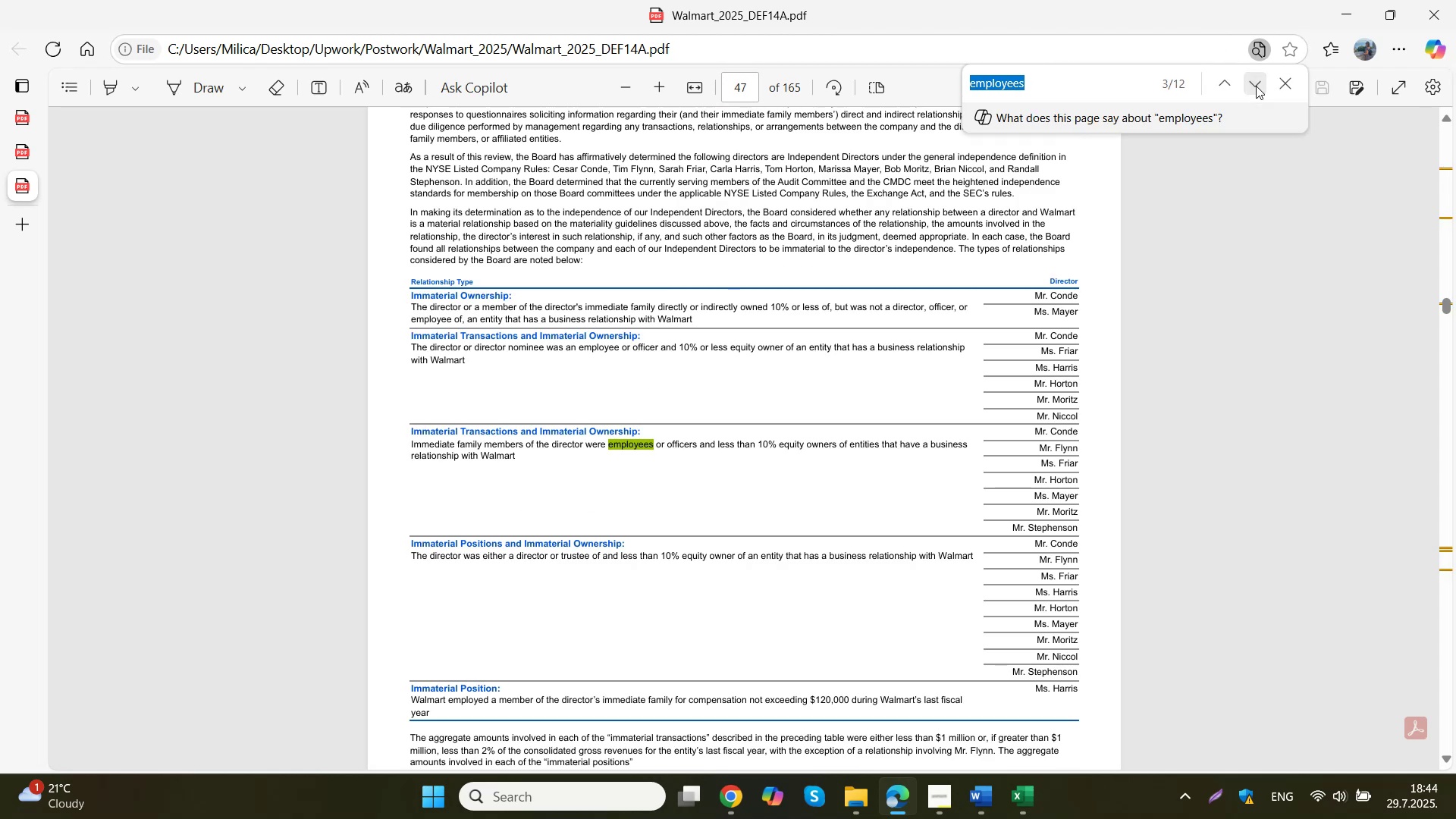 
left_click([1256, 86])
 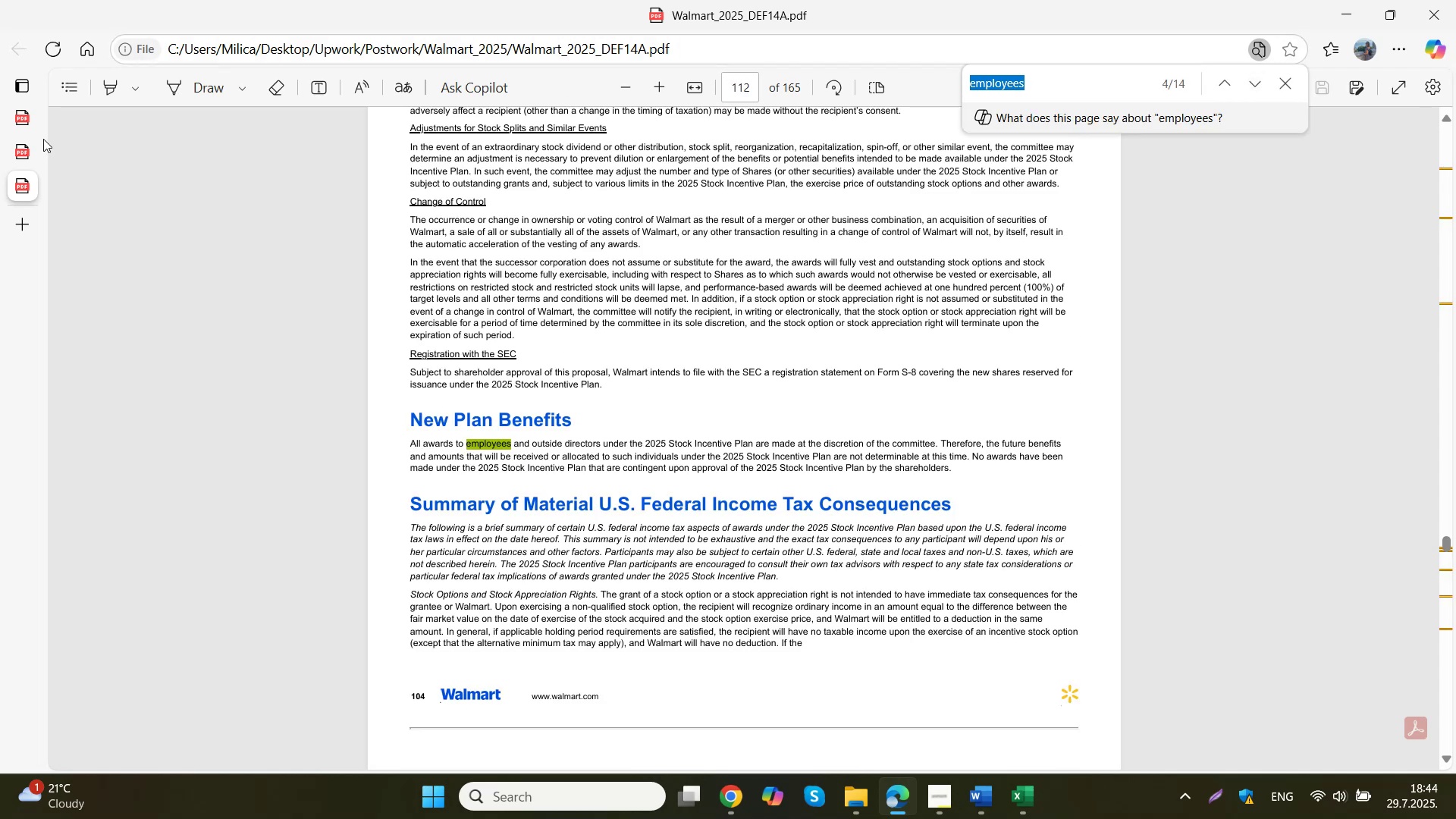 
left_click([25, 167])
 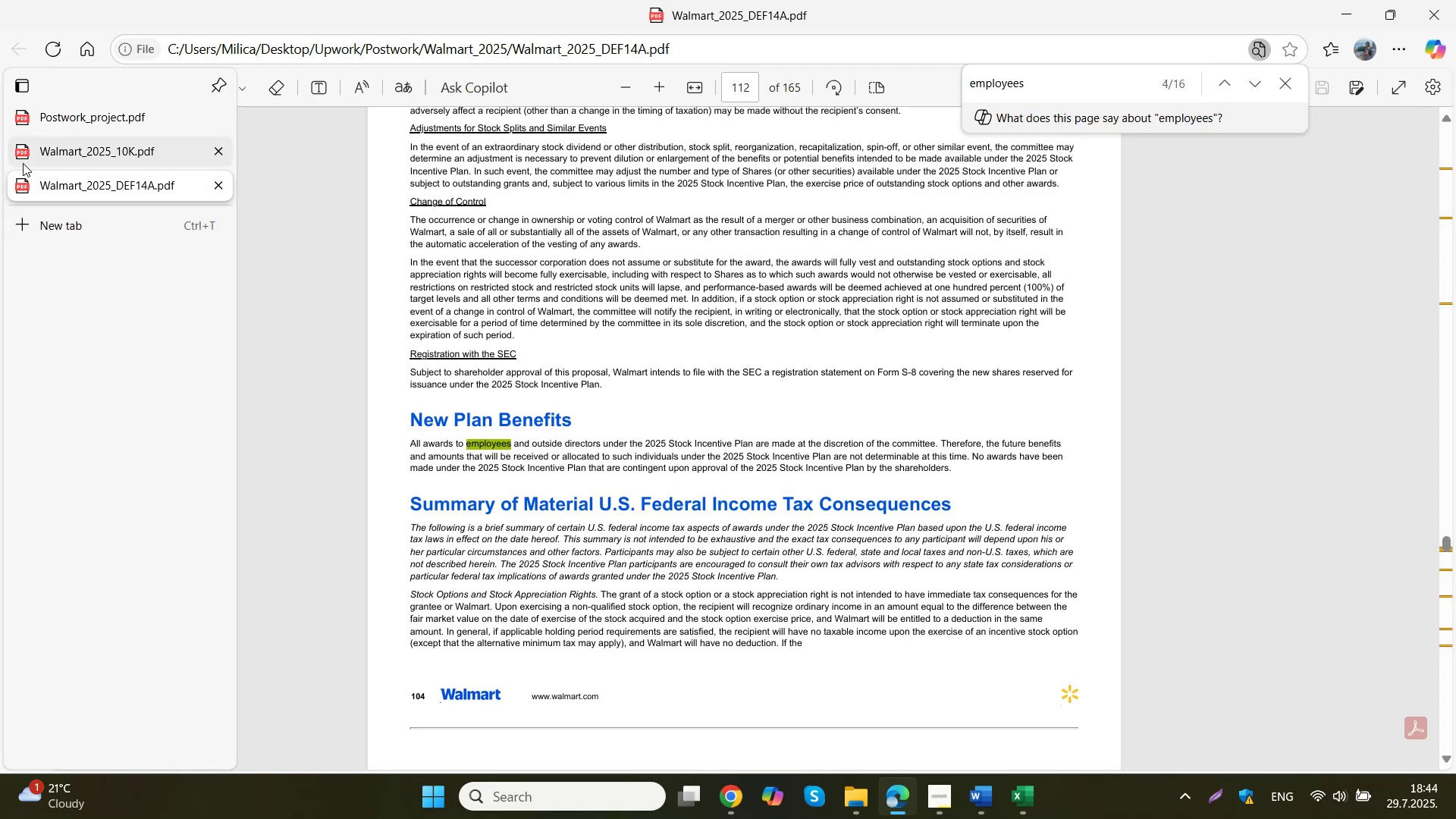 
left_click([23, 150])
 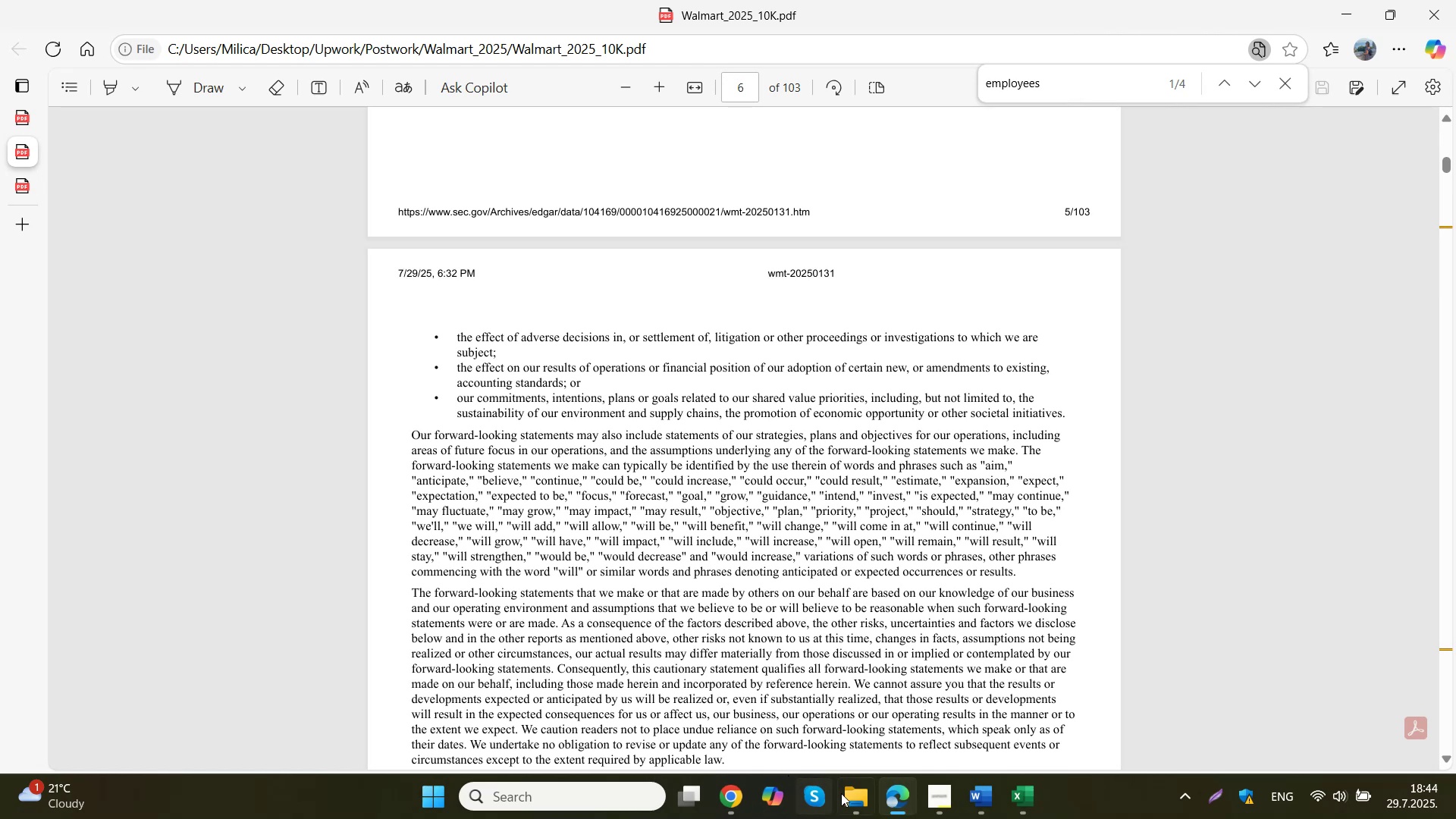 
double_click([676, 713])
 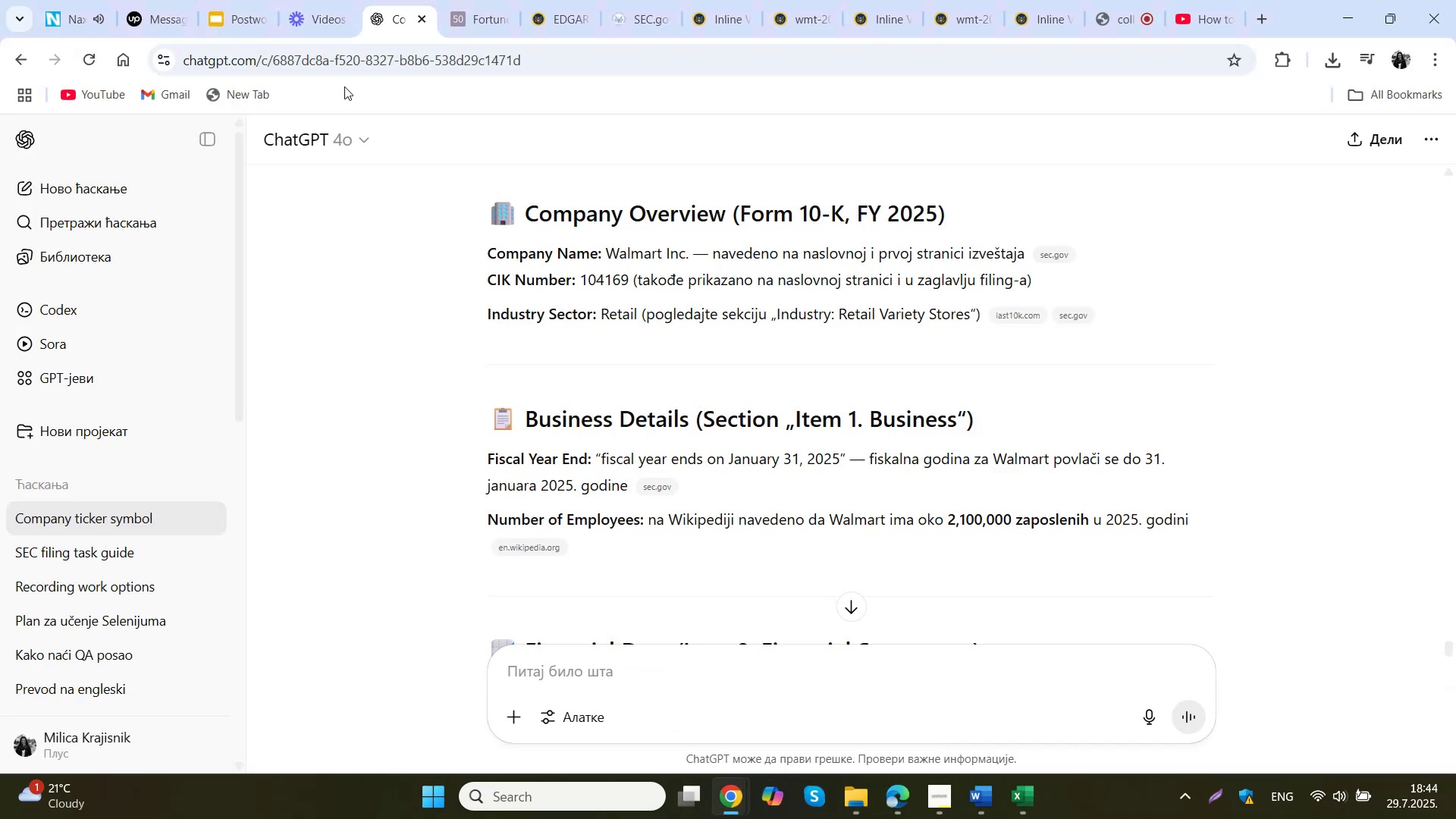 
scroll: coordinate [475, 266], scroll_direction: down, amount: 3.0
 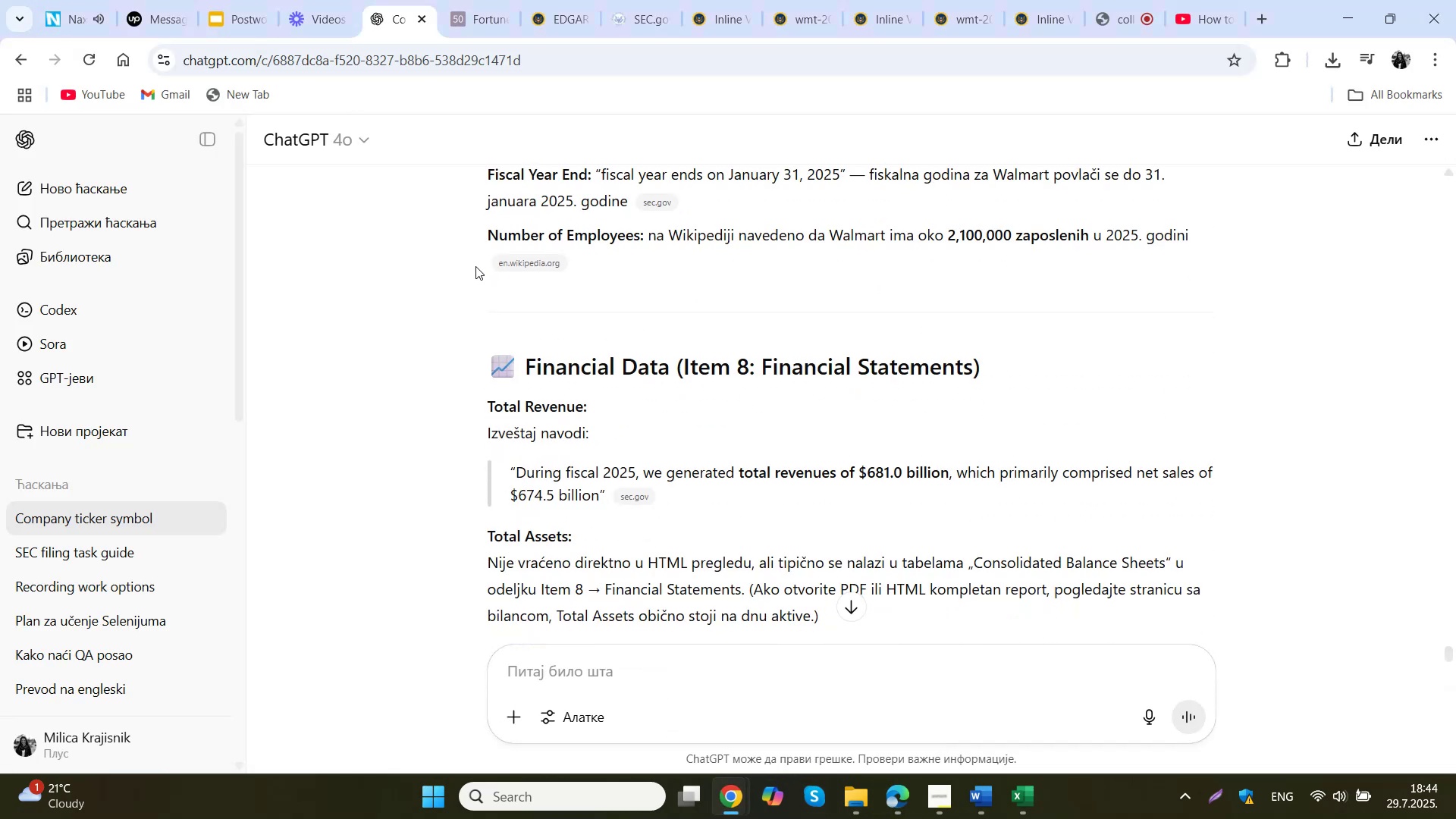 
scroll: coordinate [475, 258], scroll_direction: up, amount: 1.0
 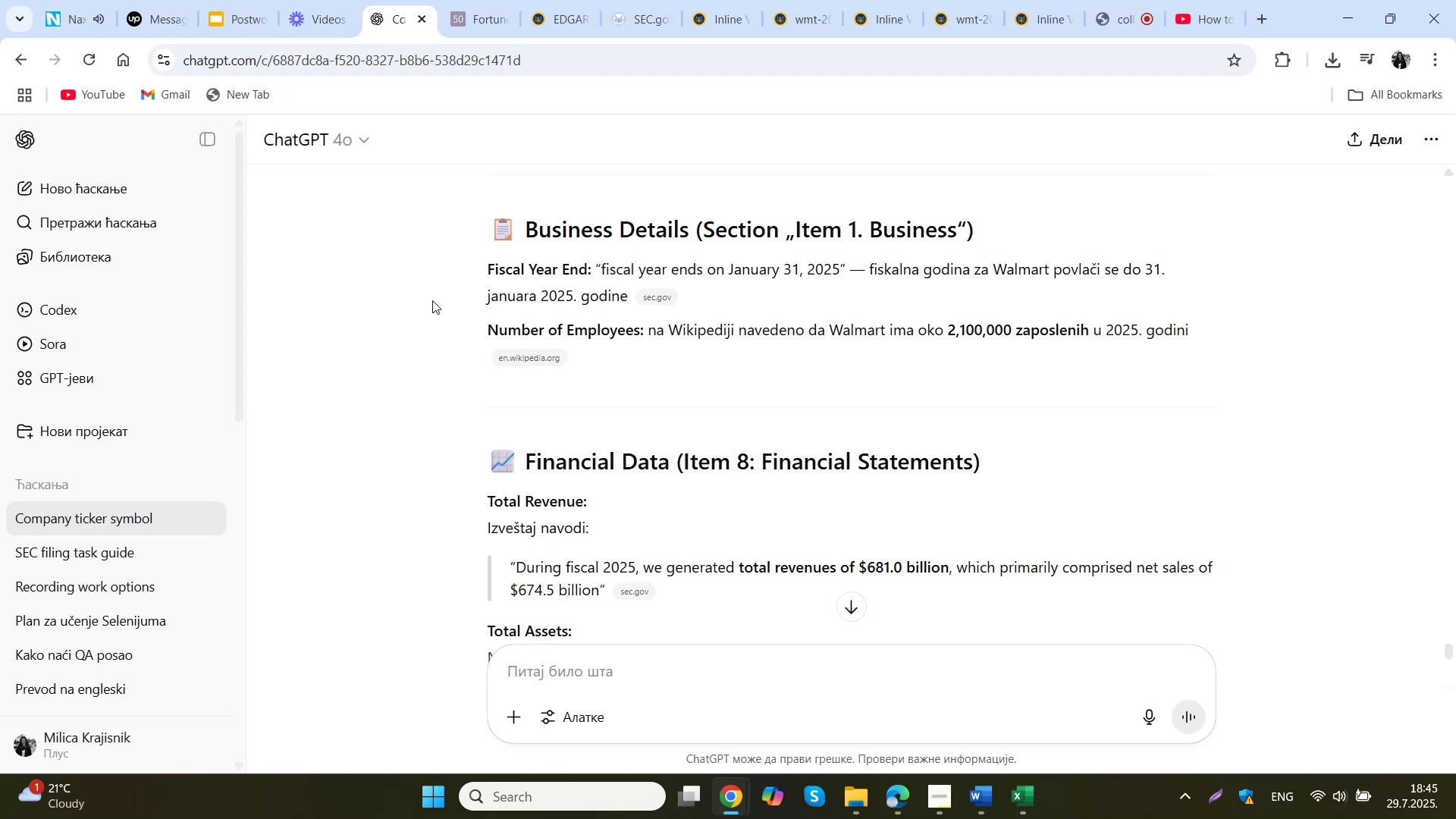 
wait(17.48)
 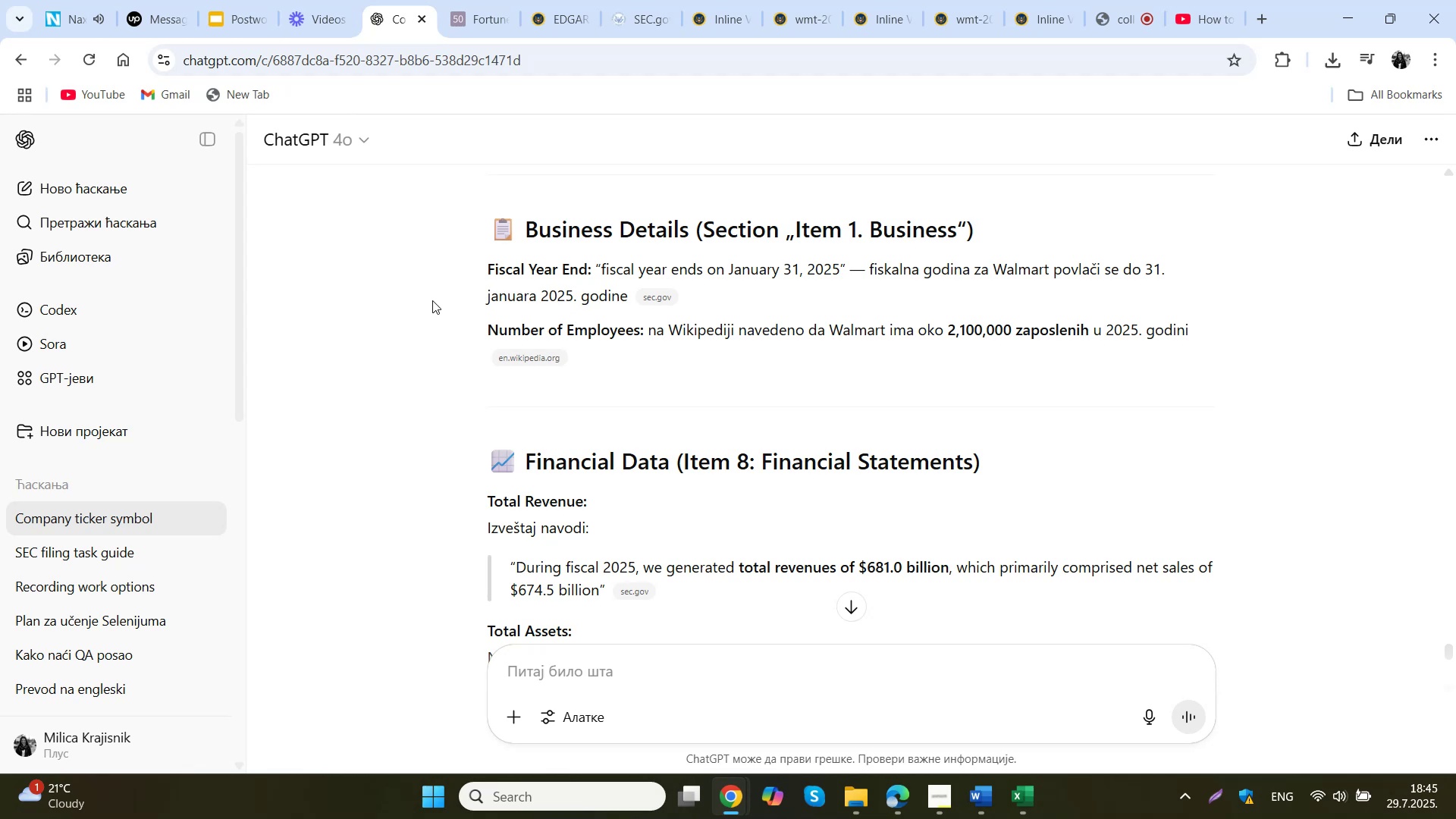 
left_click([557, 0])
 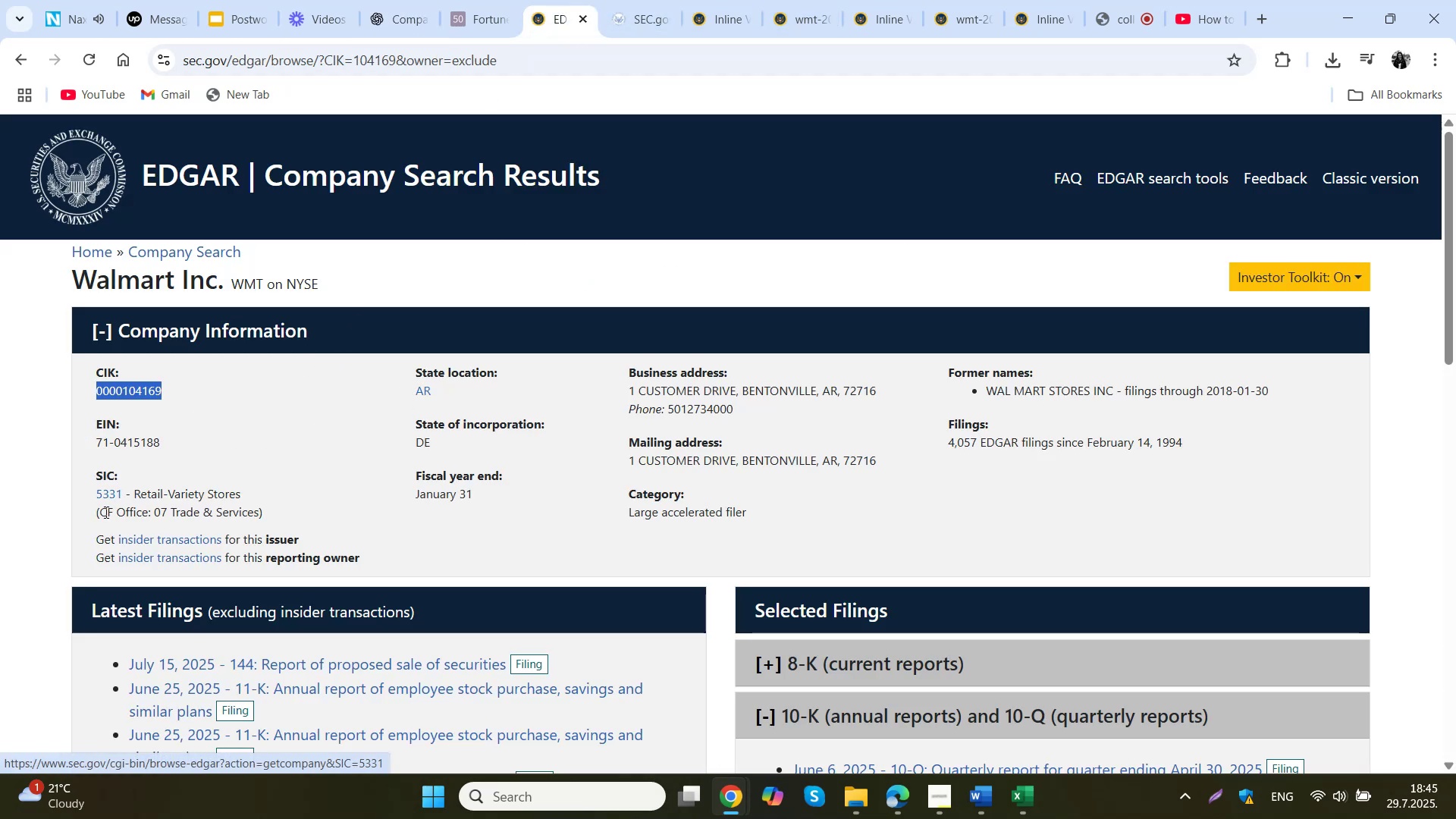 
wait(8.75)
 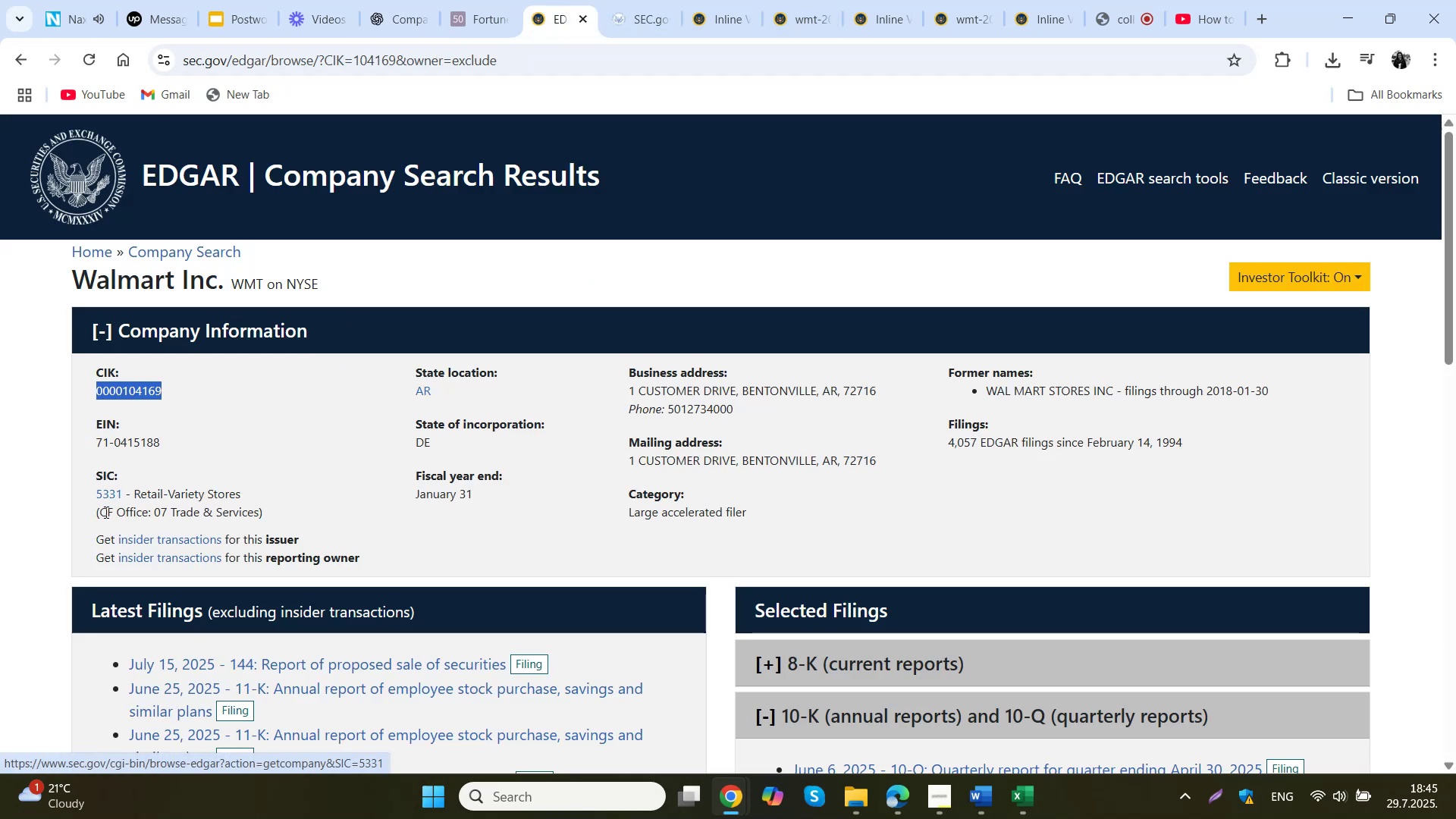 
left_click_drag(start_coordinate=[254, 493], to_coordinate=[136, 489])
 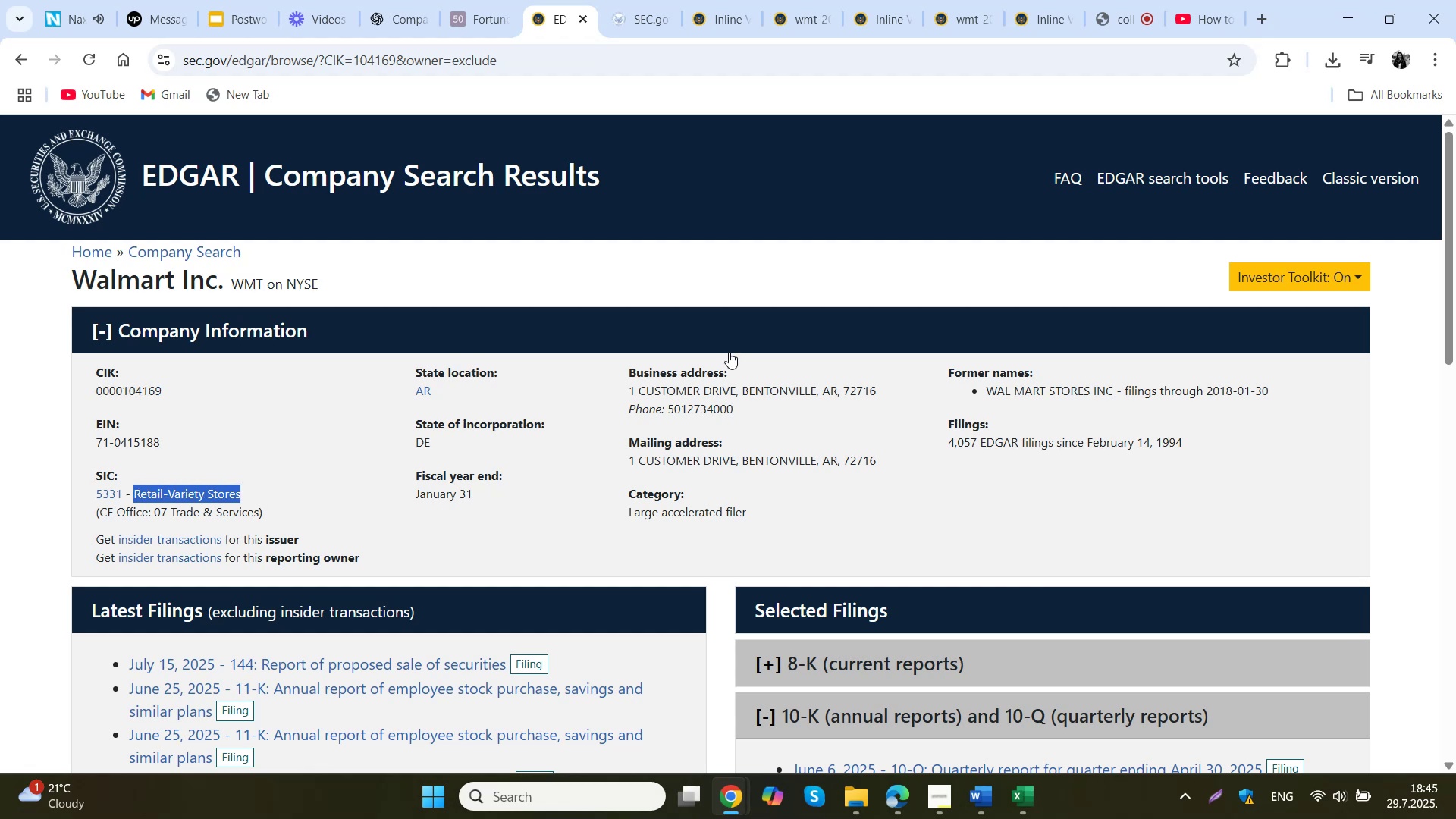 
wait(8.11)
 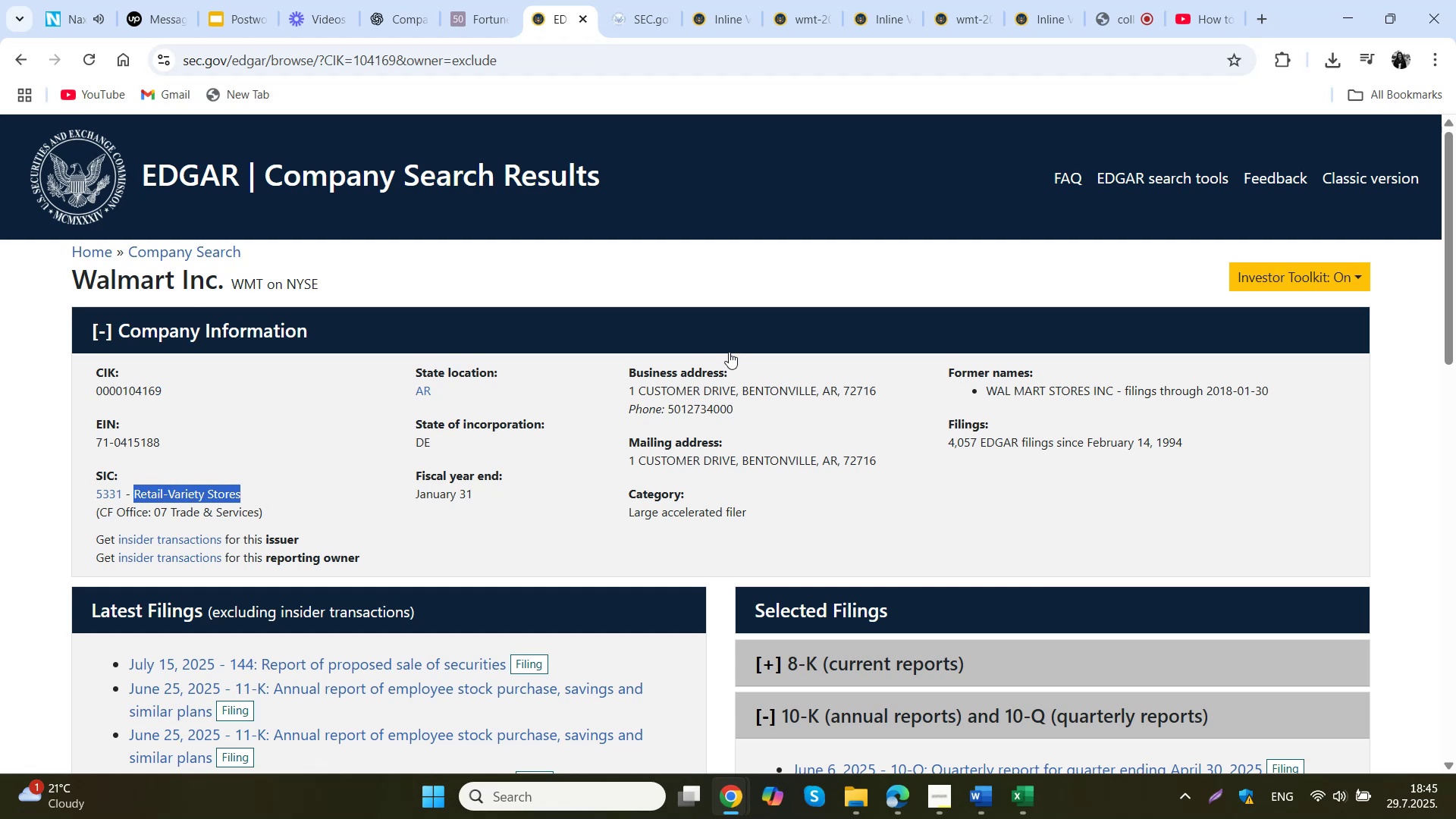 
scroll: coordinate [405, 507], scroll_direction: down, amount: 2.0
 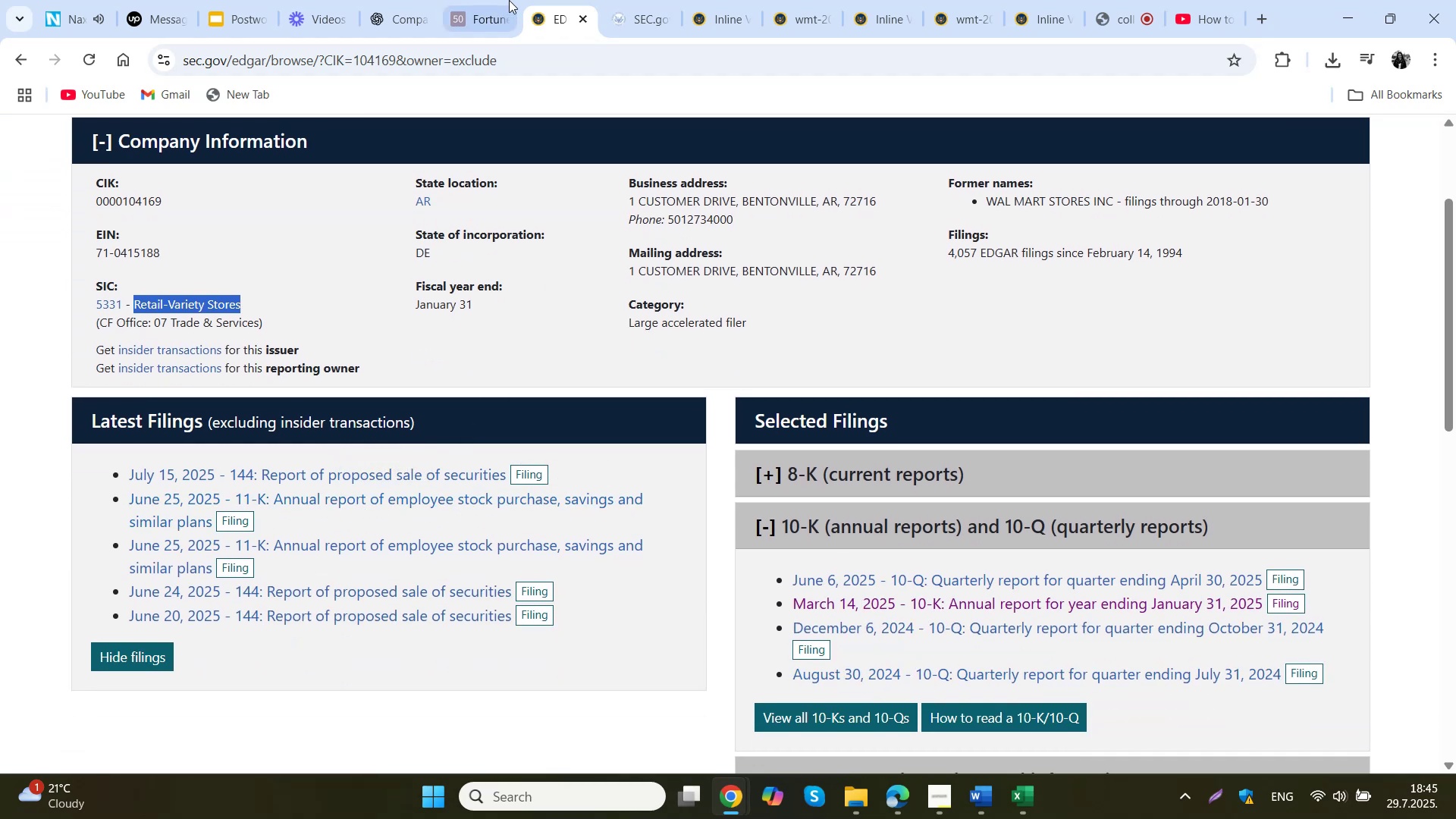 
left_click([372, 0])
 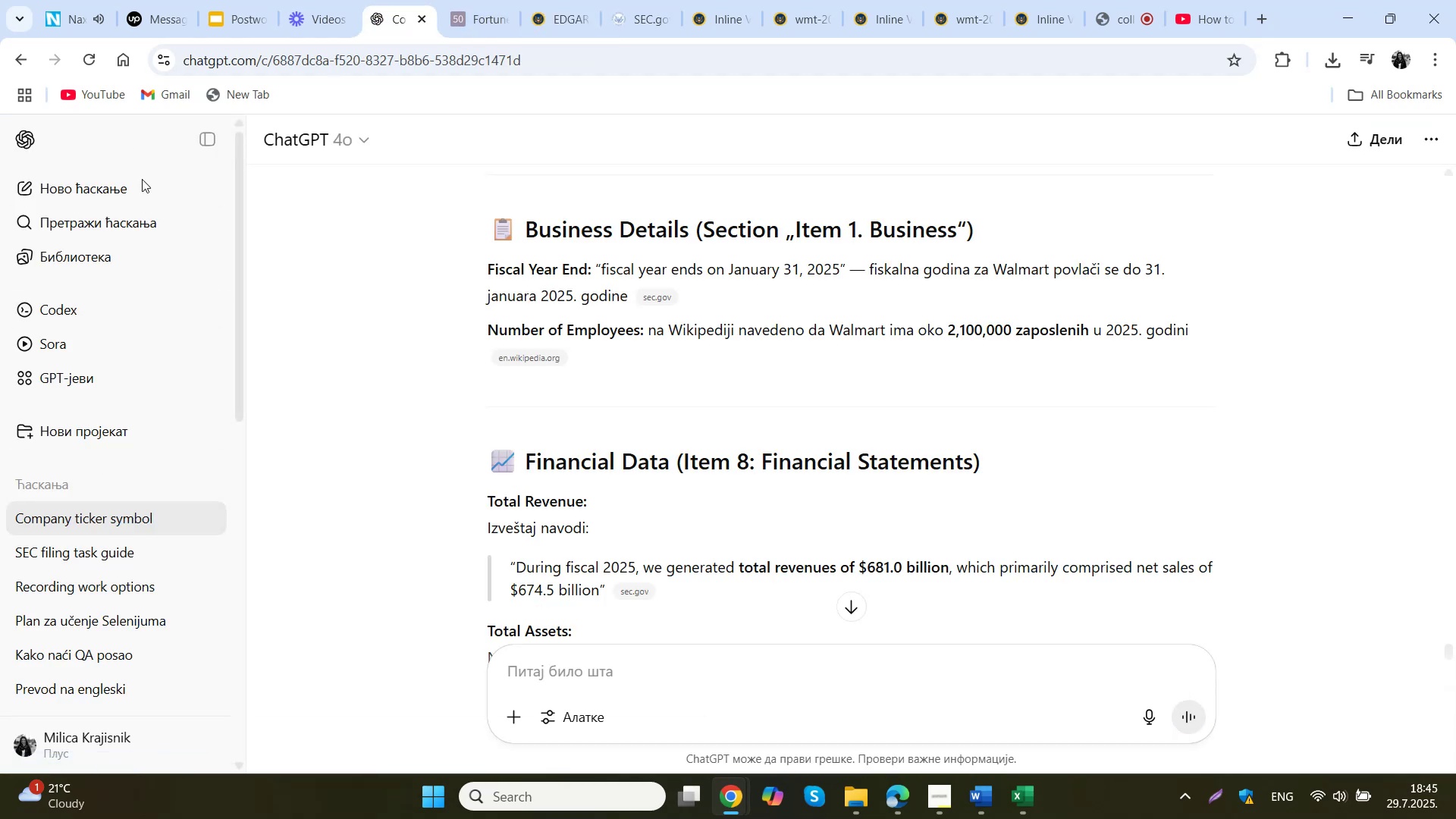 
middle_click([83, 191])
 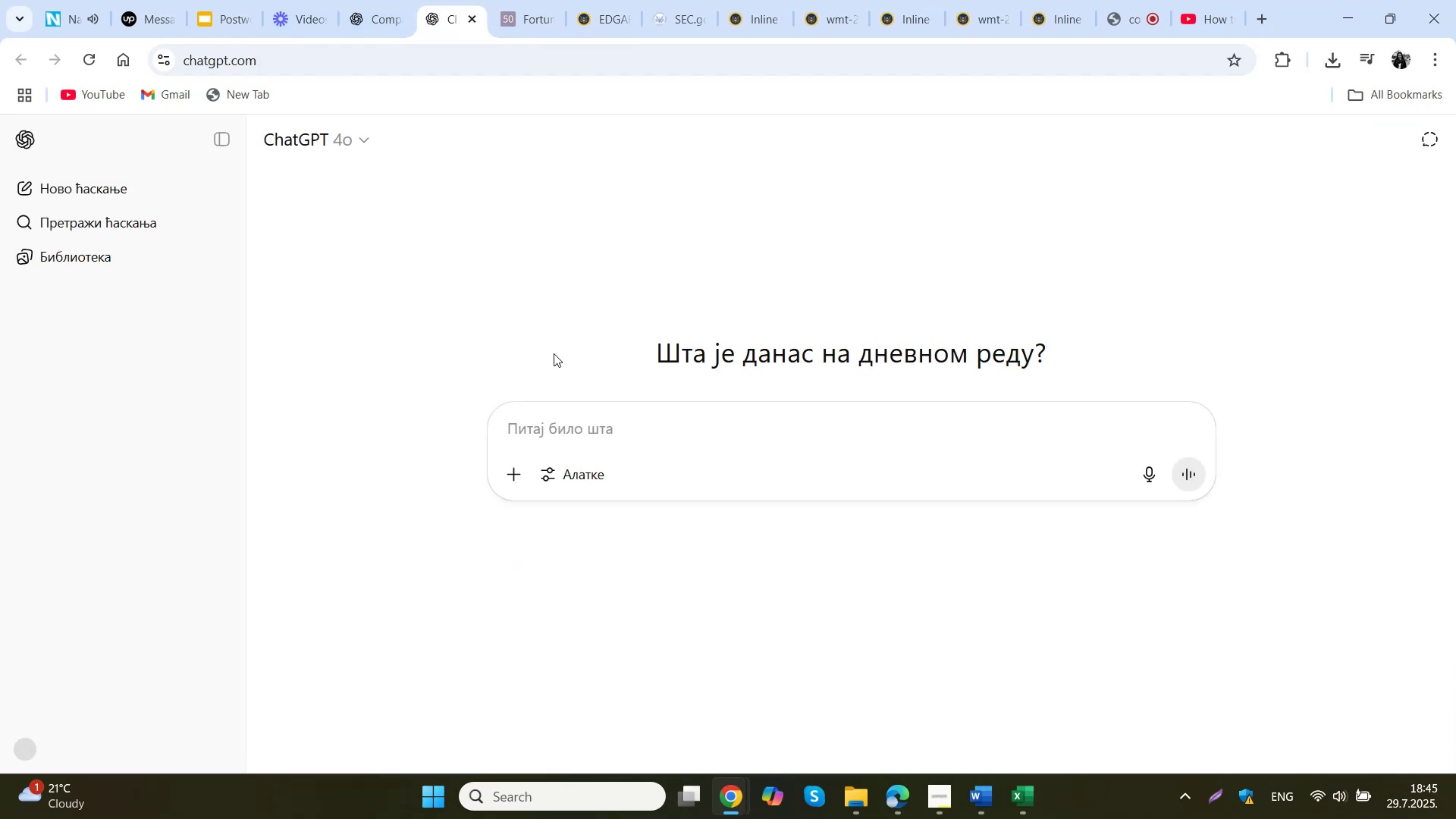 
type(gde mog )
key(Backspace)
type(u da nadjem validan broj yapo)
key(Backspace)
key(Backspace)
key(Backspace)
key(Backspace)
type(zaposlenih u walmartu)
 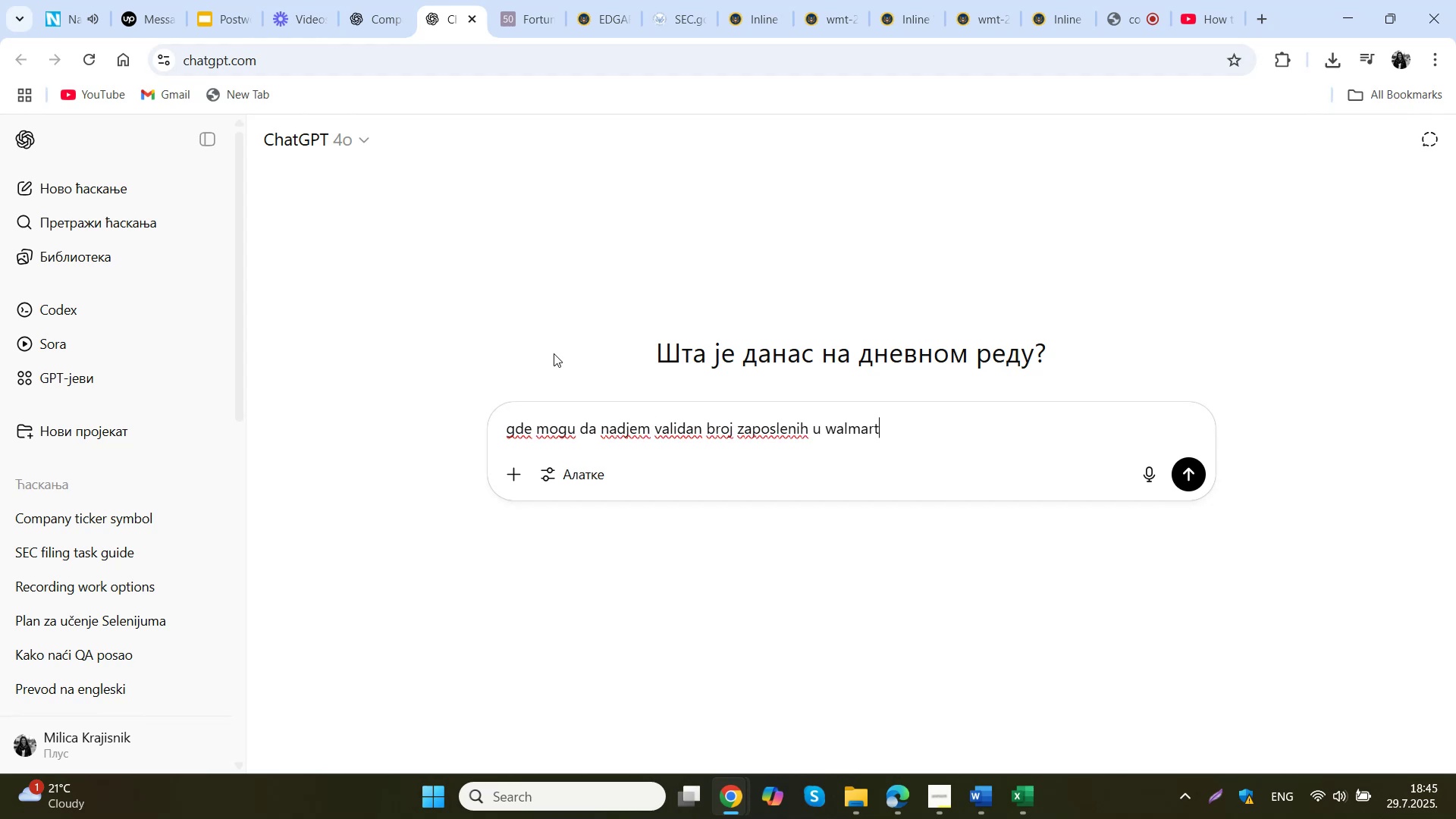 
key(Enter)
 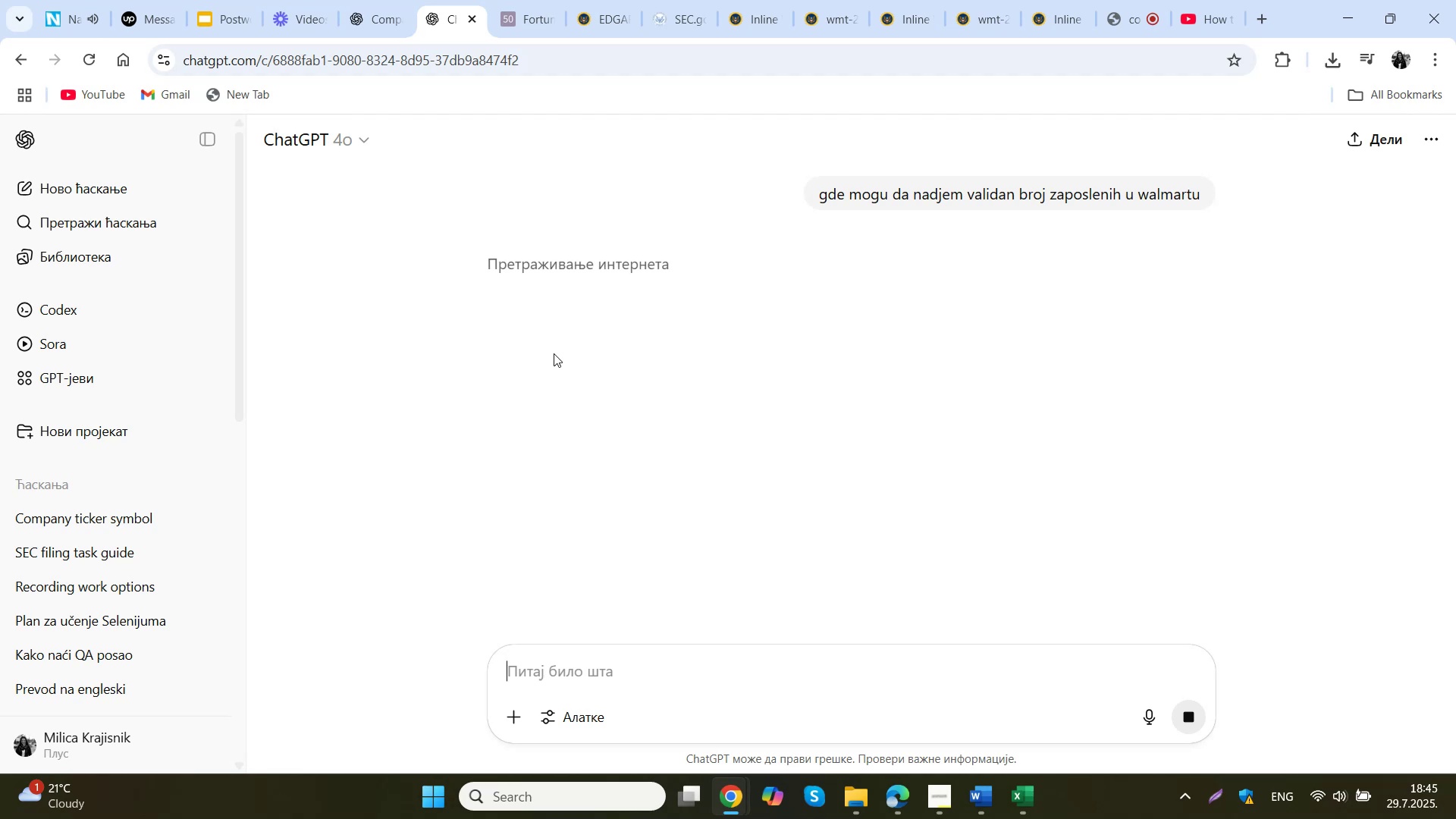 
left_click([382, 0])
 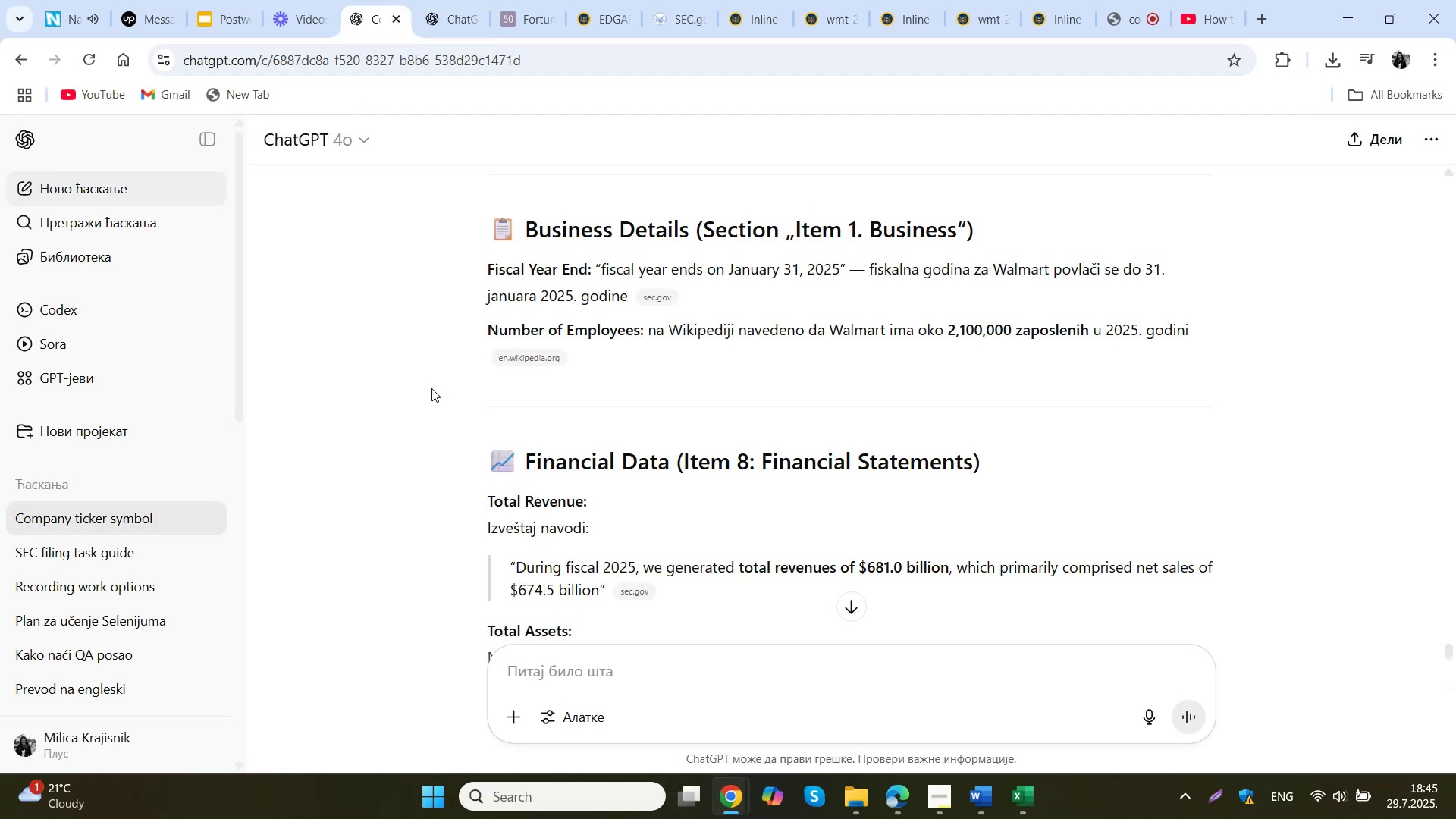 
scroll: coordinate [878, 339], scroll_direction: down, amount: 6.0
 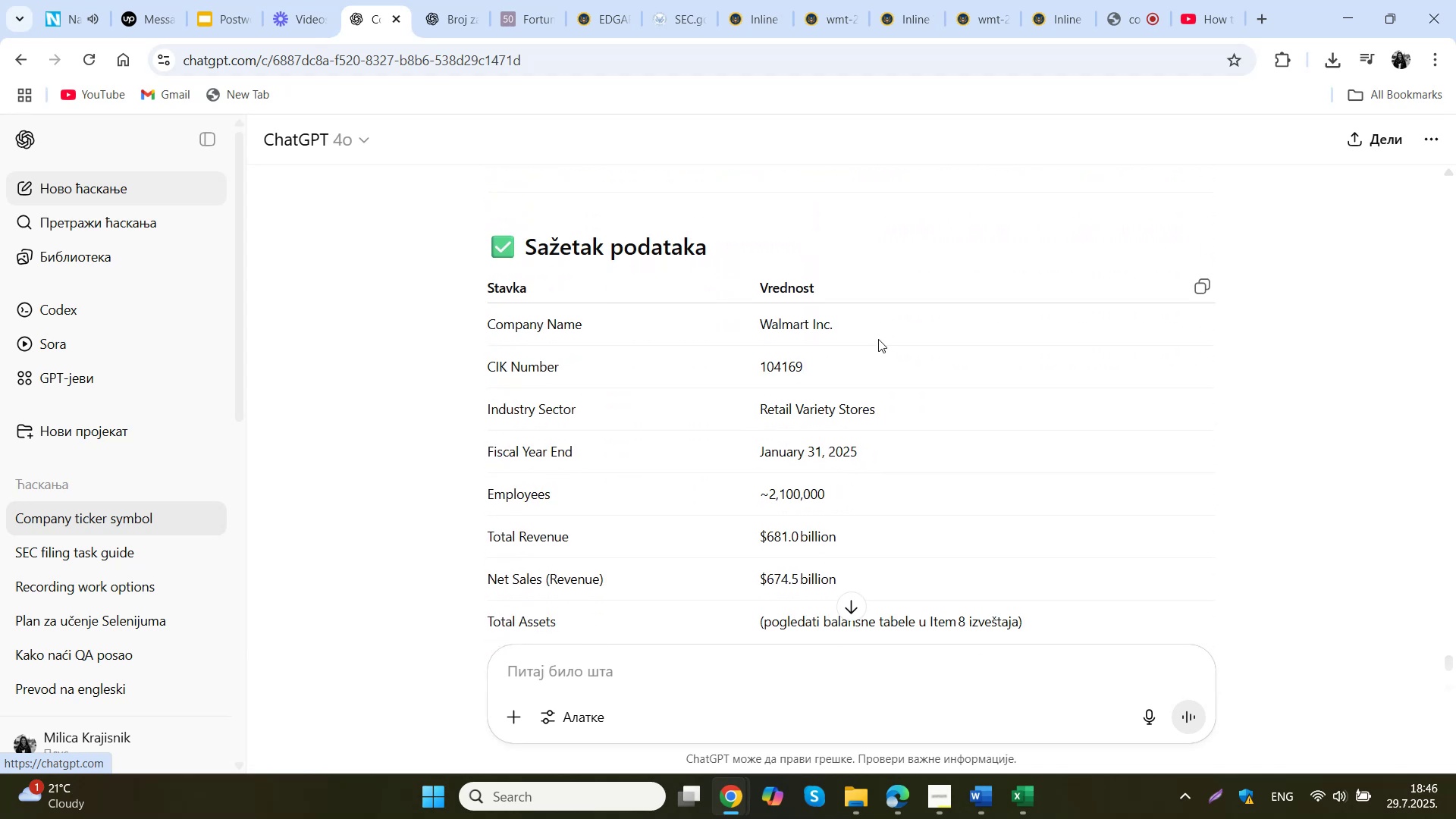 
scroll: coordinate [878, 339], scroll_direction: down, amount: 1.0
 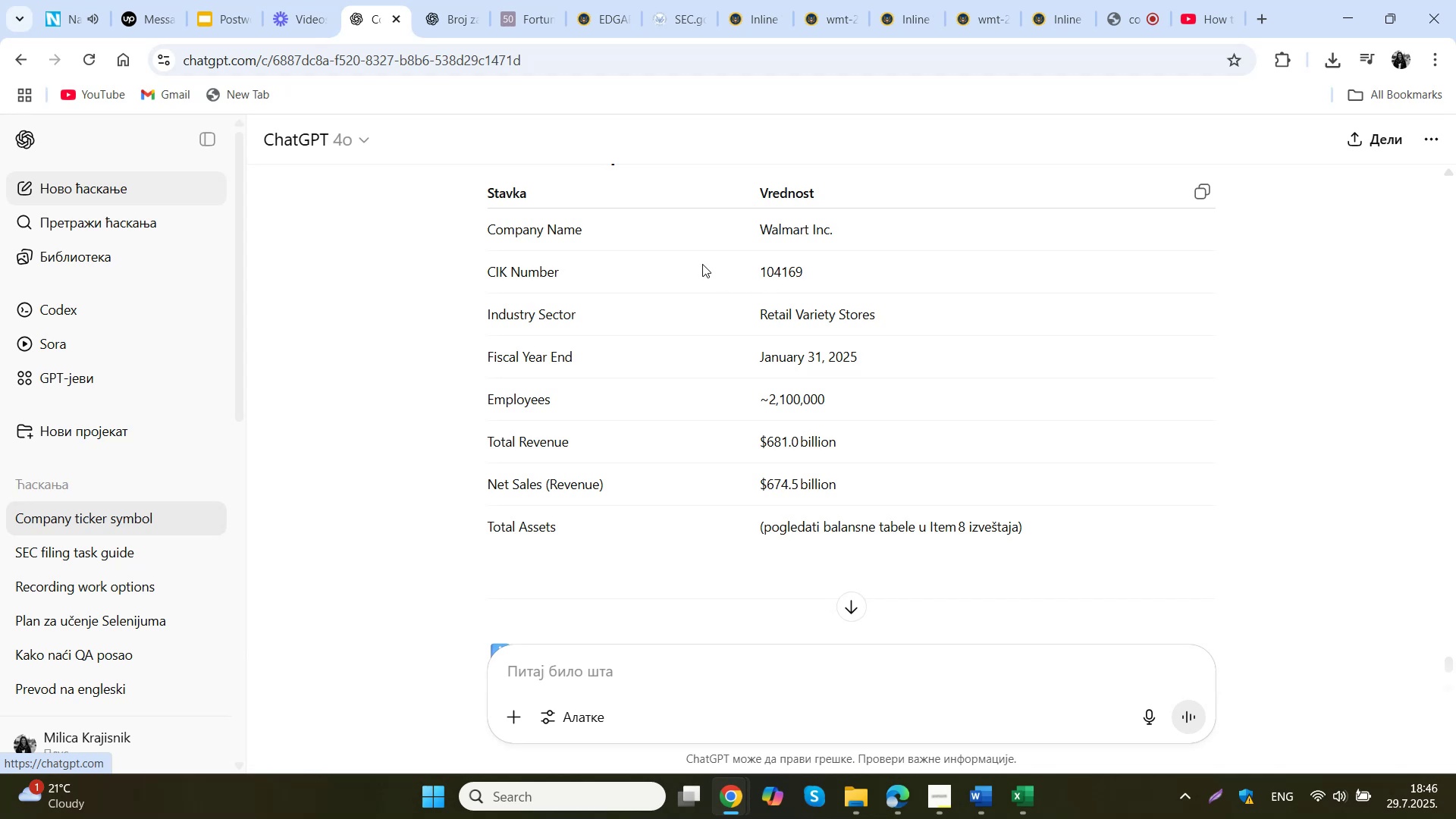 
wait(5.57)
 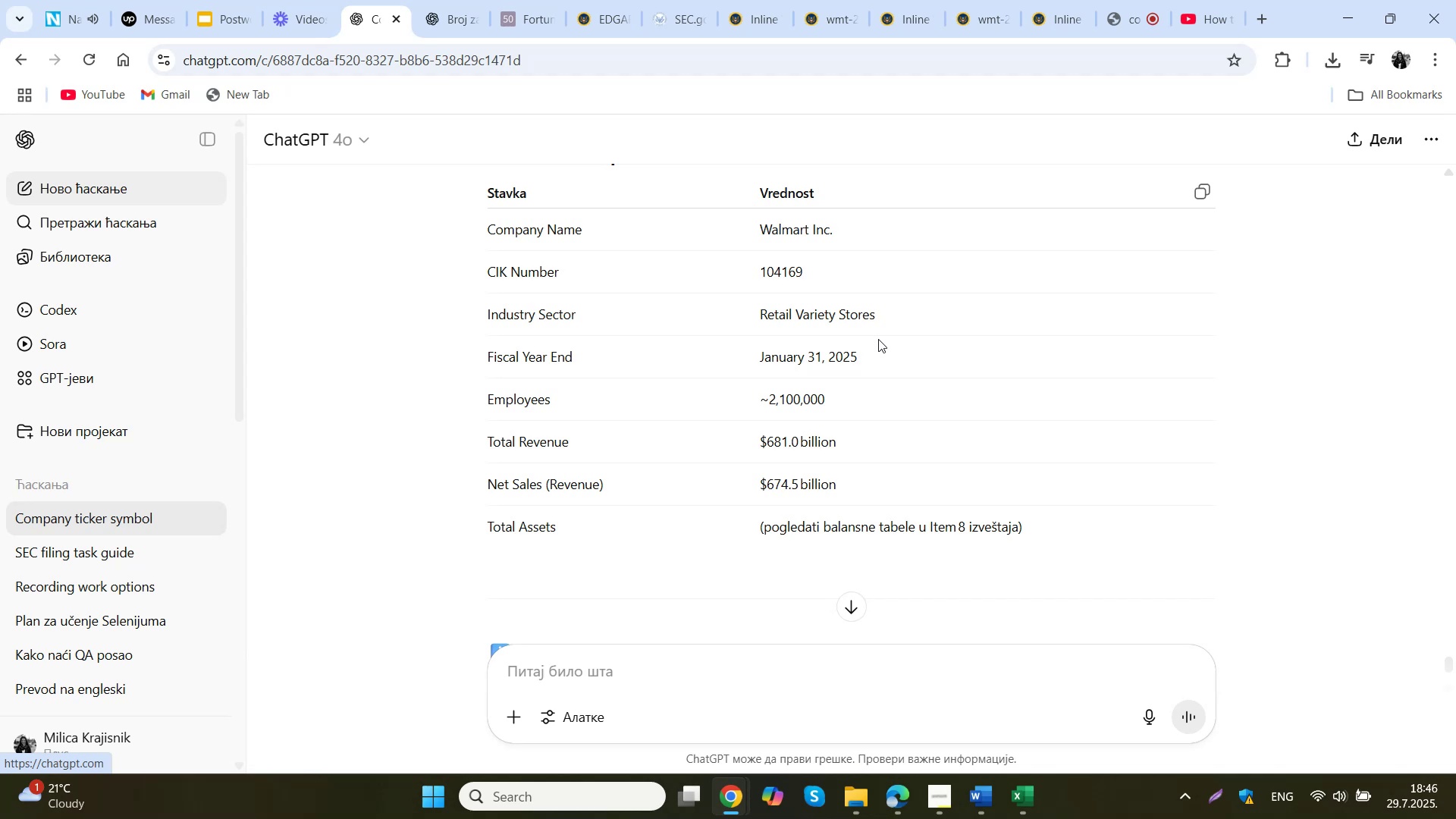 
left_click([751, 0])
 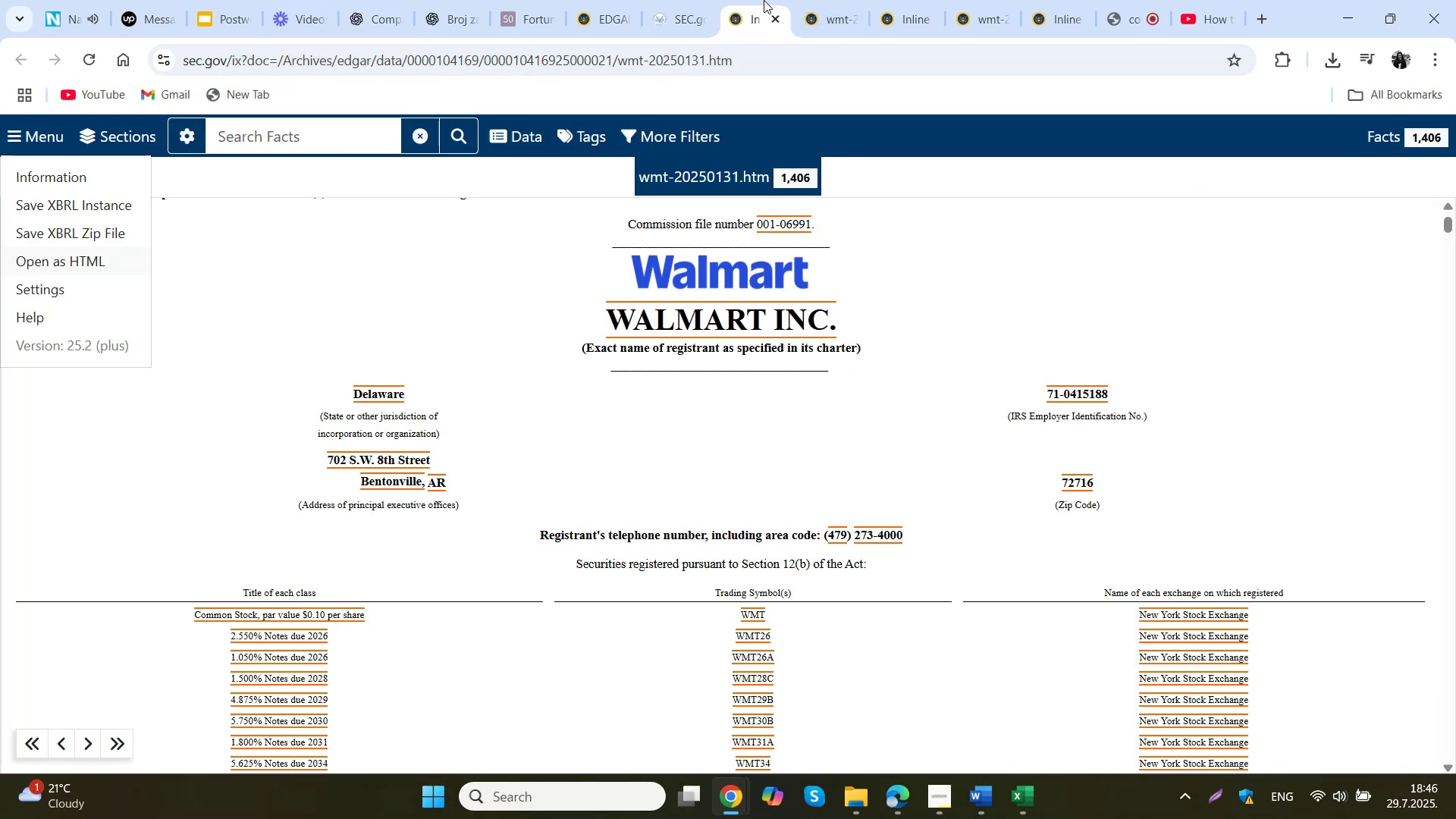 
left_click([818, 0])
 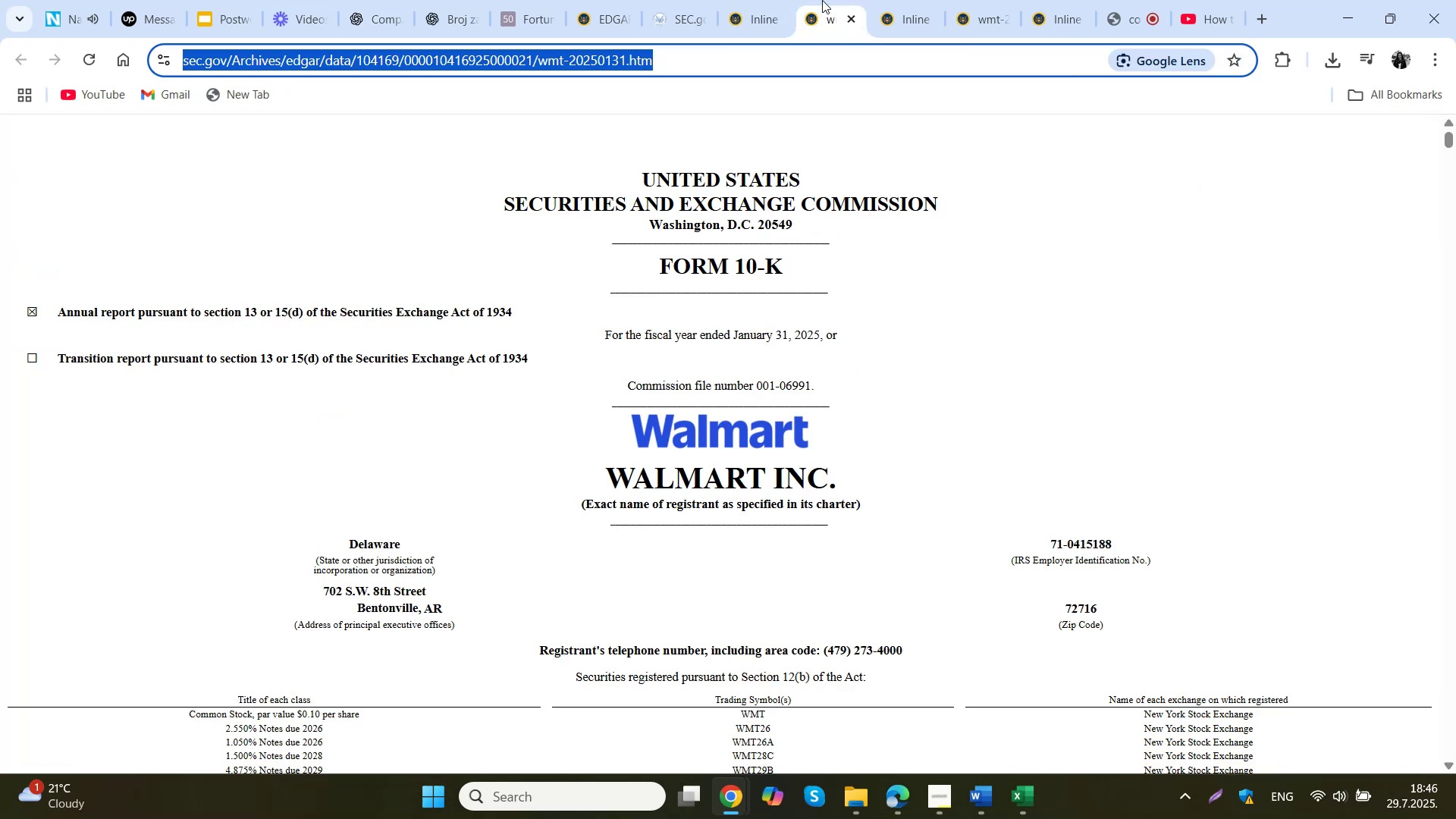 
left_click([895, 0])
 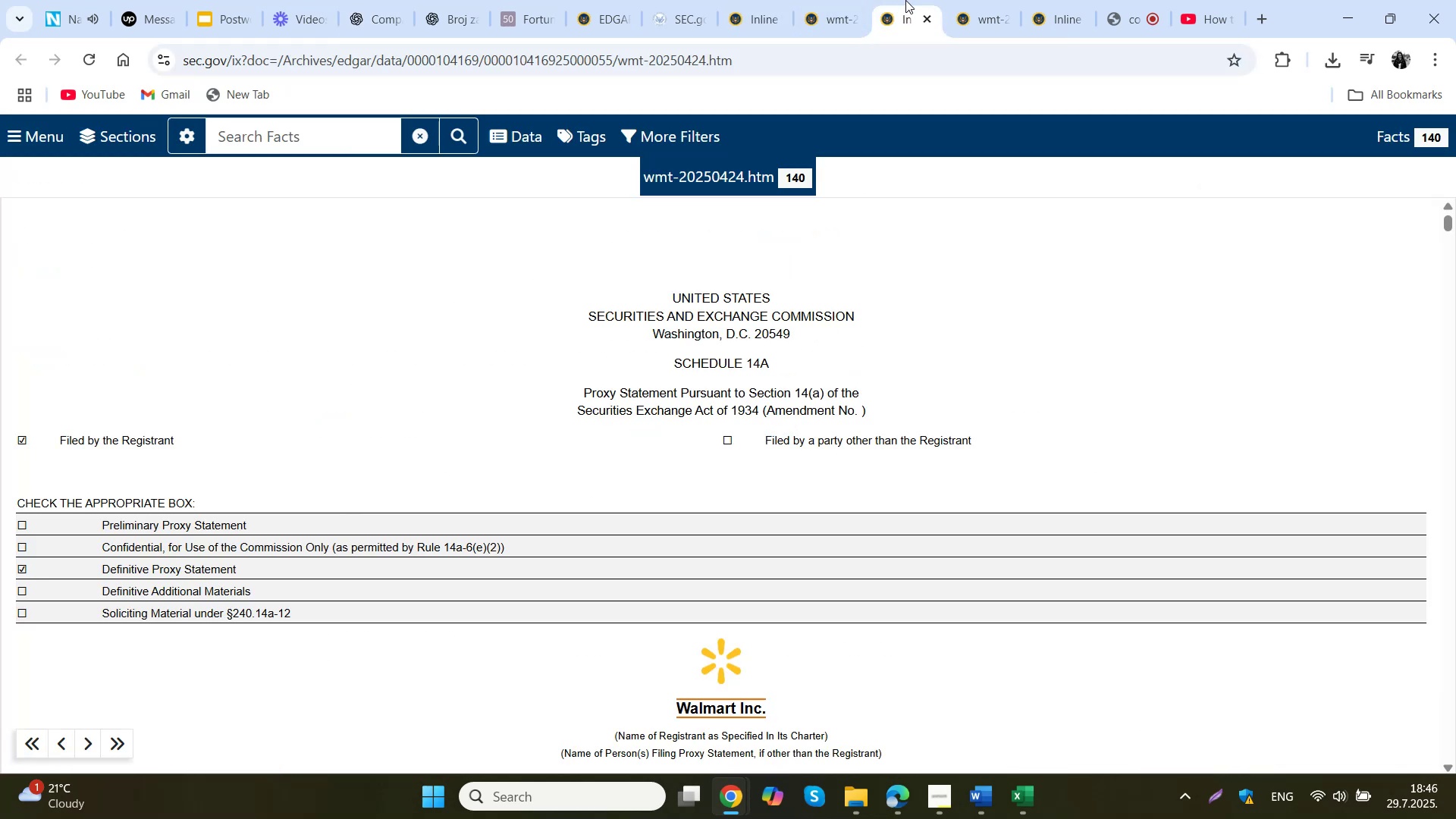 
left_click([963, 0])
 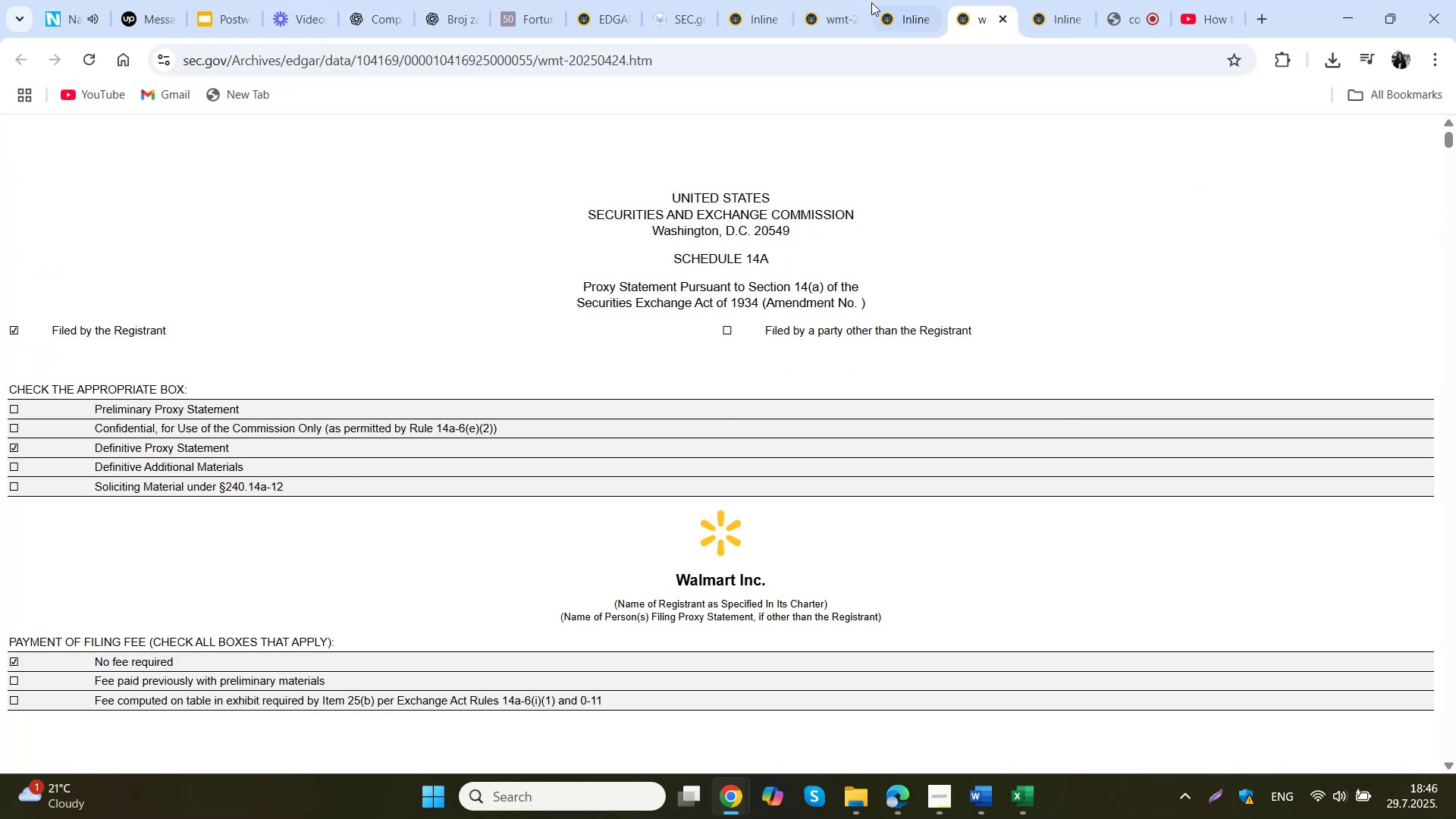 
left_click([924, 46])
 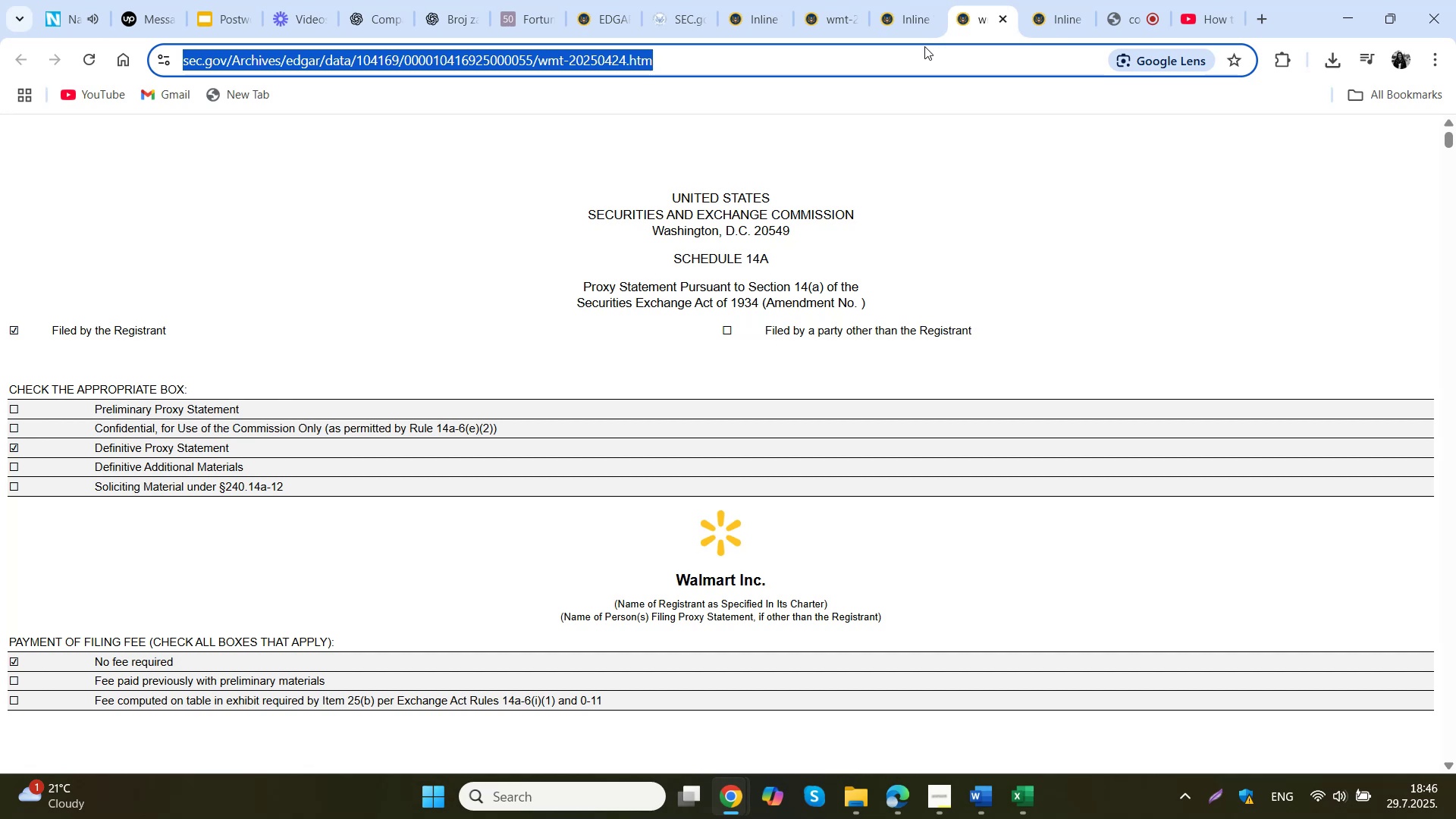 
left_click([818, 0])
 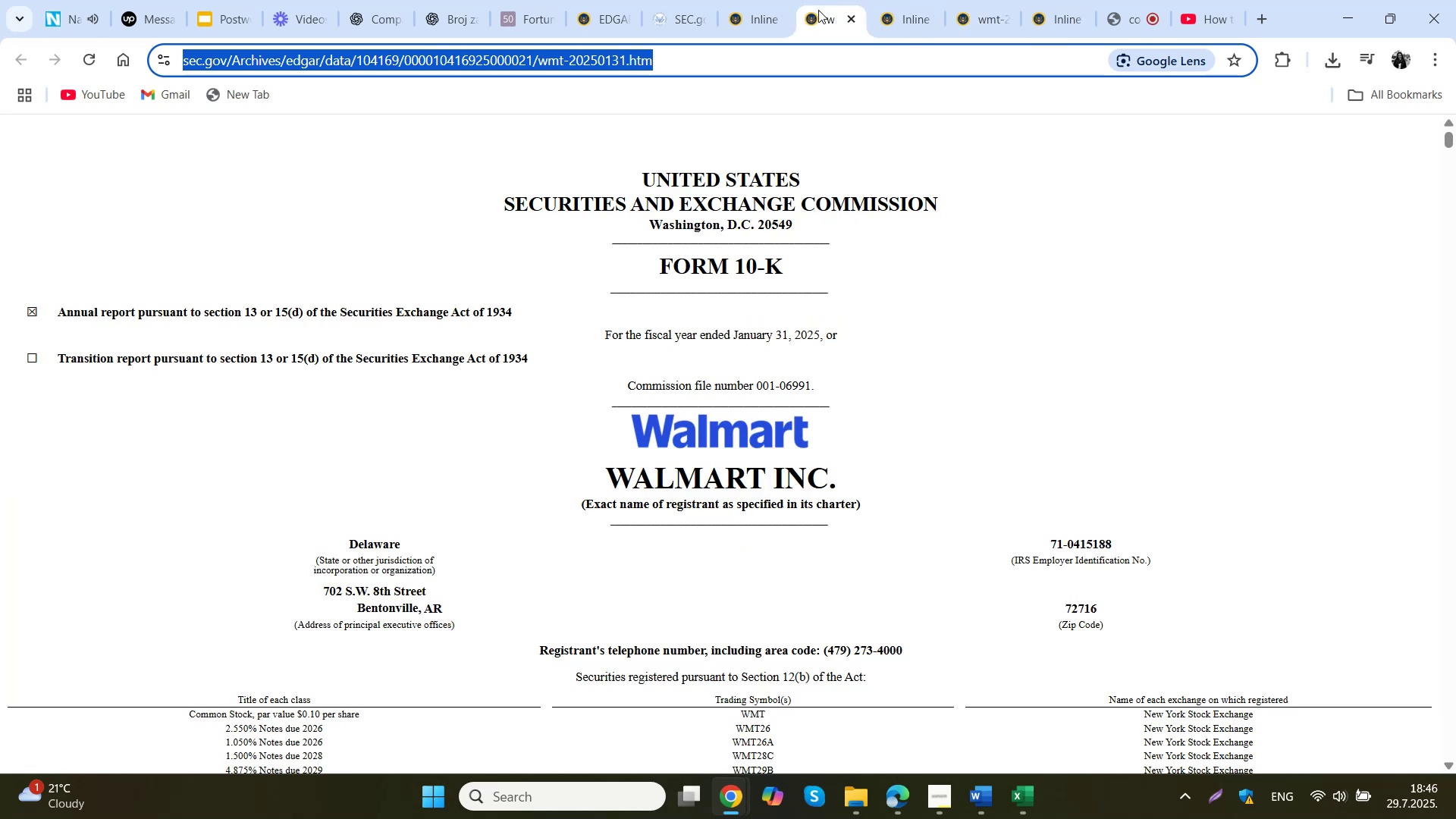 
key(Control+ControlLeft)
 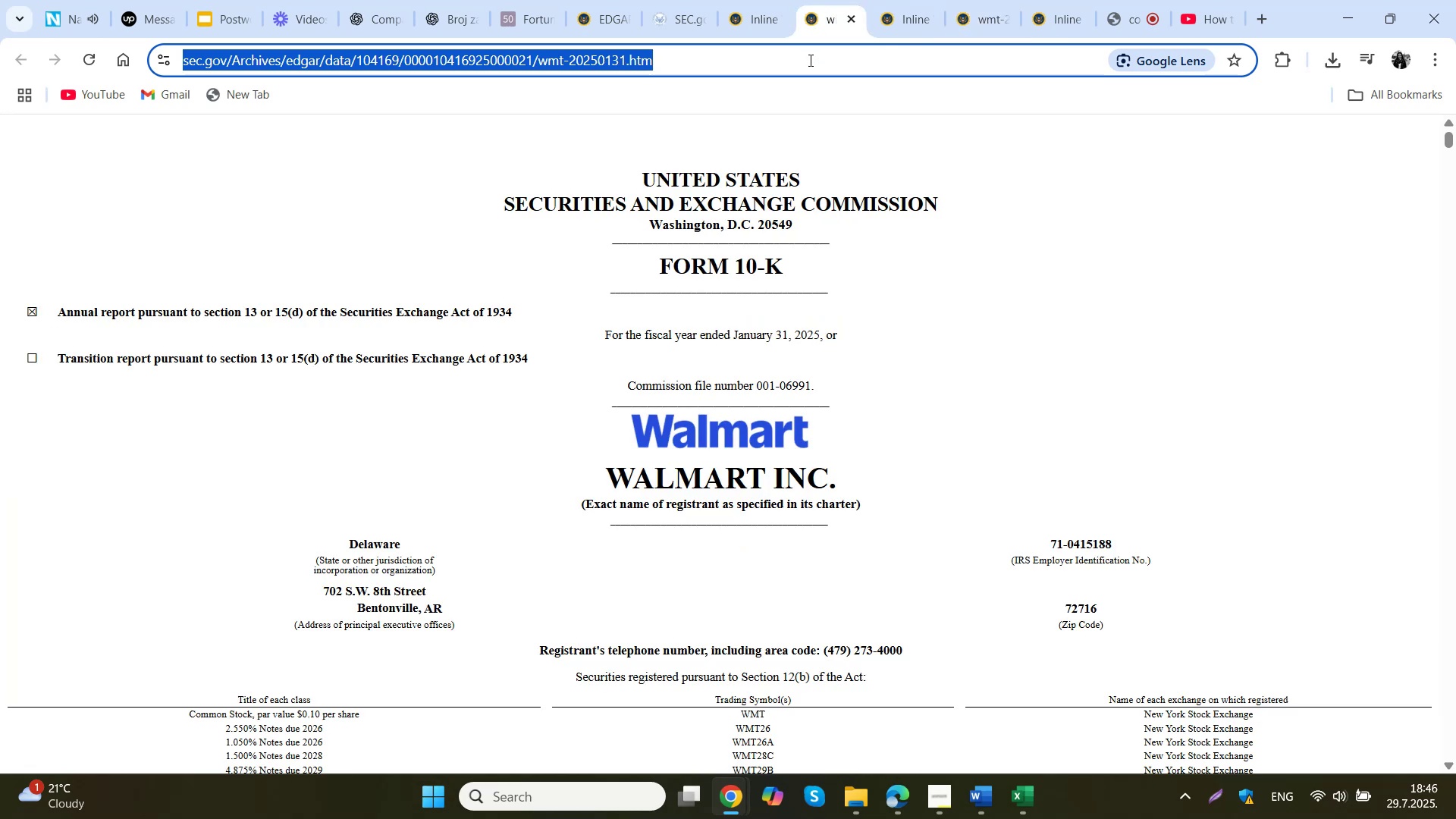 
key(Control+C)
 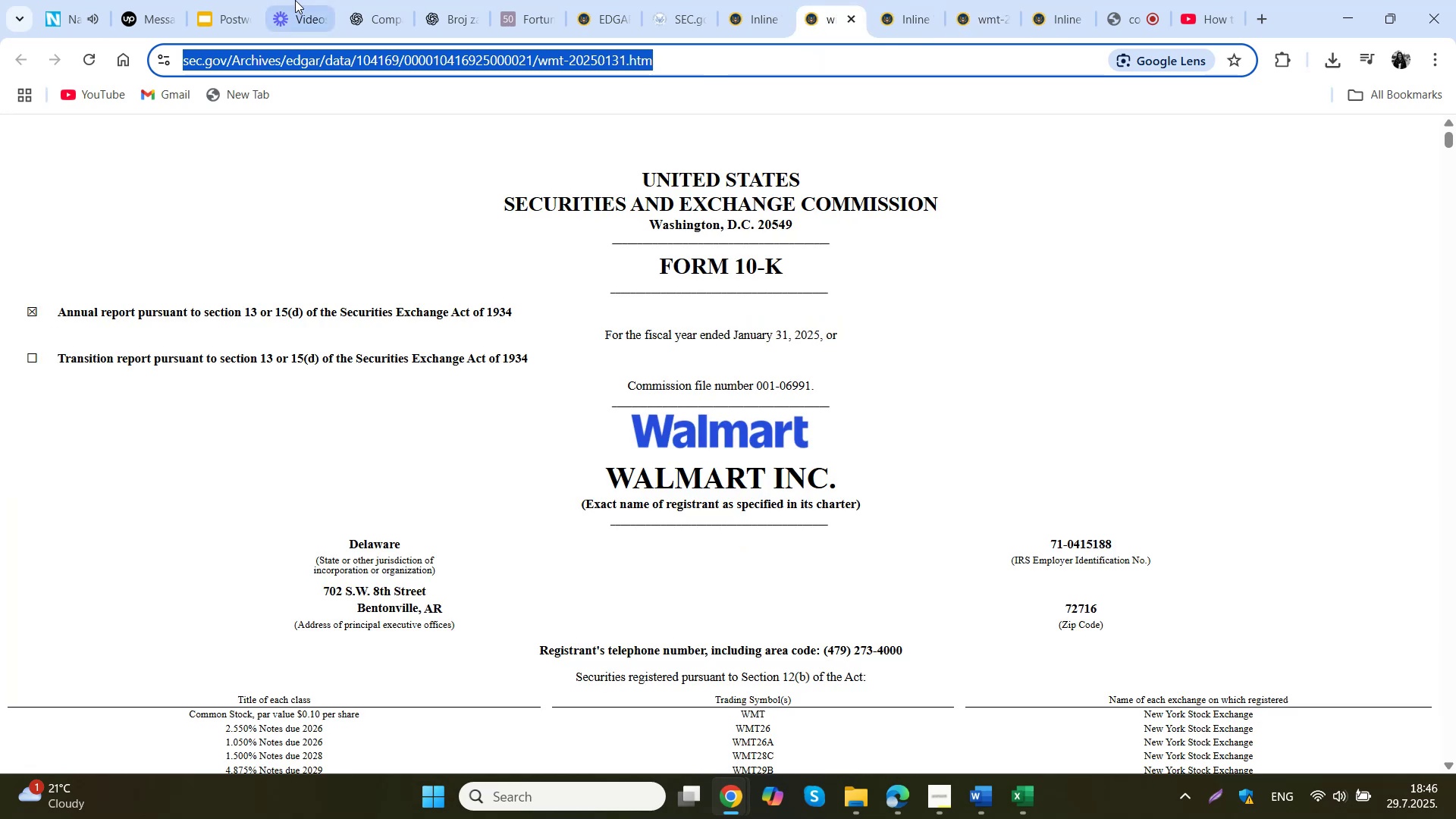 
left_click([366, 0])
 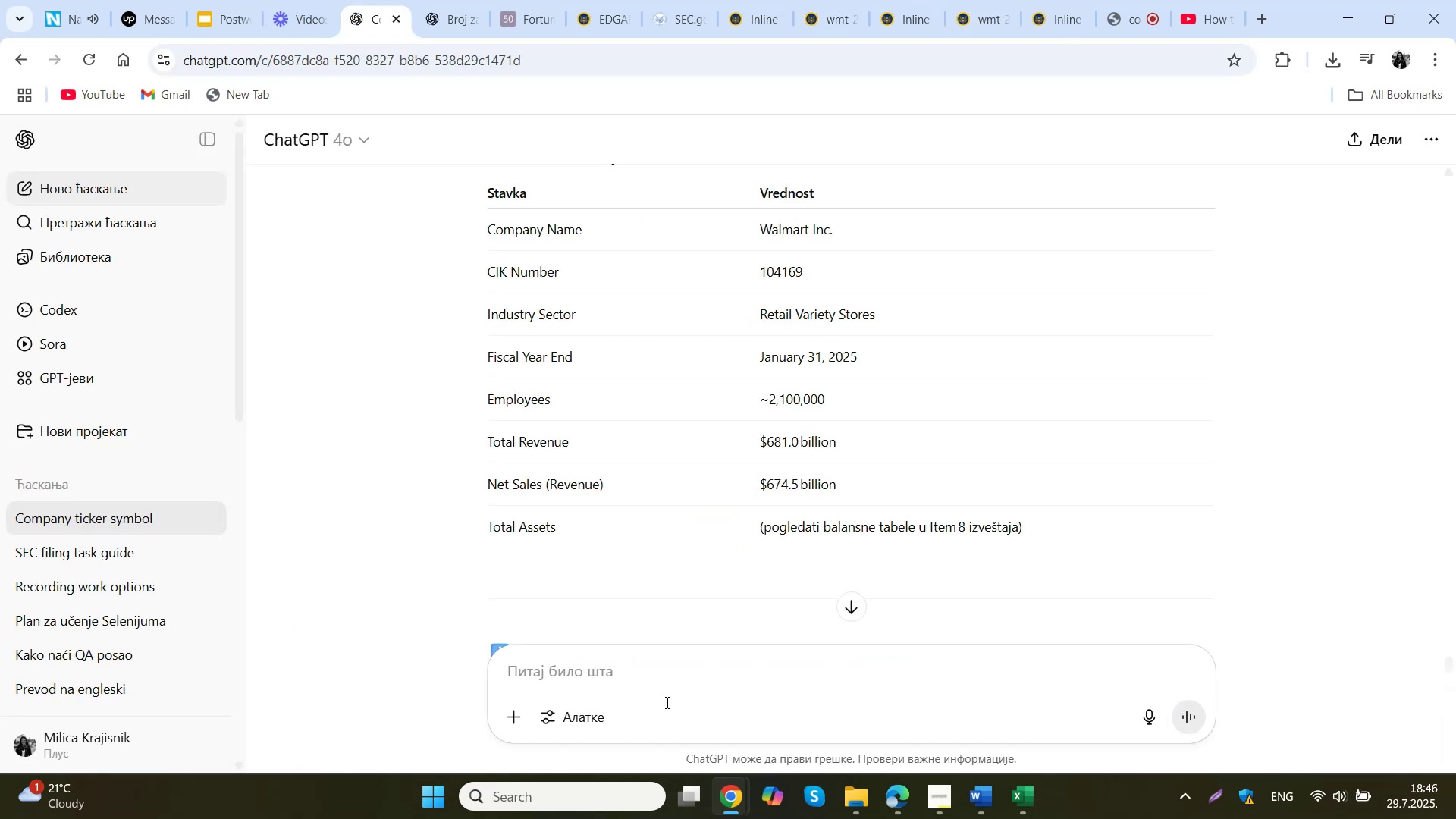 
left_click([662, 660])
 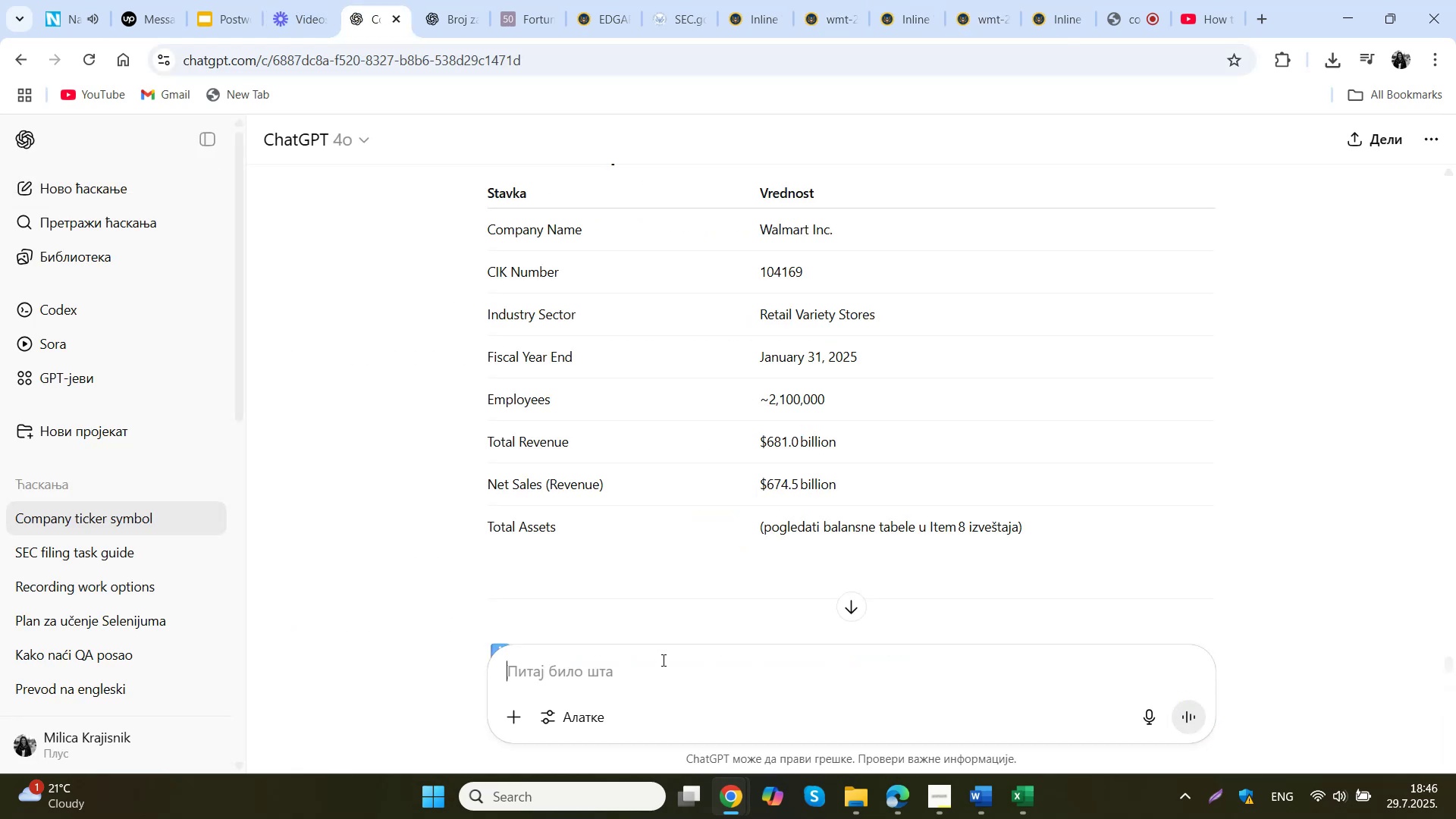 
key(Control+V)
 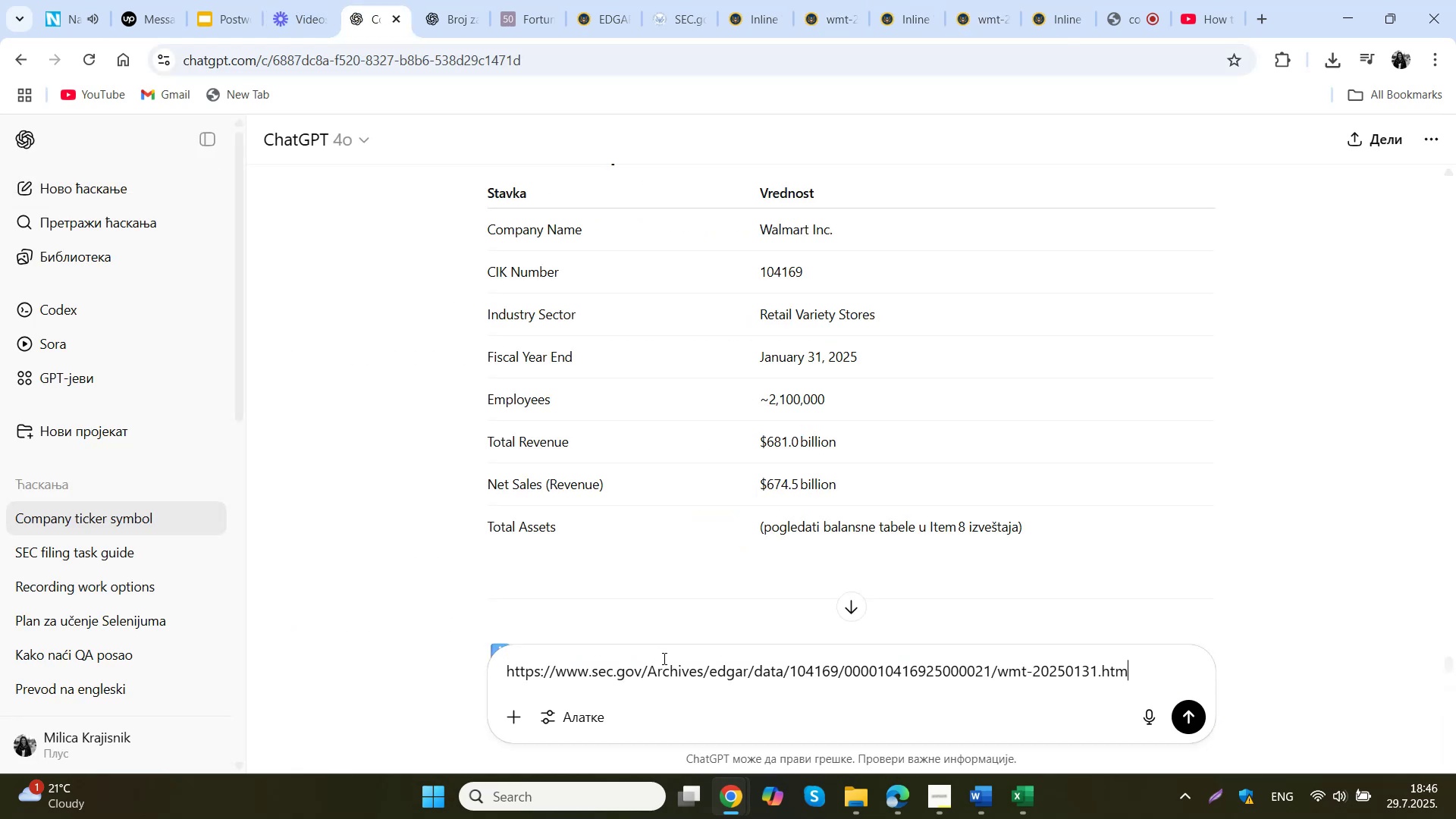 
key(Shift+Enter)
 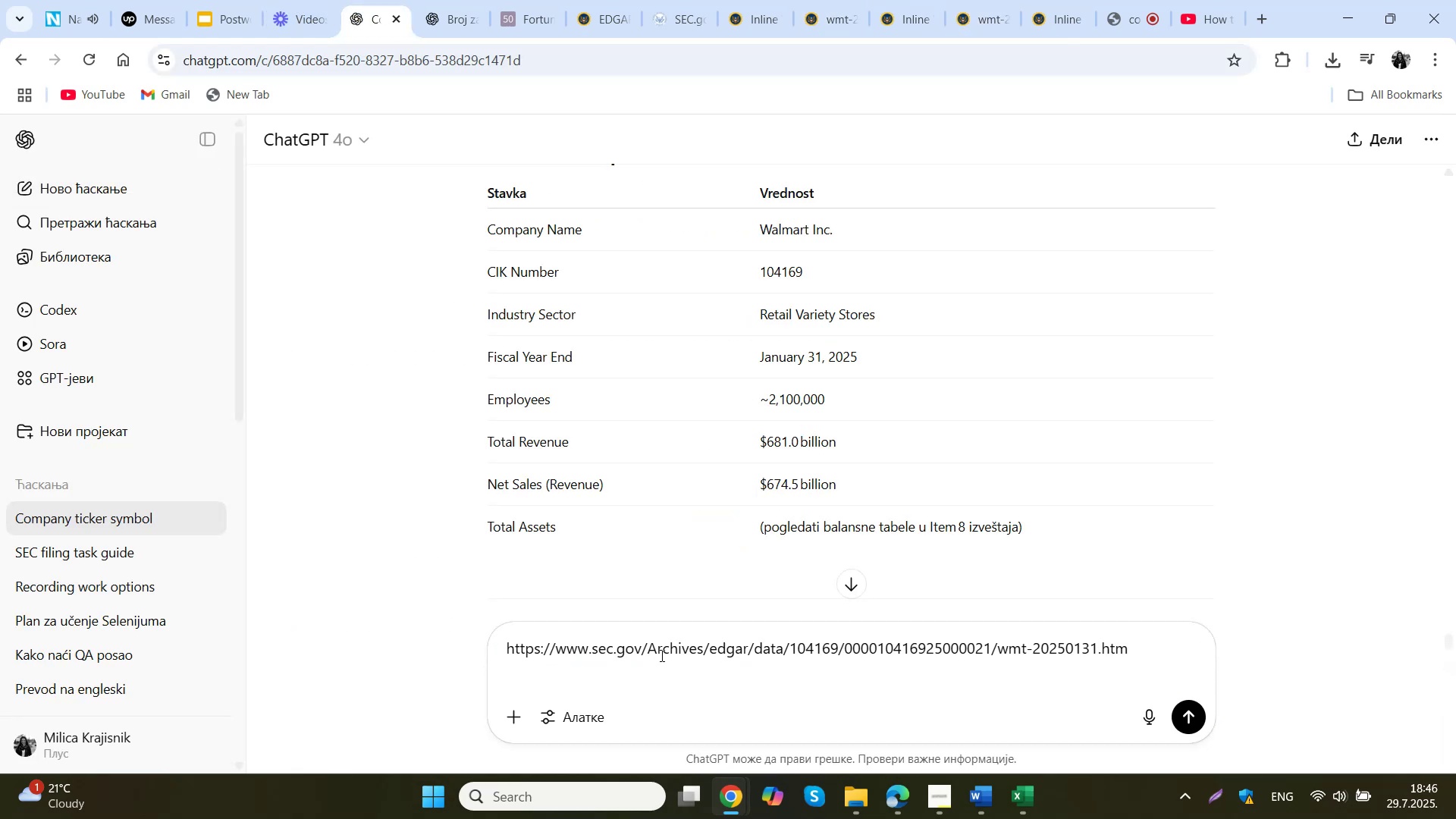 
left_click([1003, 0])
 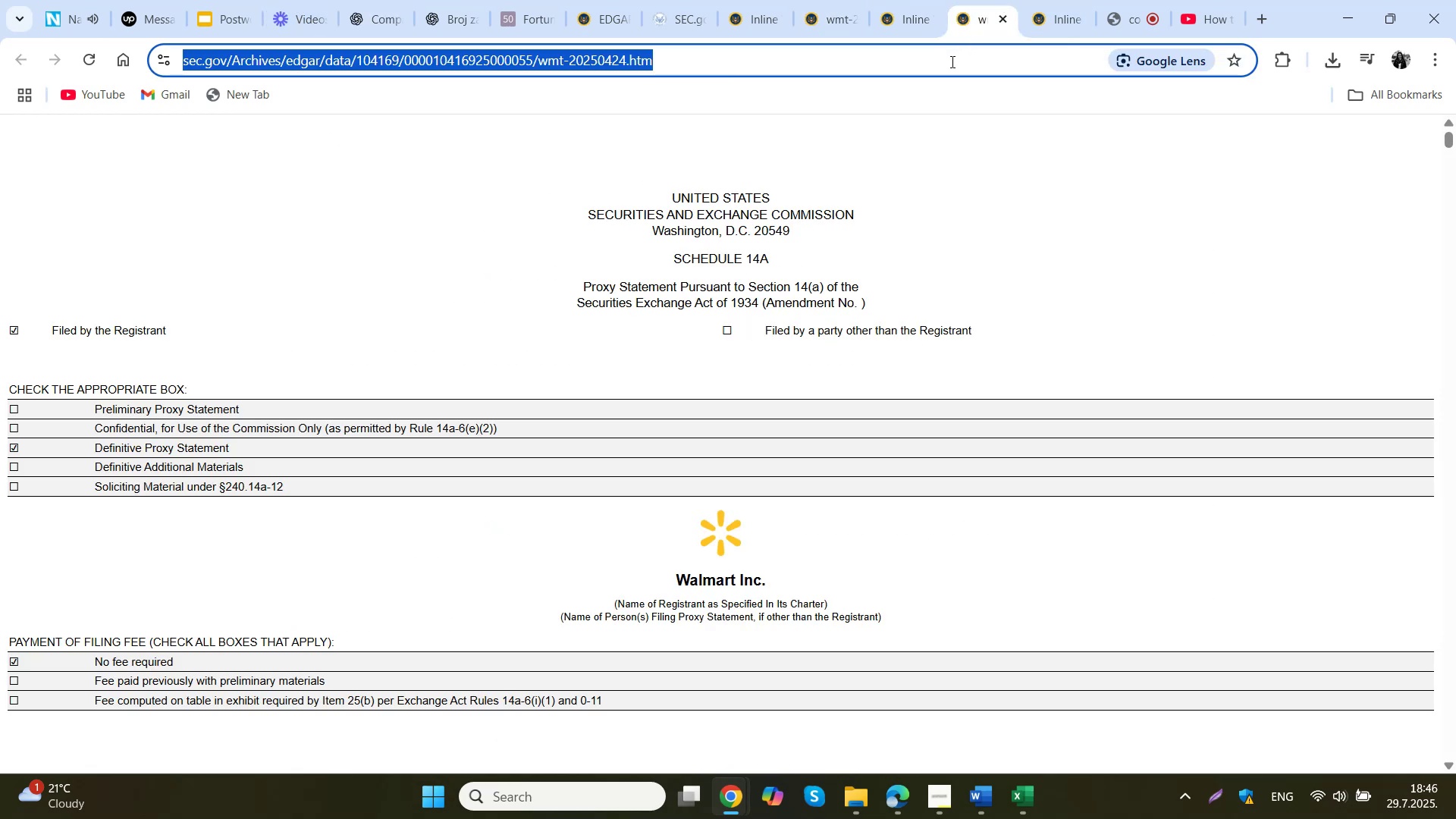 
scroll: coordinate [888, 231], scroll_direction: up, amount: 1.0
 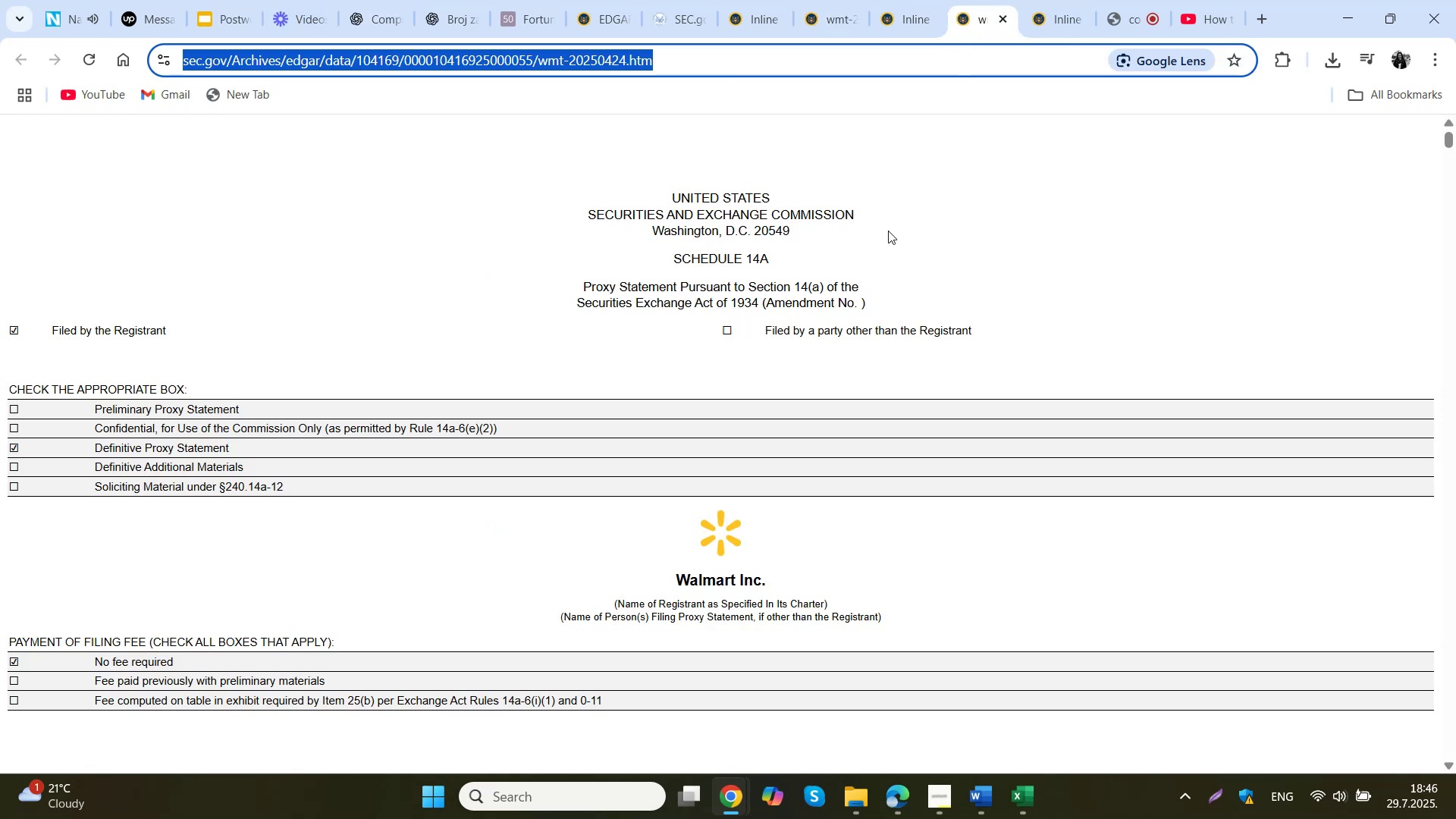 
key(Control+C)
 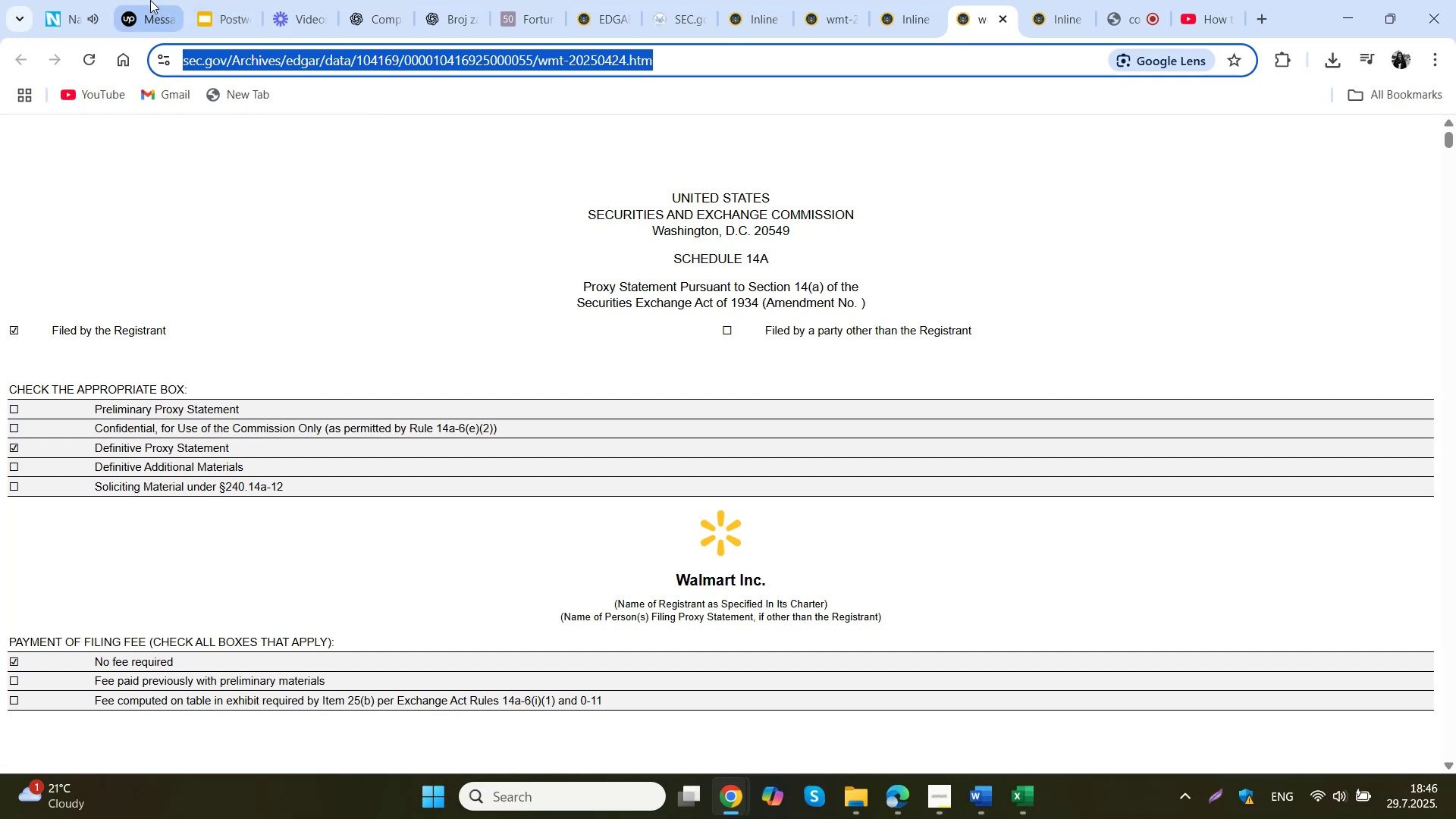 
left_click([399, 0])
 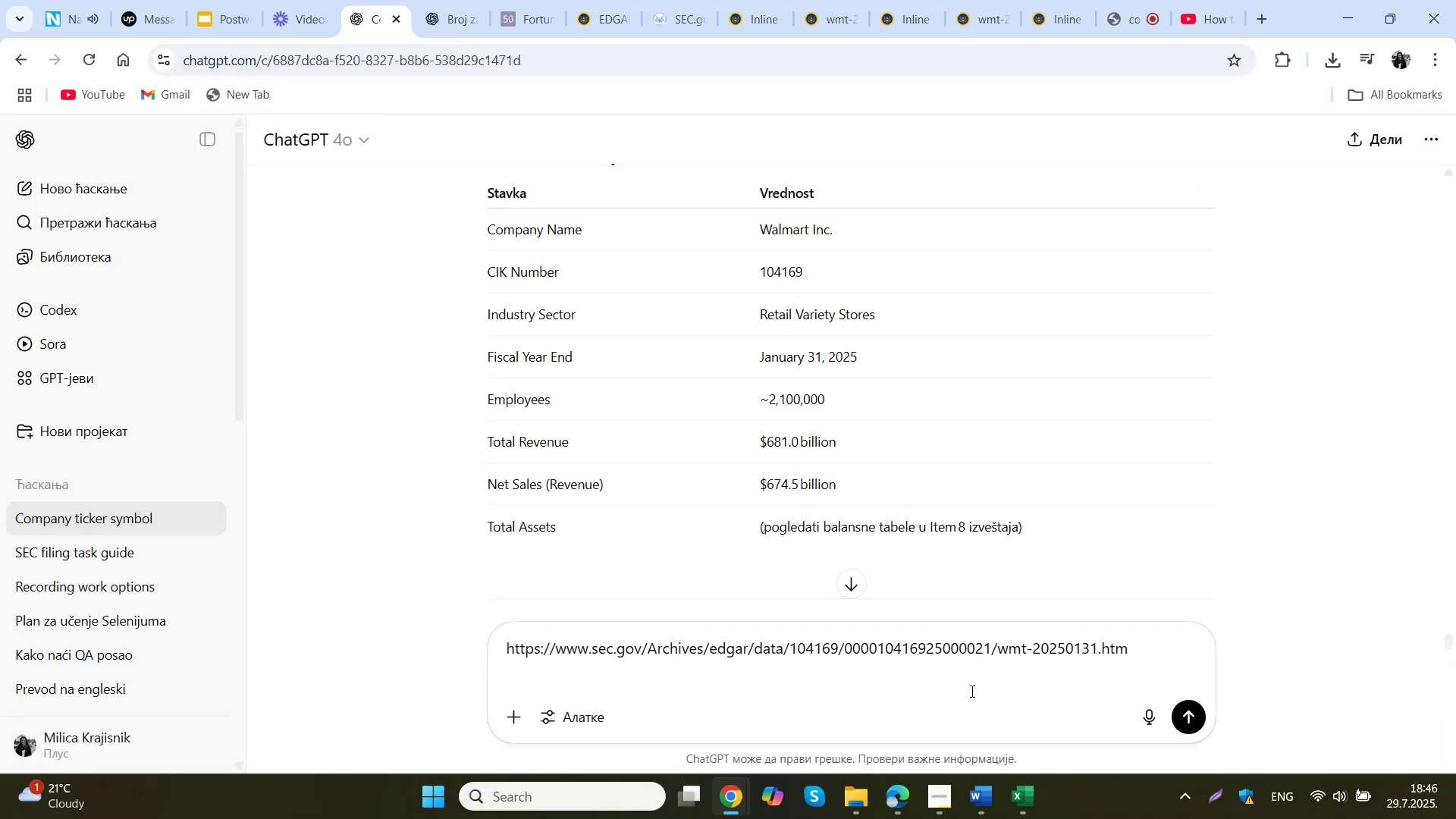 
left_click([960, 664])
 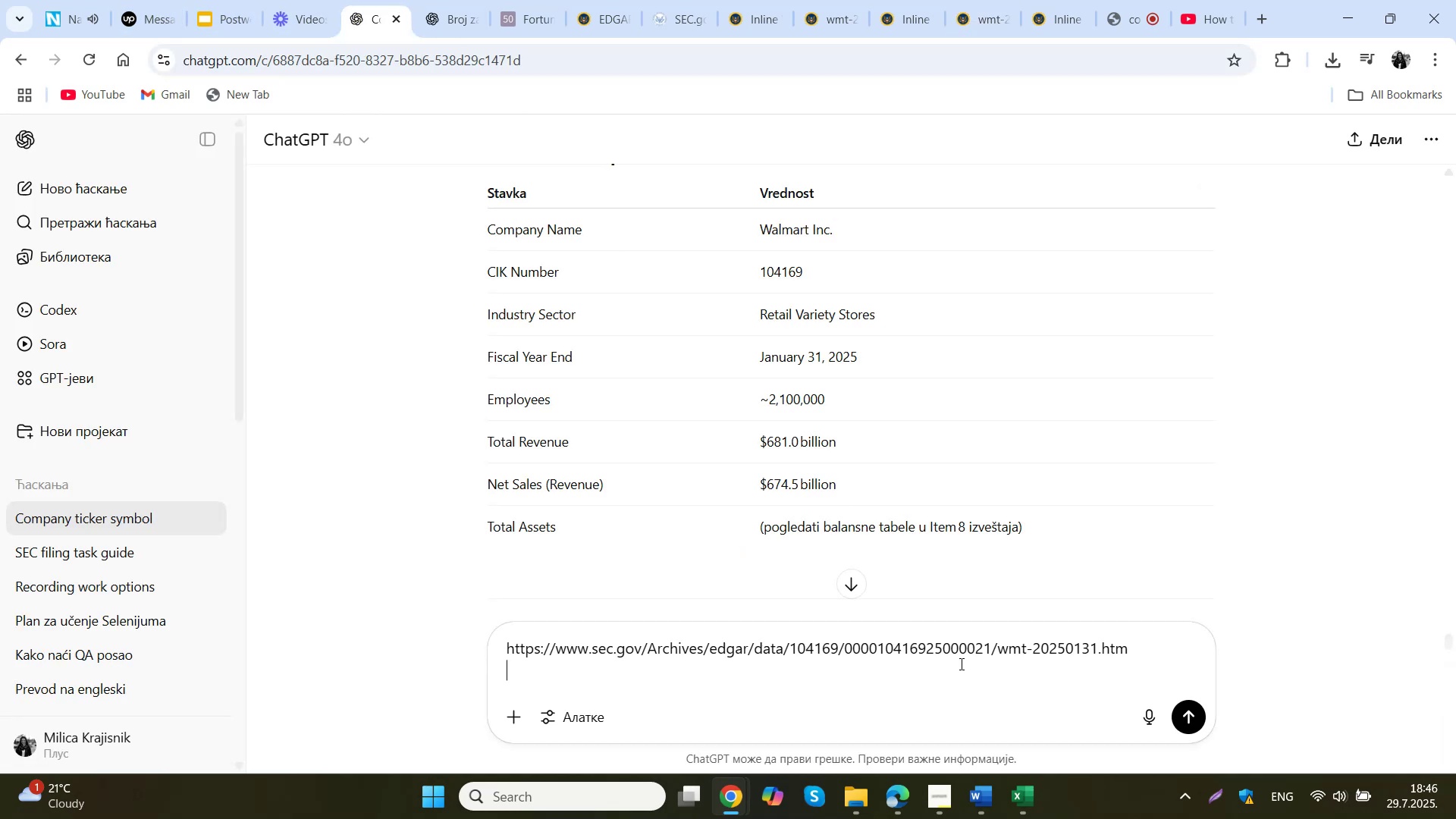 
key(Control+ControlLeft)
 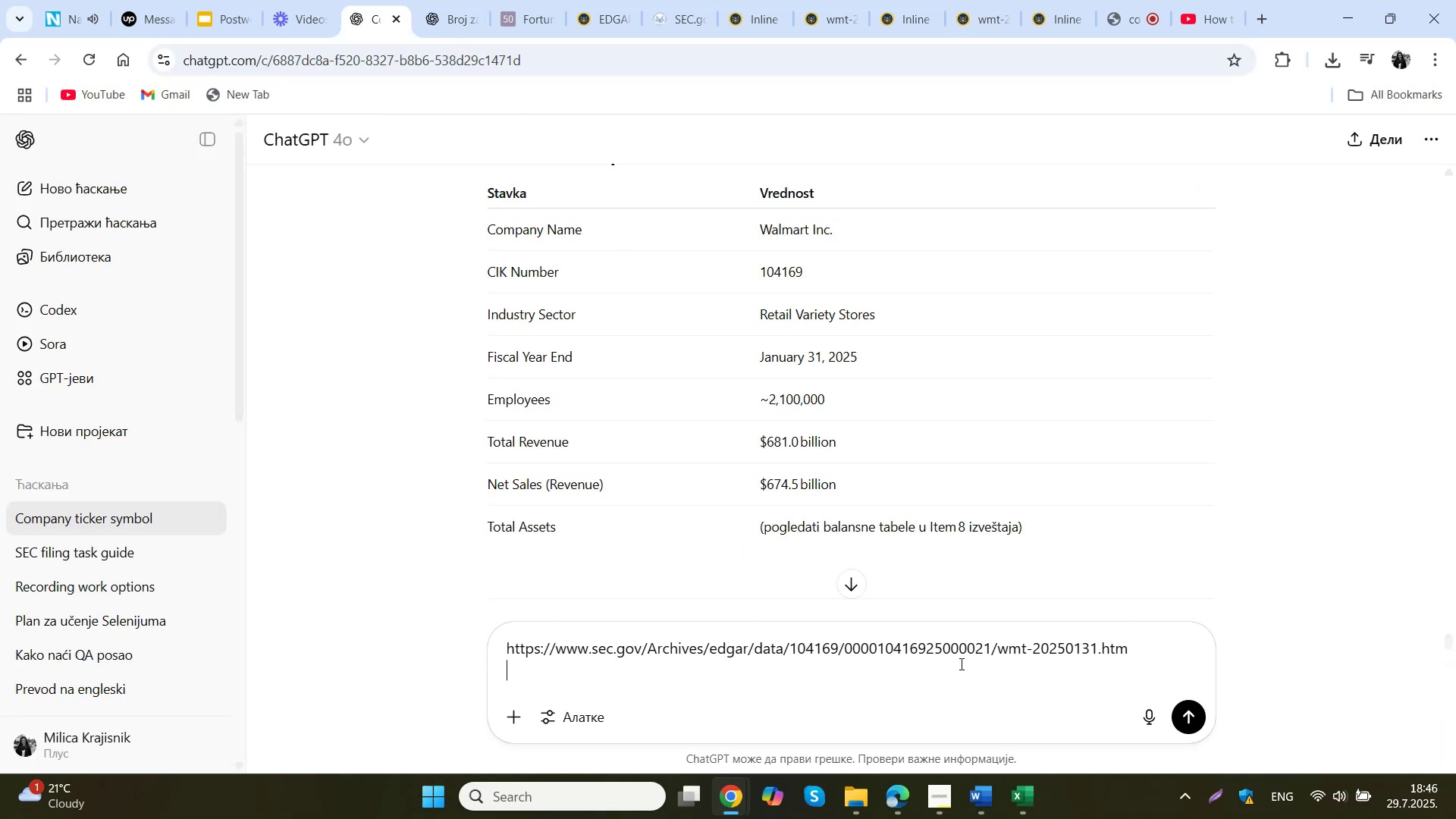 
key(Control+V)
 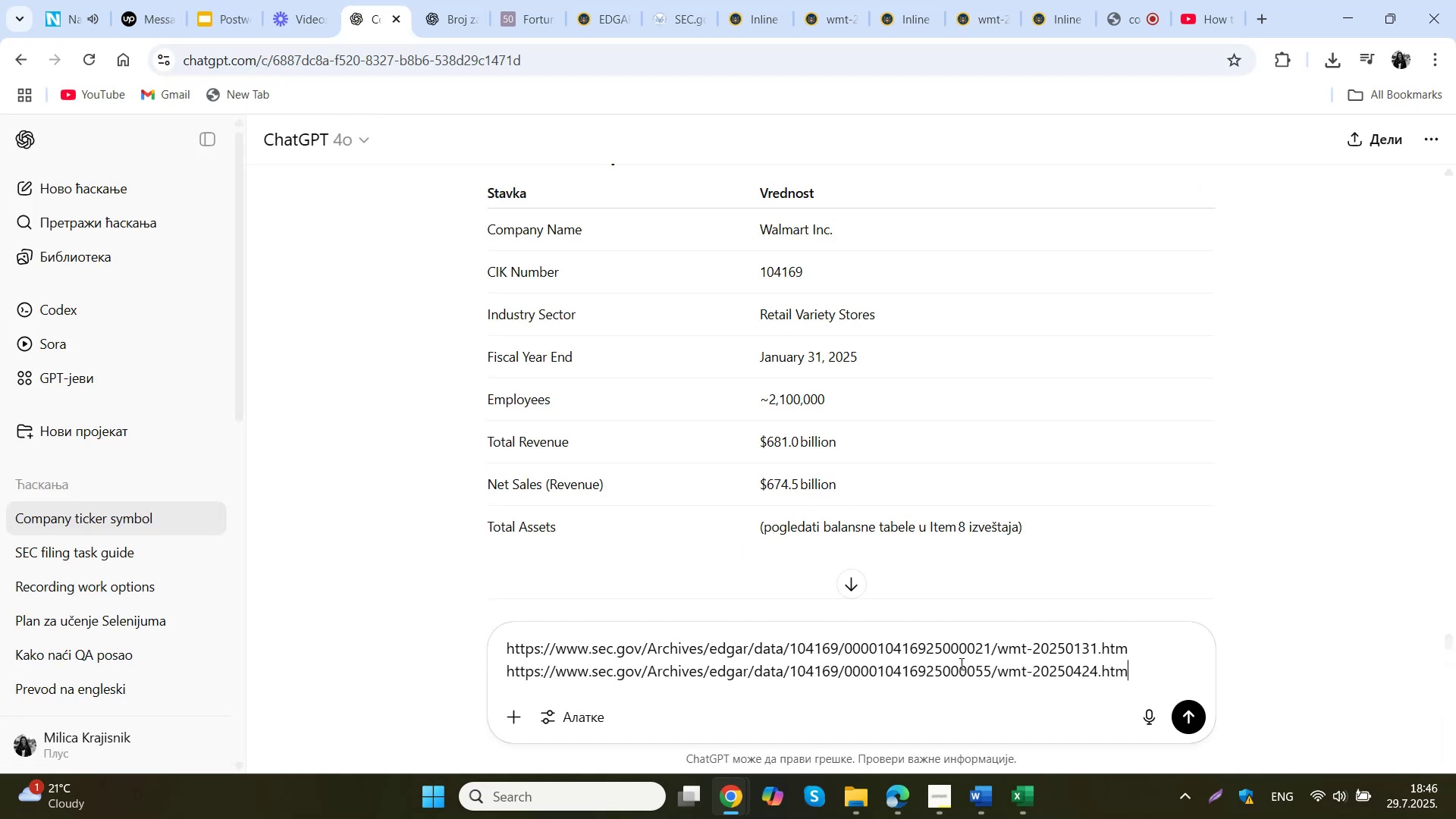 
key(Shift+Enter)
 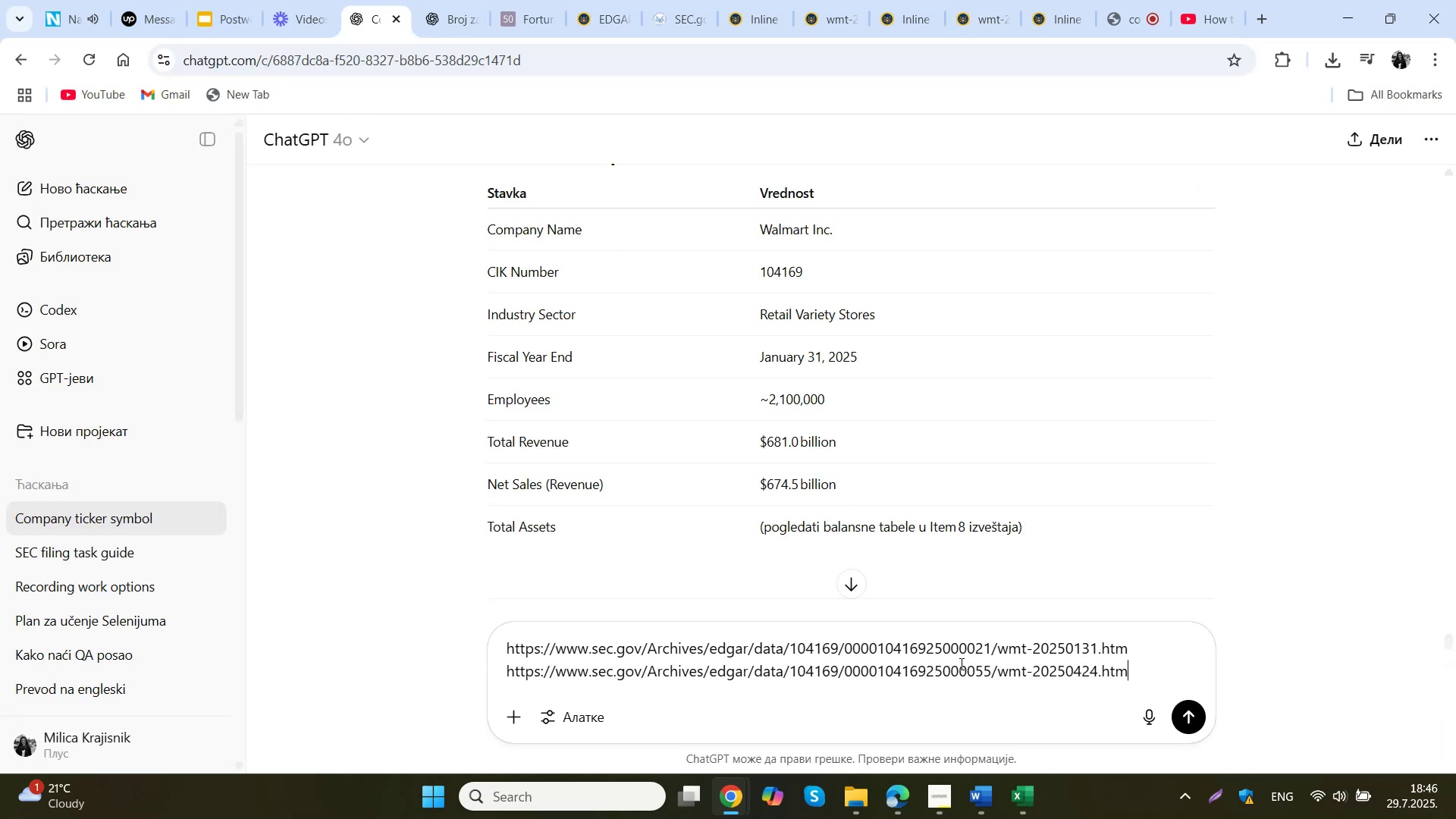 
key(Shift+Enter)
 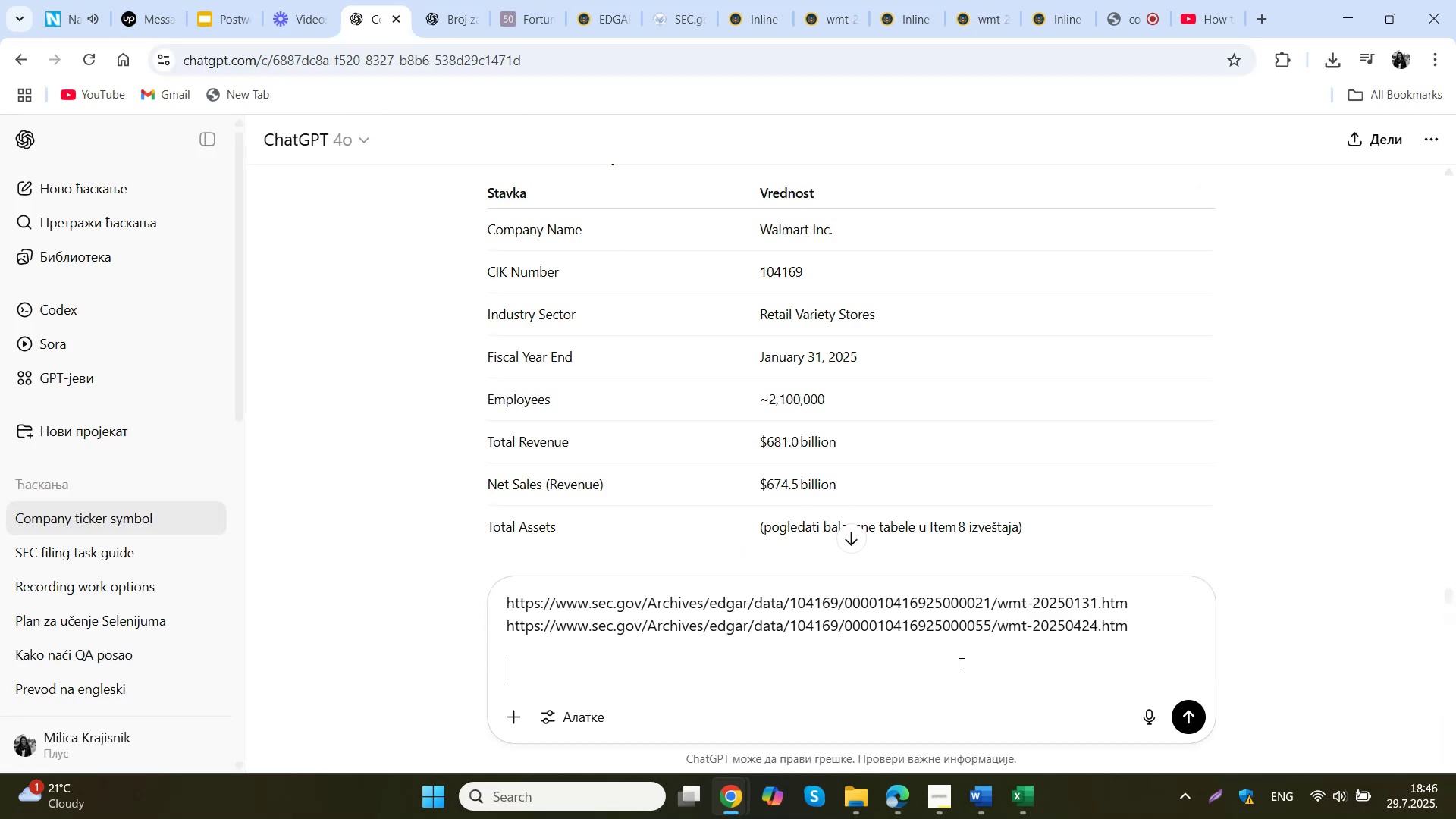 
scroll: coordinate [805, 378], scroll_direction: up, amount: 23.0
 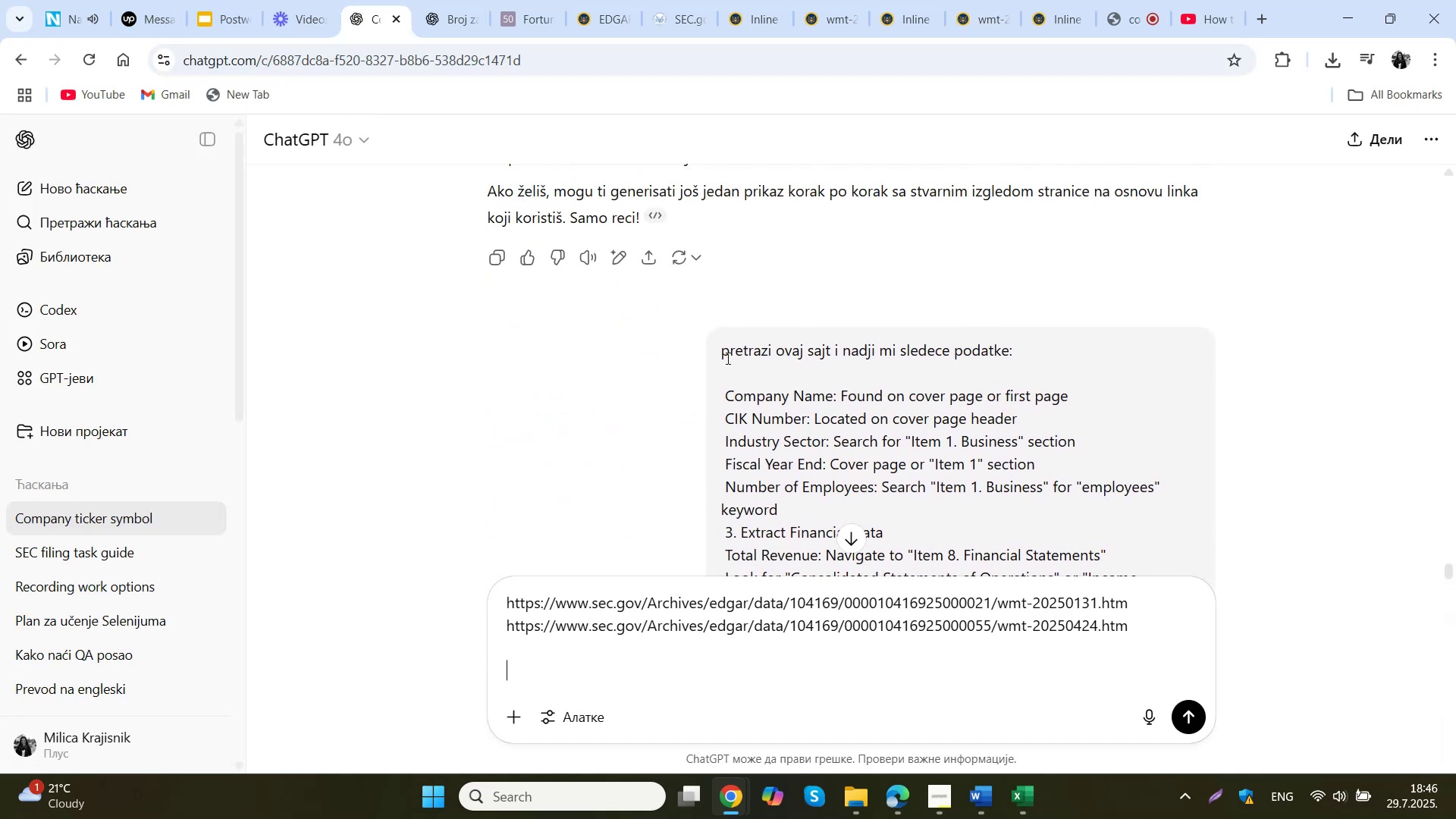 
left_click_drag(start_coordinate=[720, 351], to_coordinate=[1090, 488])
 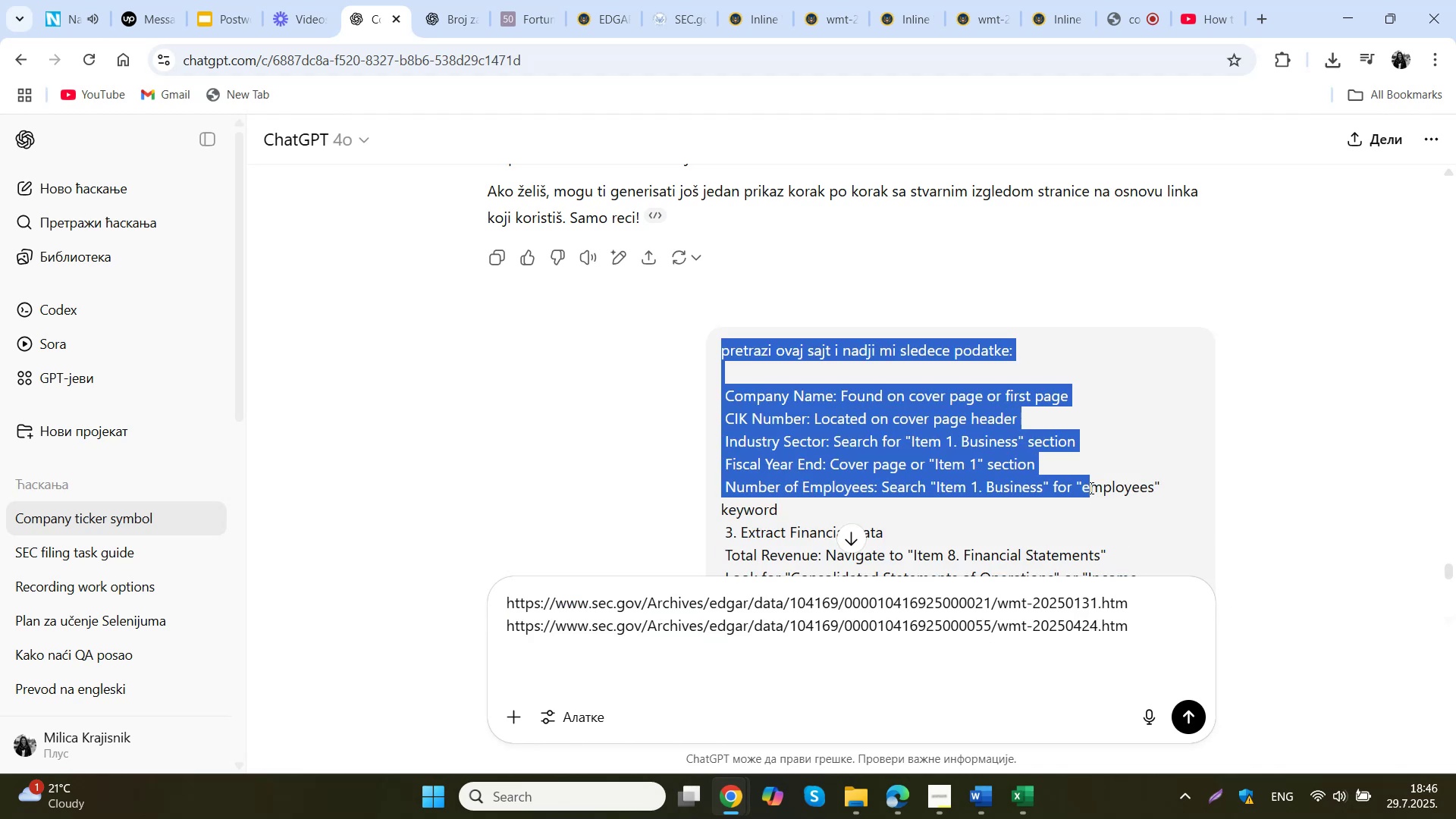 
scroll: coordinate [966, 485], scroll_direction: down, amount: 2.0
 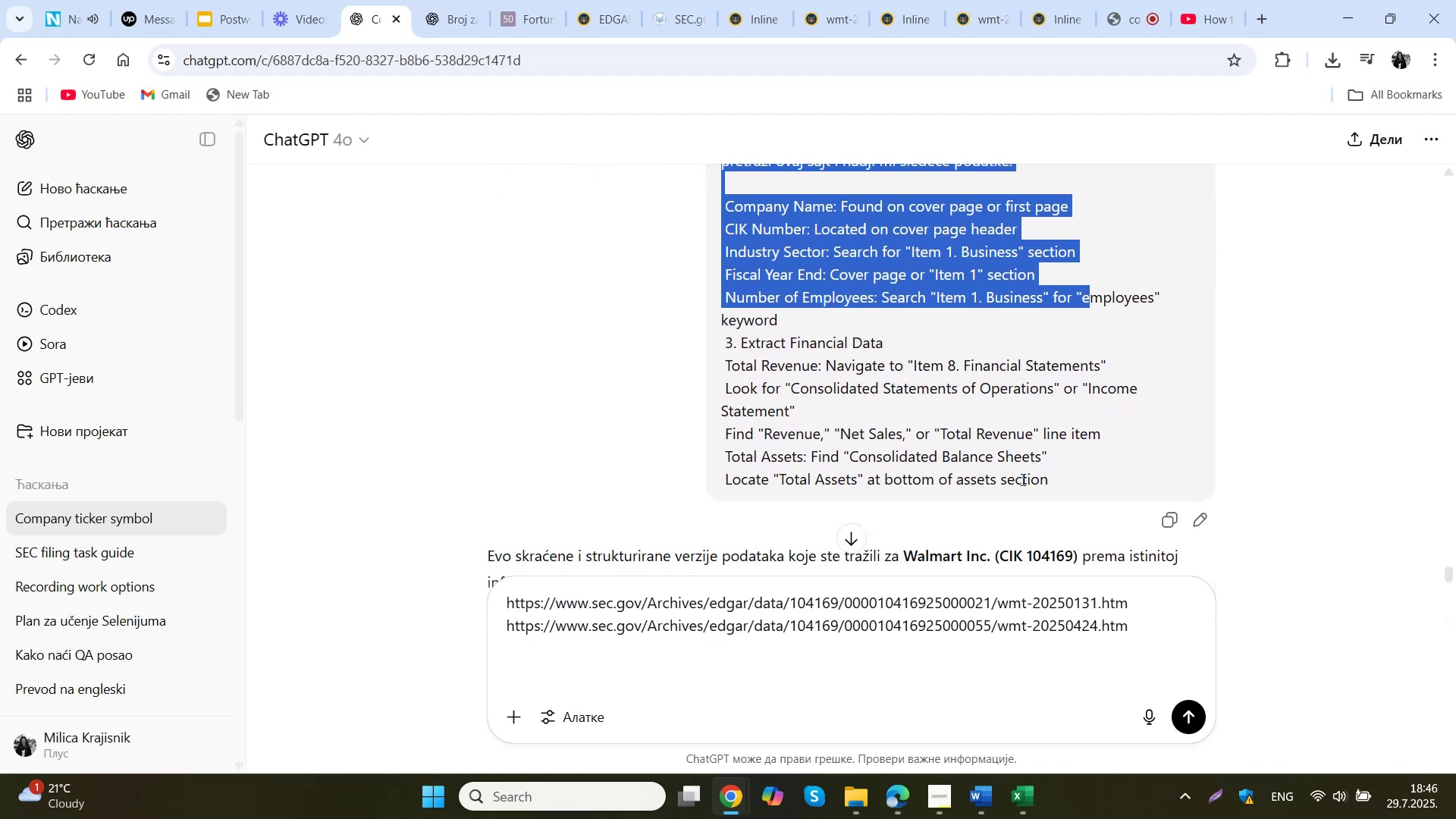 
left_click_drag(start_coordinate=[1053, 485], to_coordinate=[720, 224])
 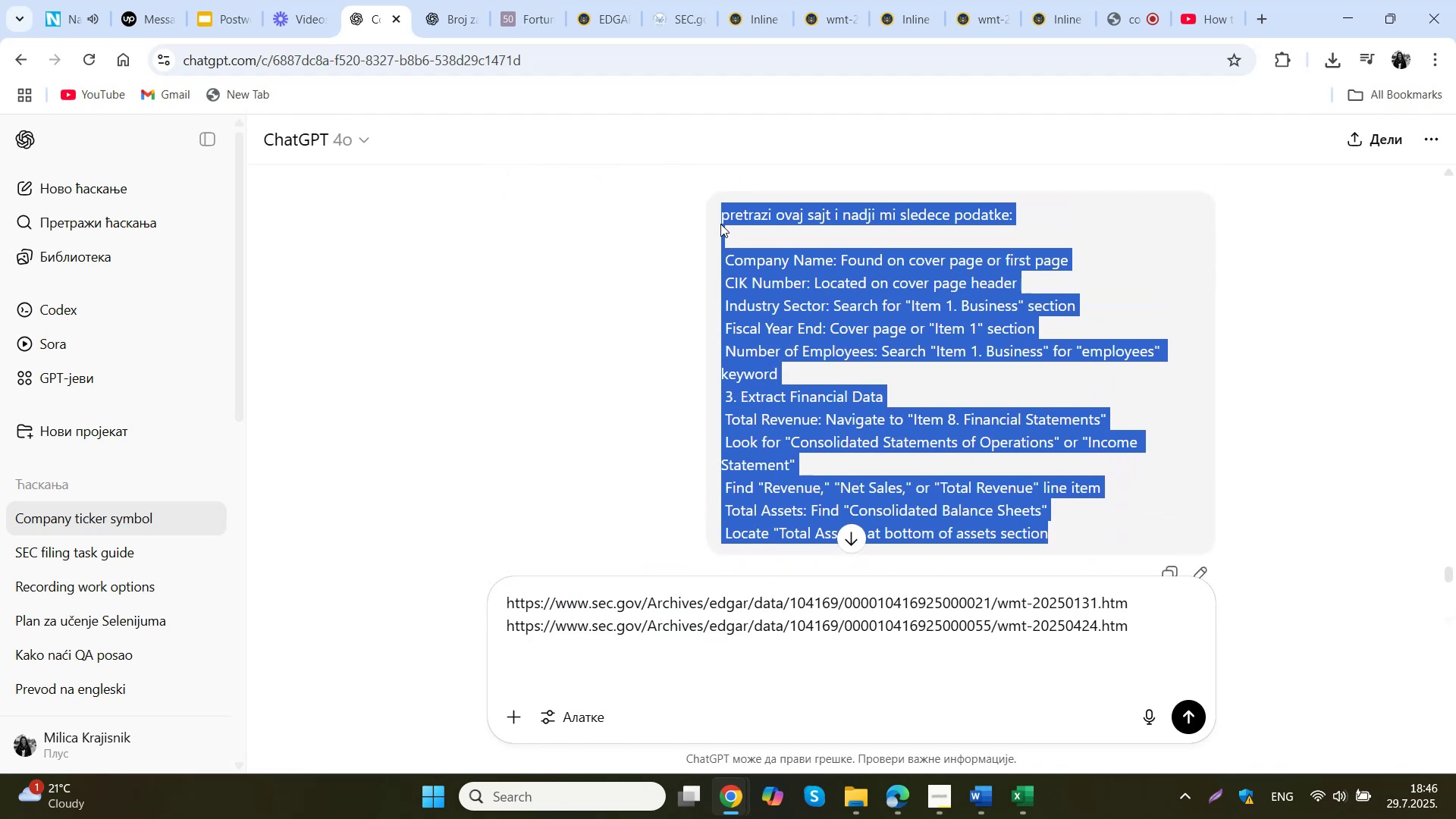 
key(Control+C)
 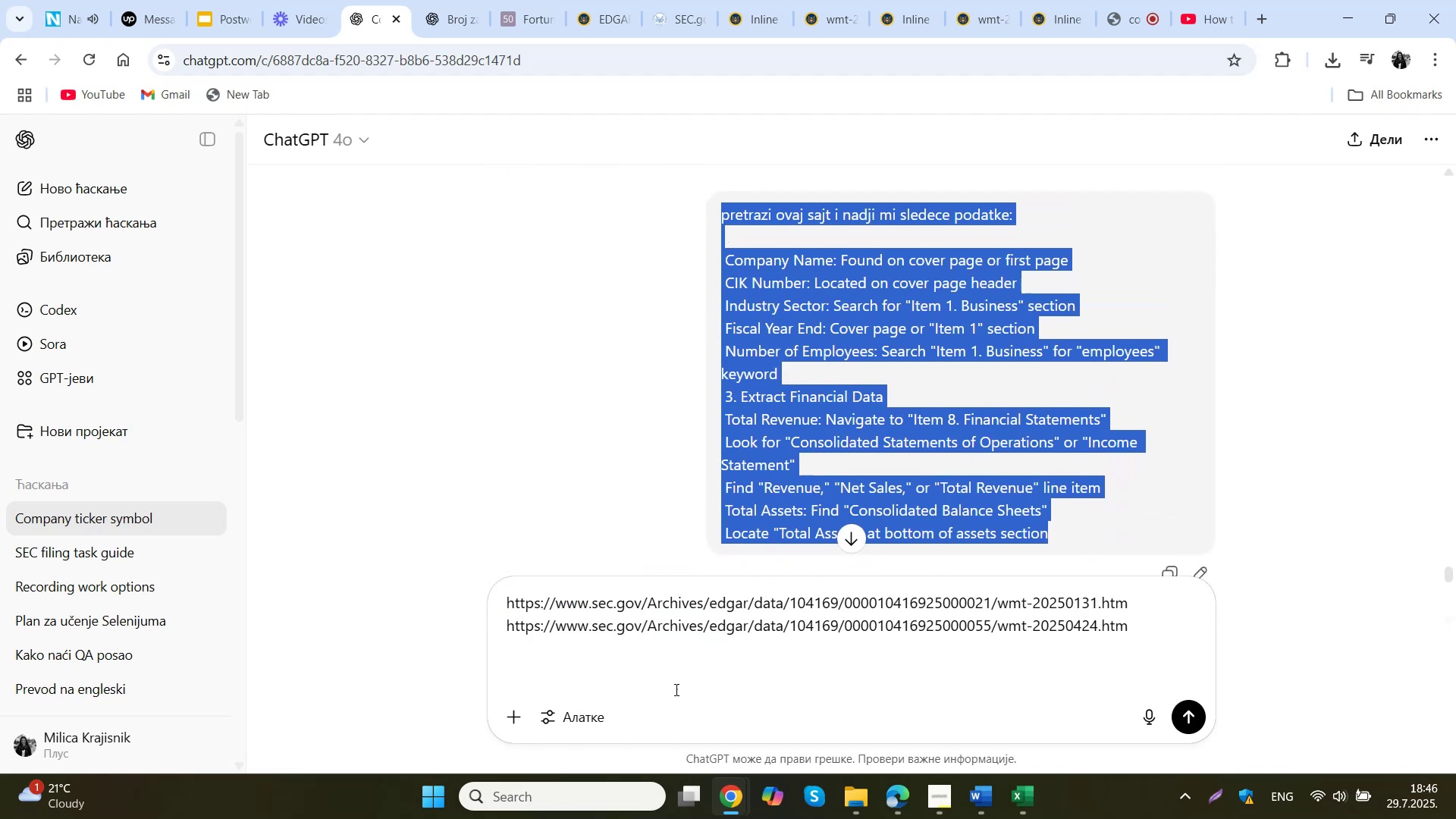 
left_click([639, 671])
 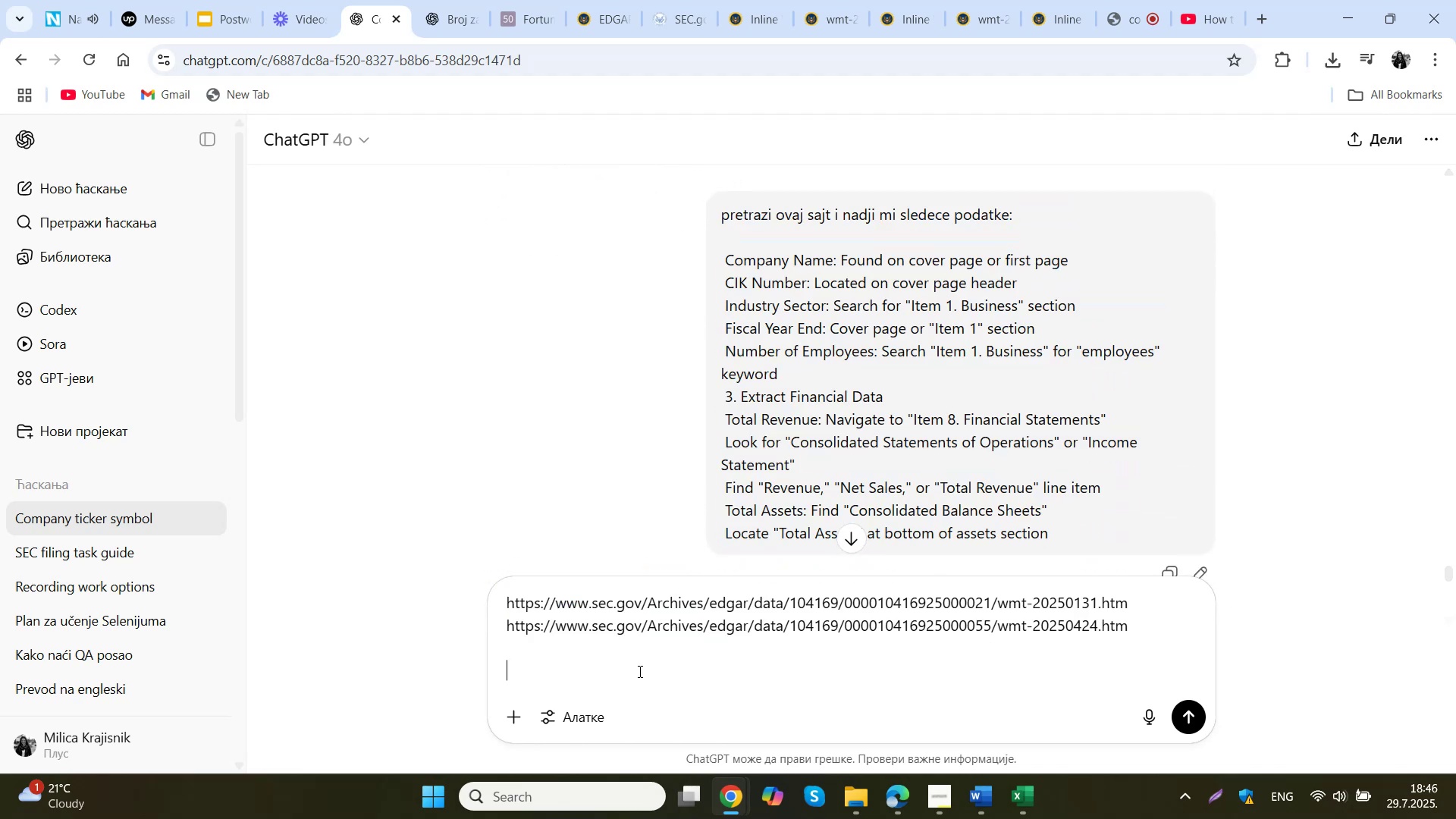 
key(Control+ControlLeft)
 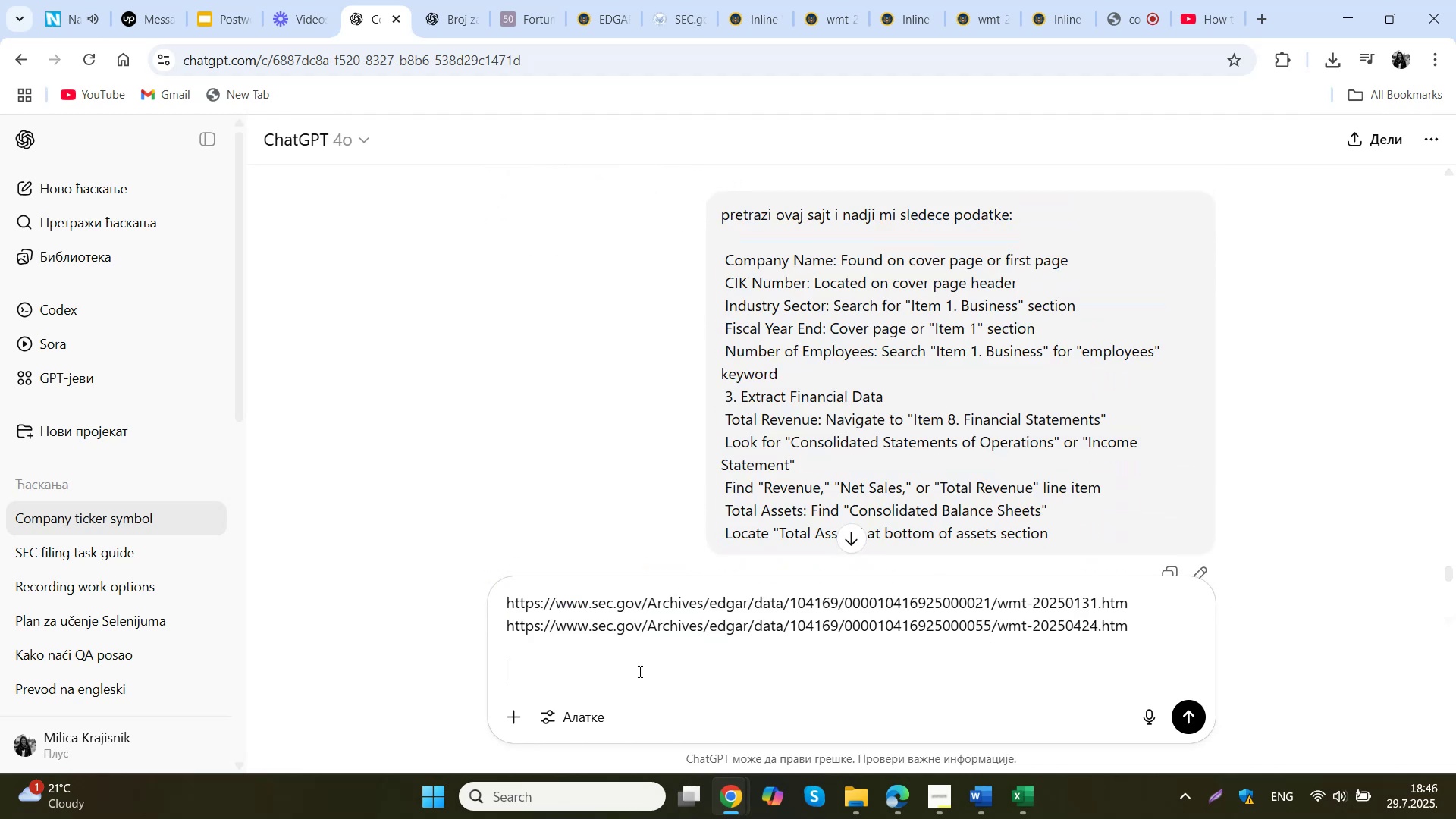 
key(Control+V)
 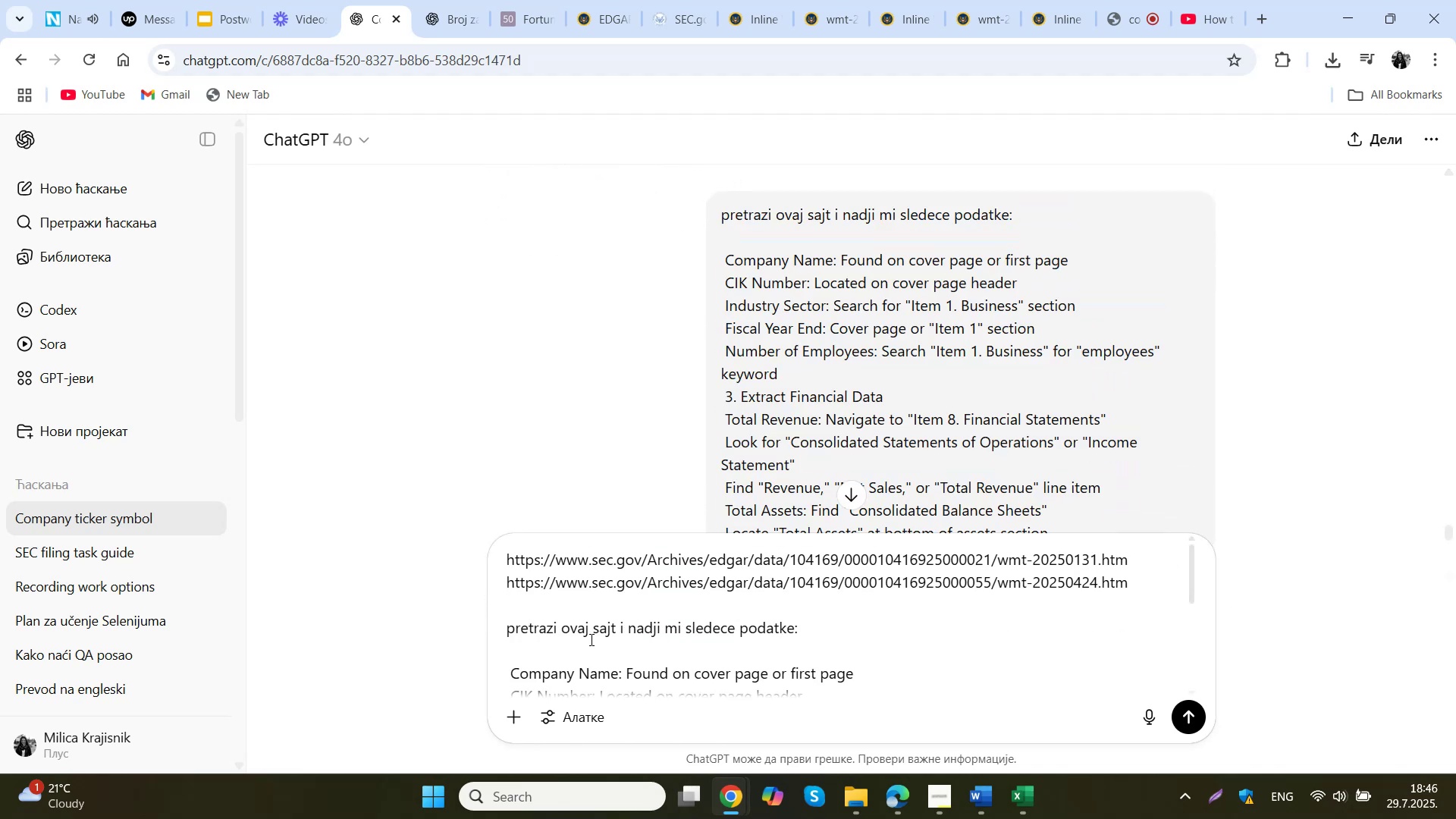 
left_click_drag(start_coordinate=[566, 632], to_coordinate=[623, 635])
 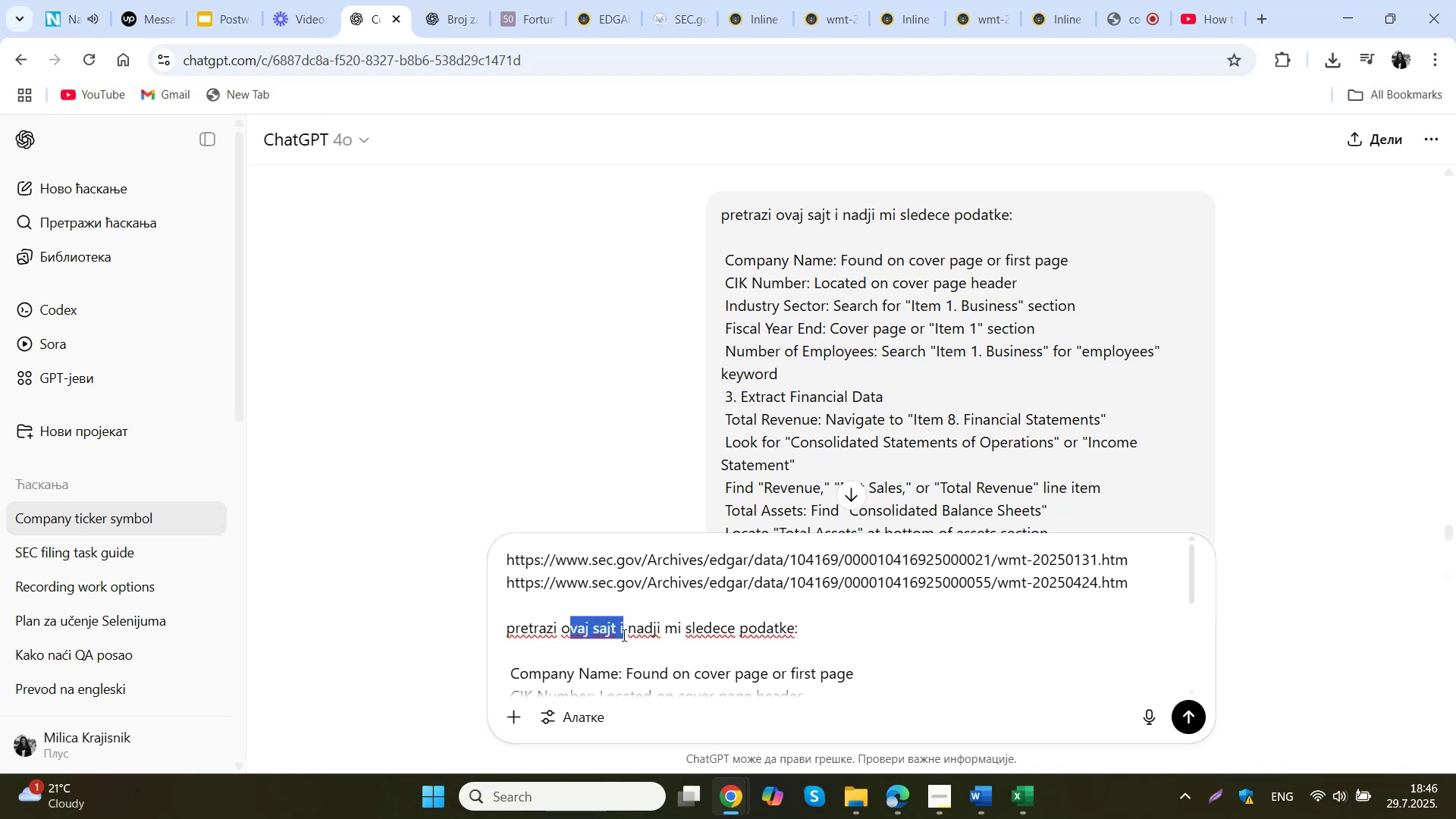 
type(ve linkove i)
 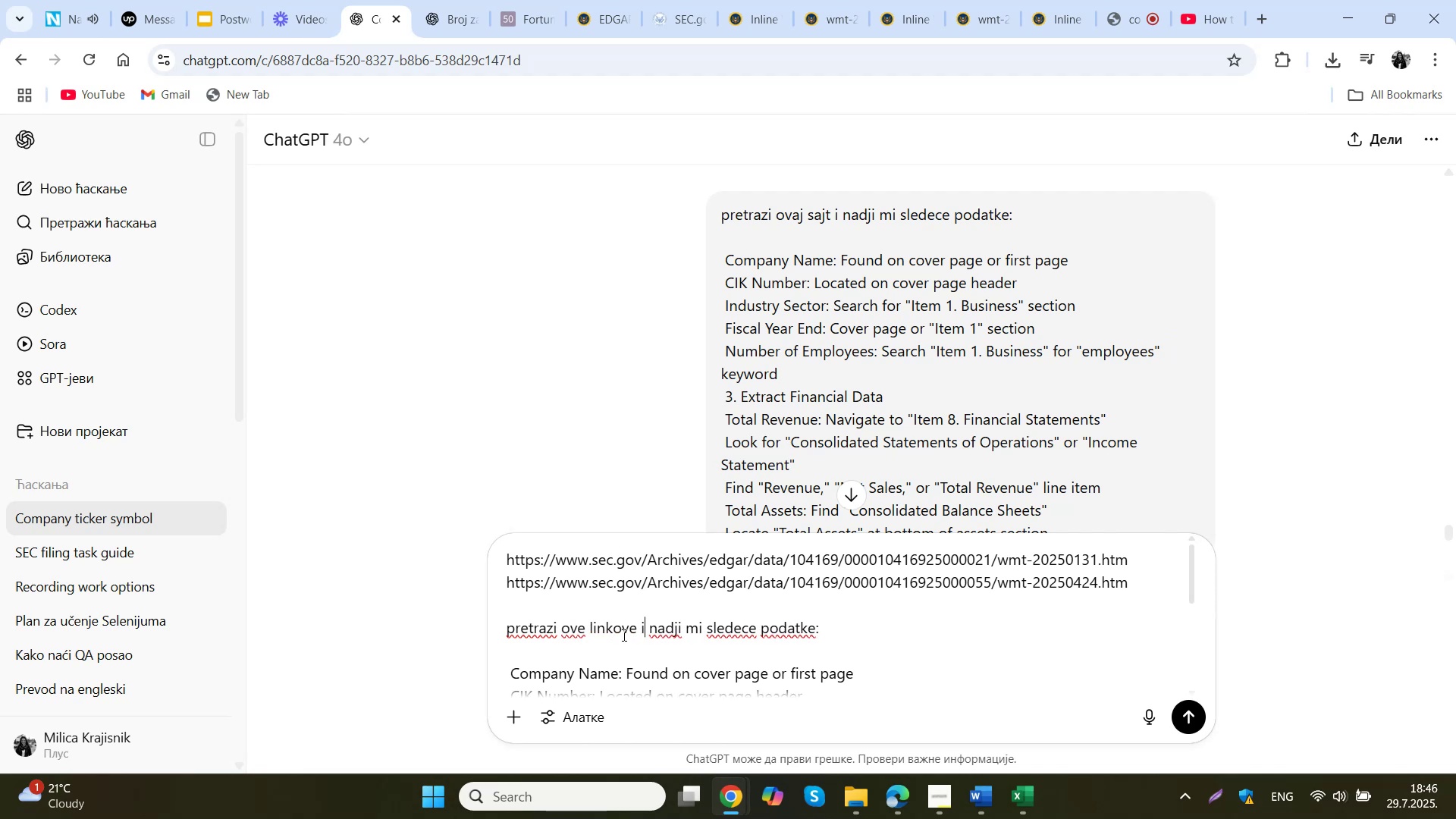 
key(Enter)
 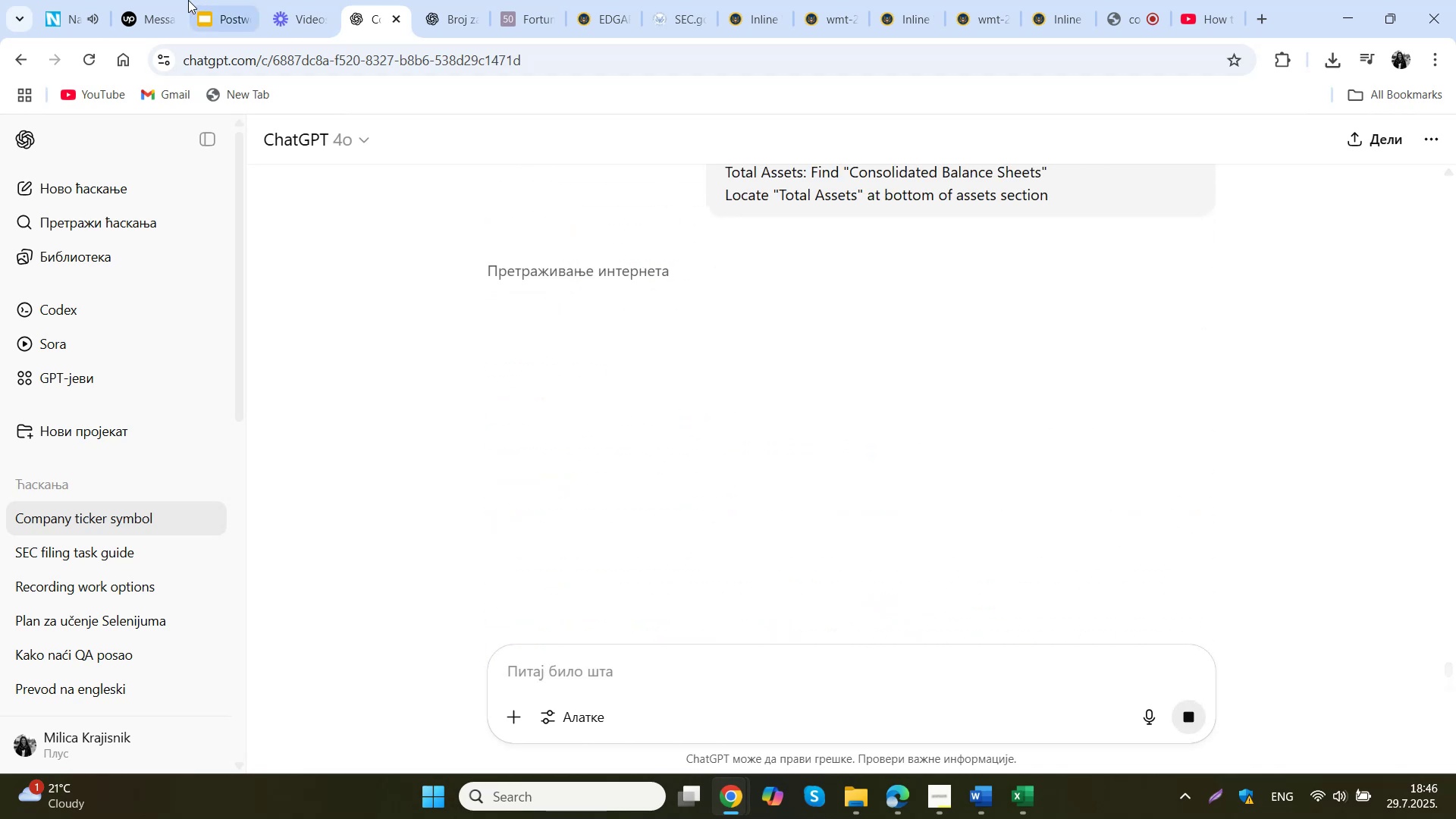 
left_click([475, 0])
 